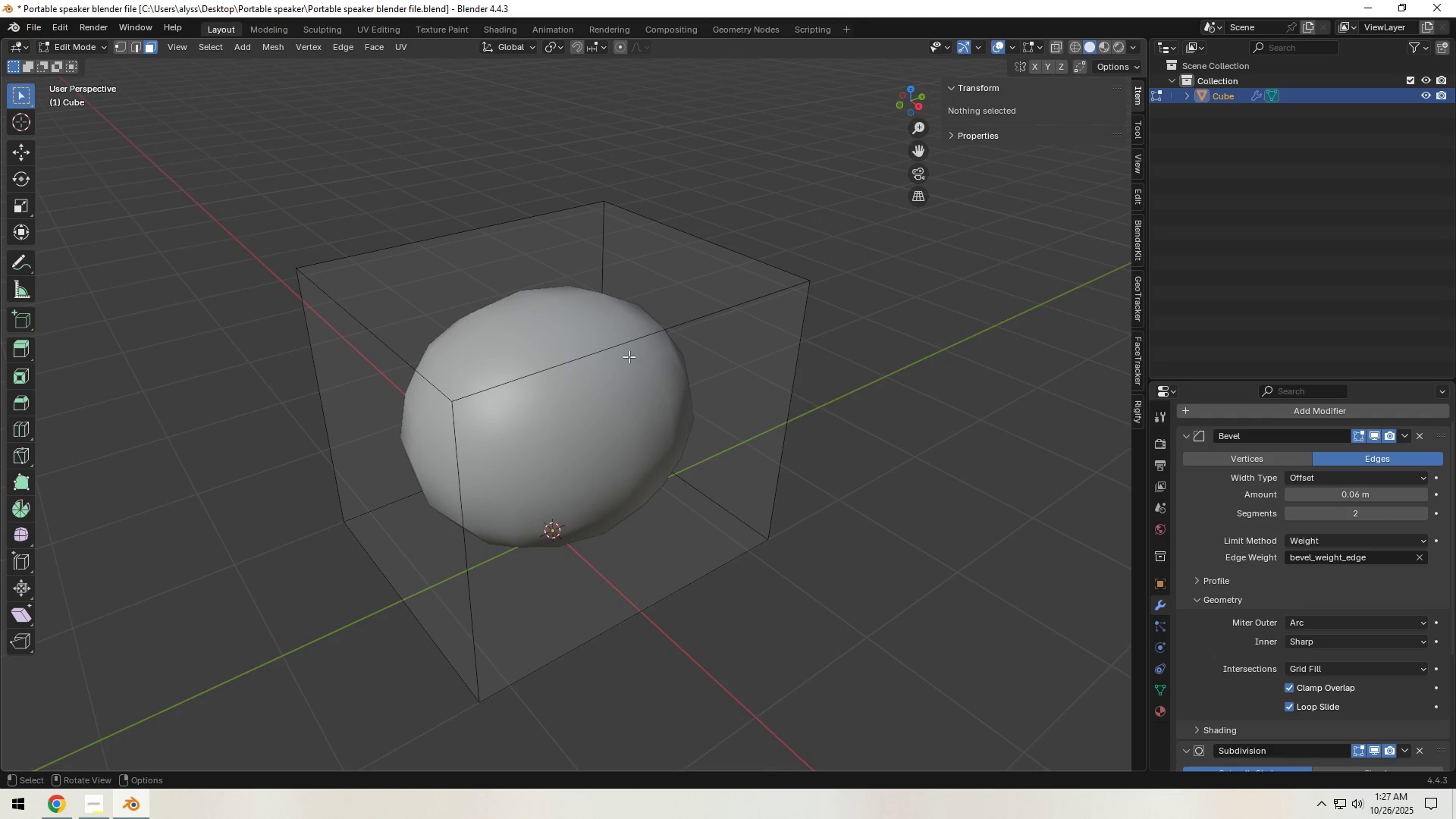 
left_click([629, 356])
 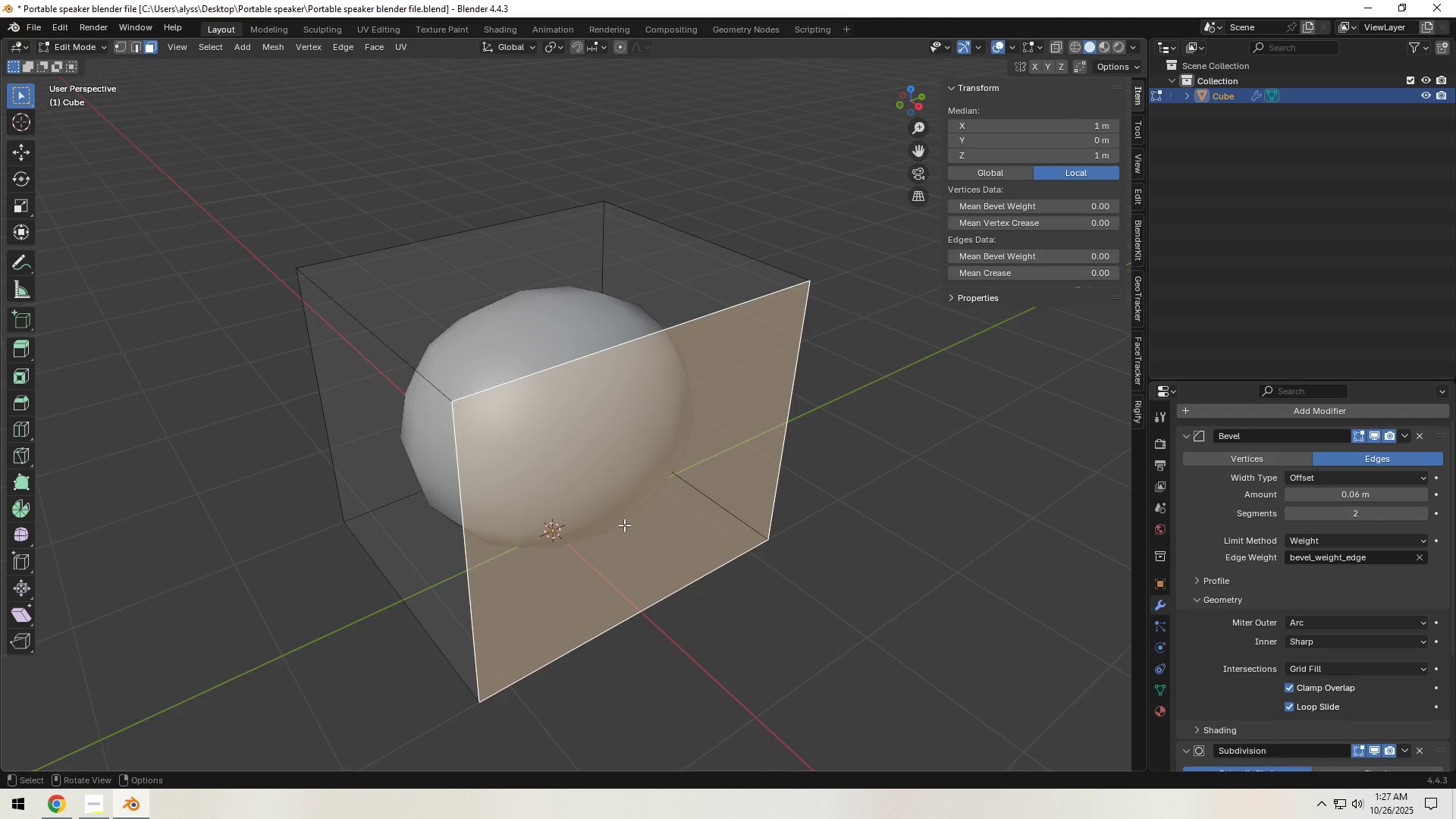 
key(2)
 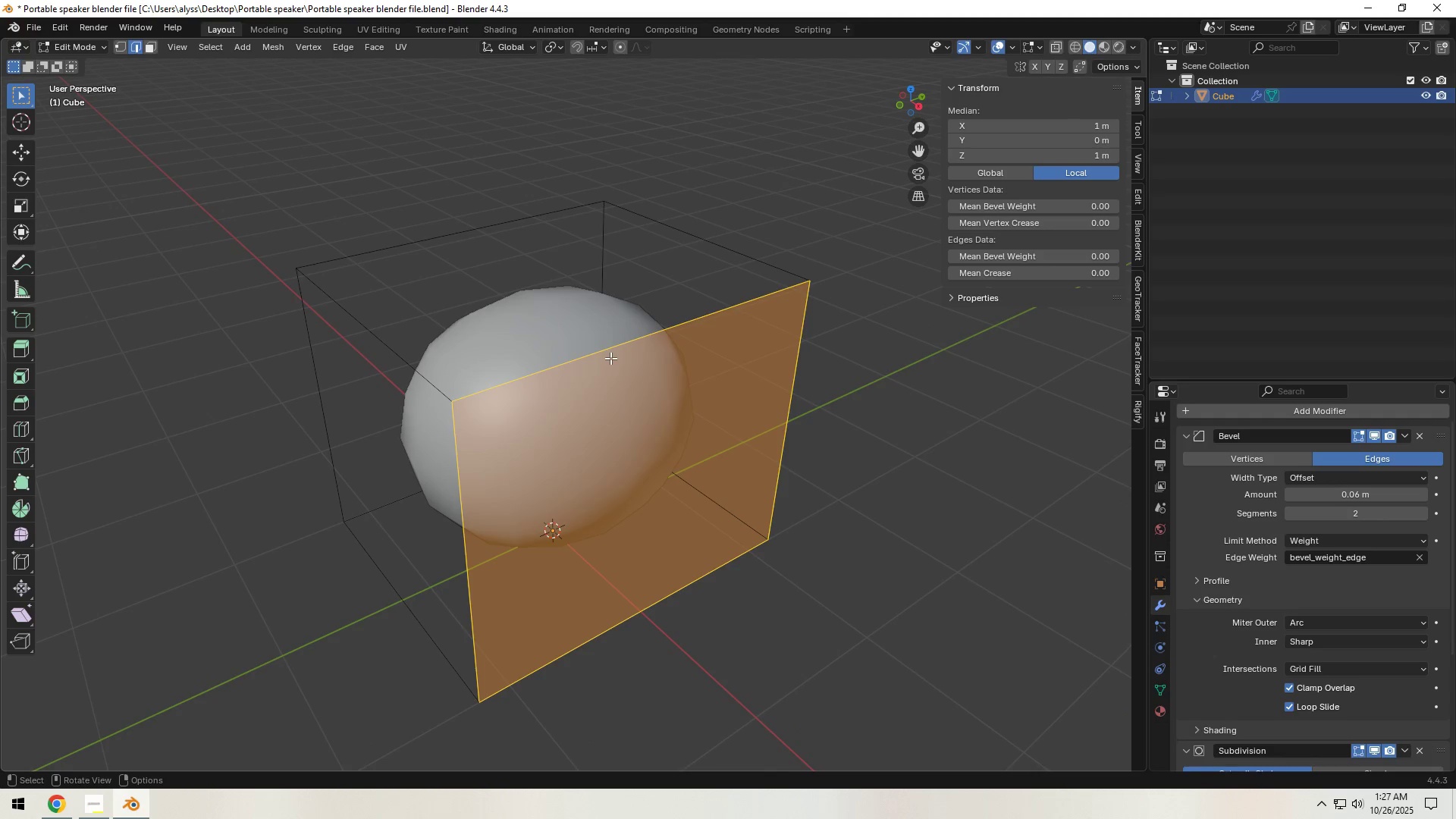 
left_click([610, 357])
 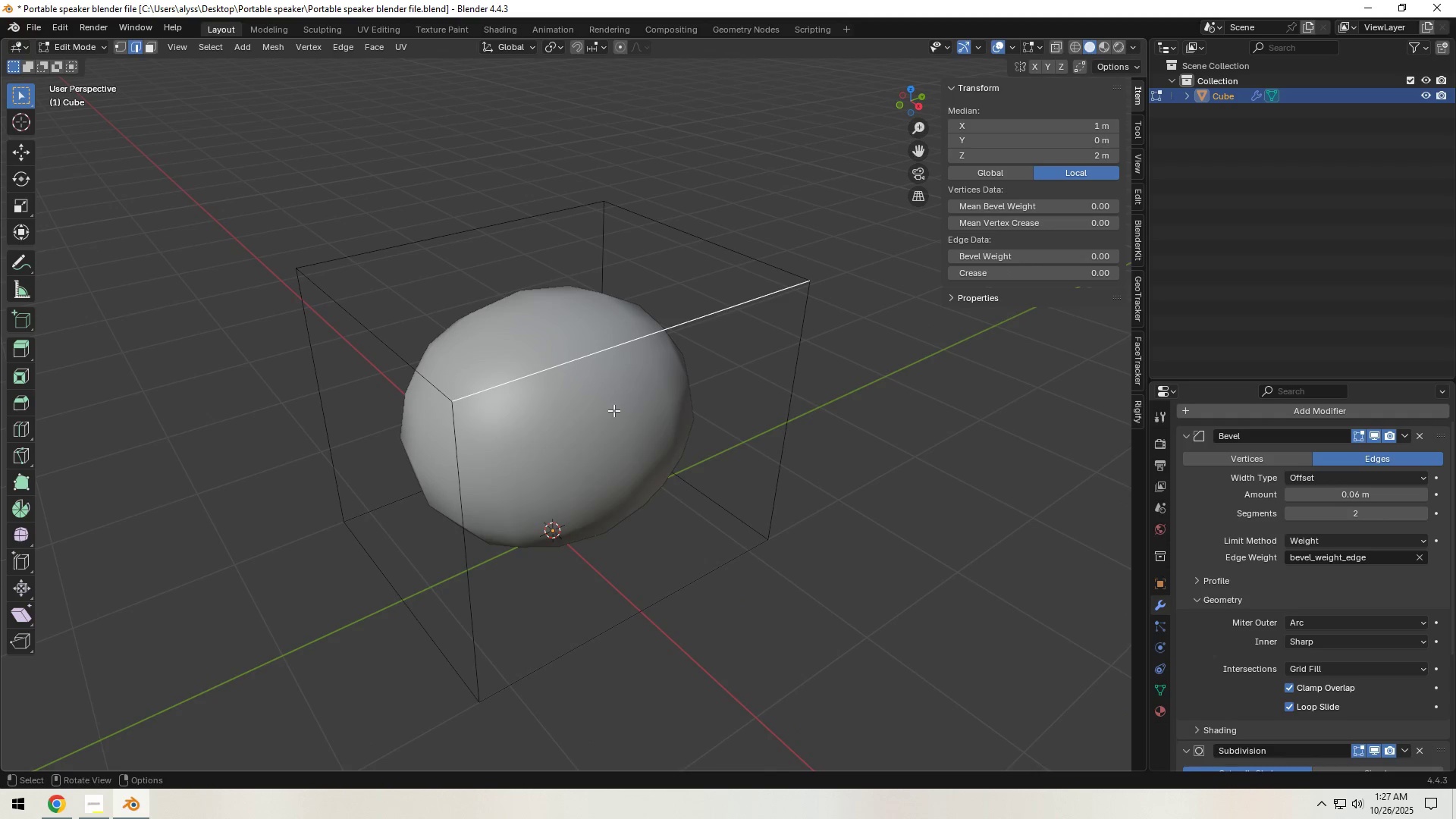 
hold_key(key=ShiftLeft, duration=0.85)
left_click([639, 605])
 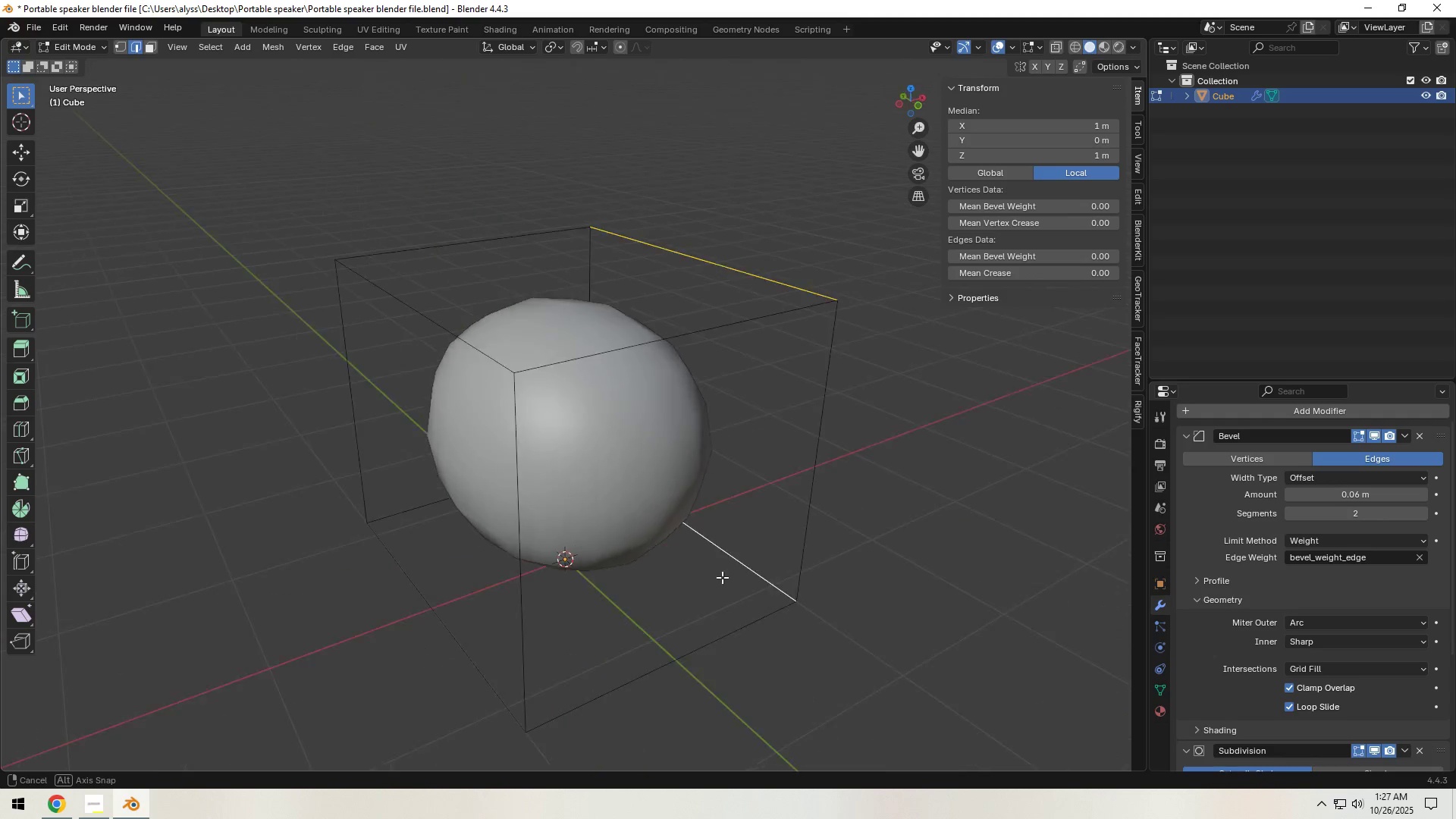 
hold_key(key=ShiftLeft, duration=1.38)
left_click([585, 337])
 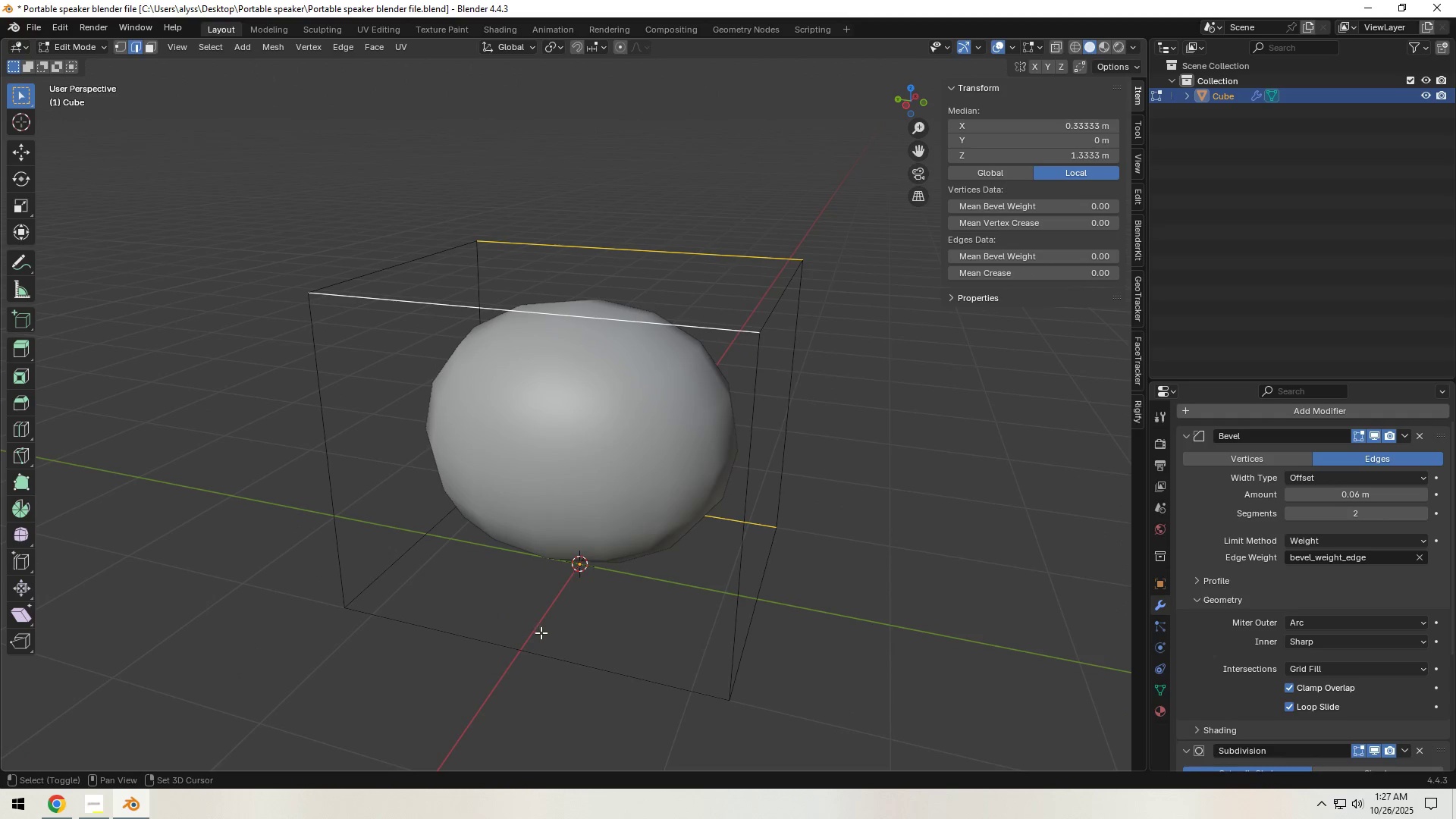 
left_click([538, 643])
 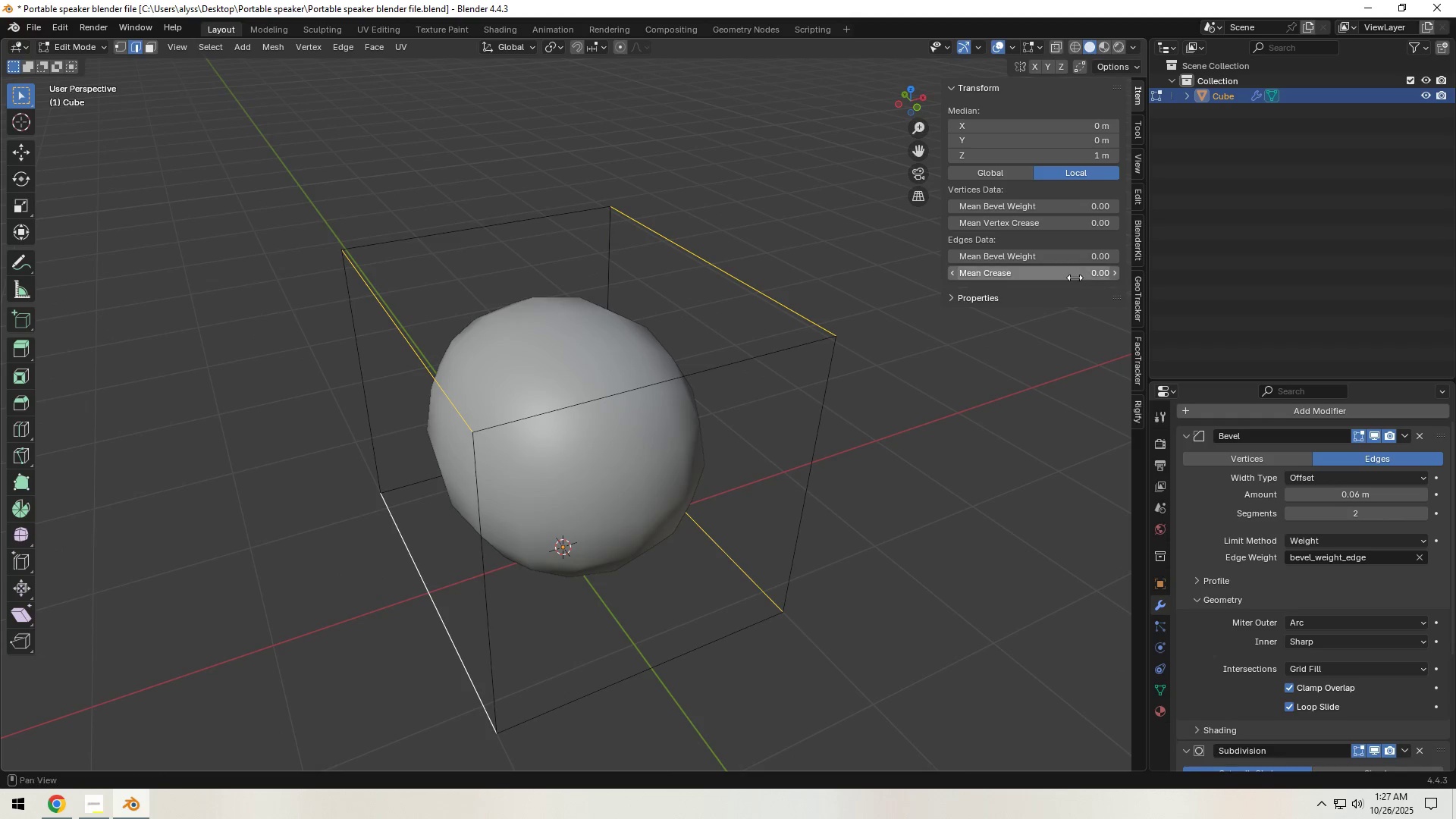 
left_click([1116, 260])
 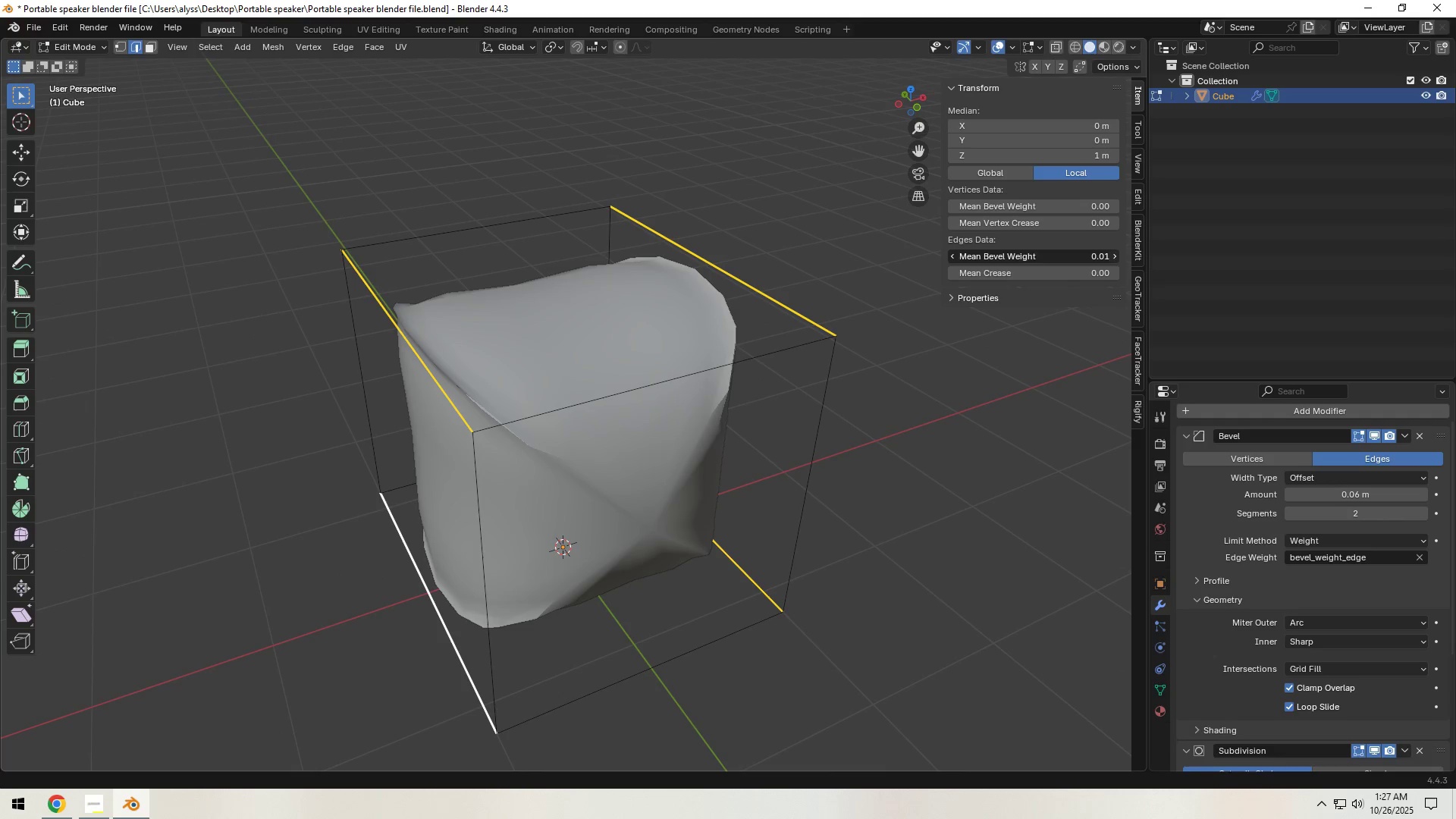 
double_click([1116, 260])
 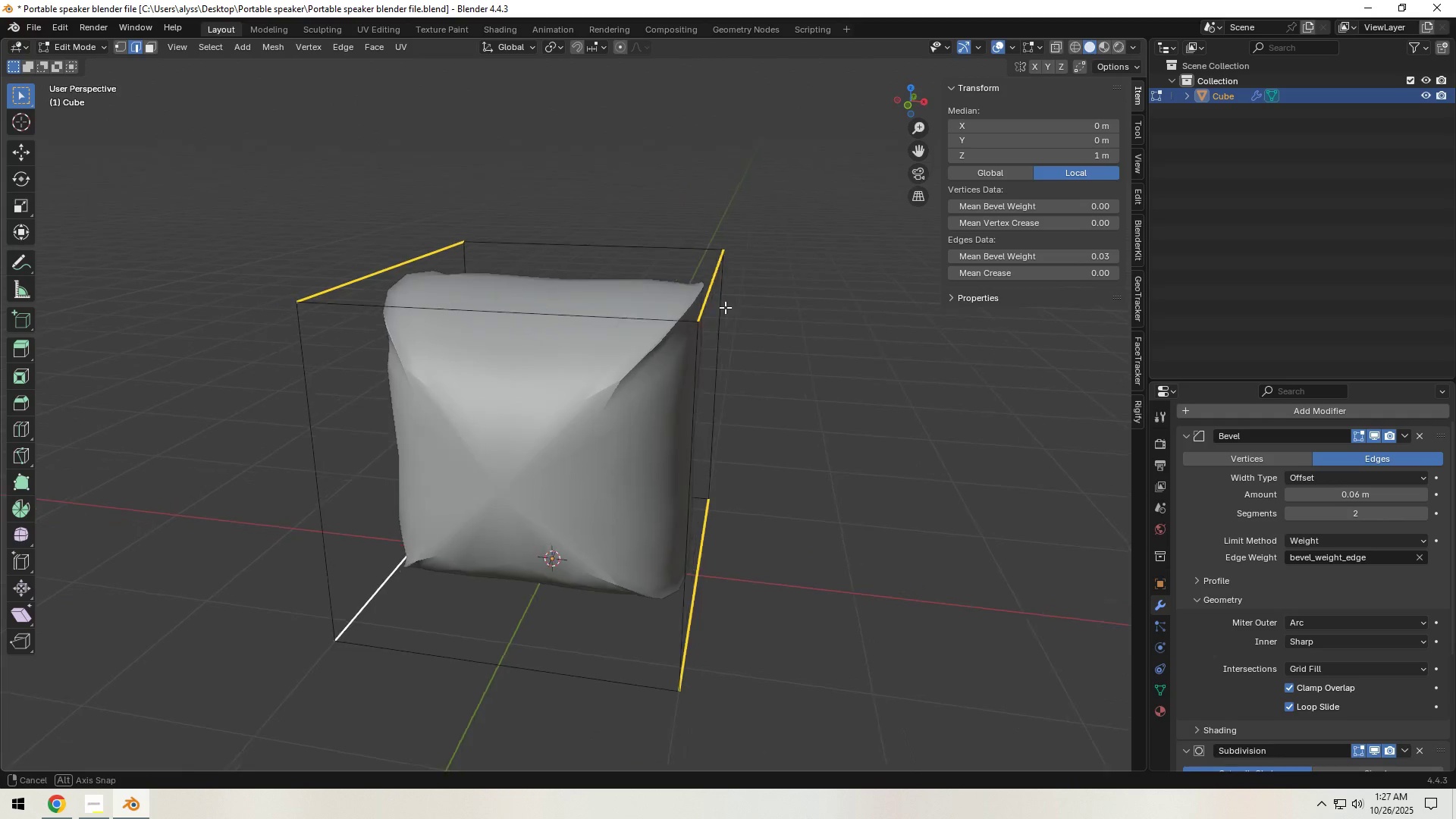 
wait(5.04)
 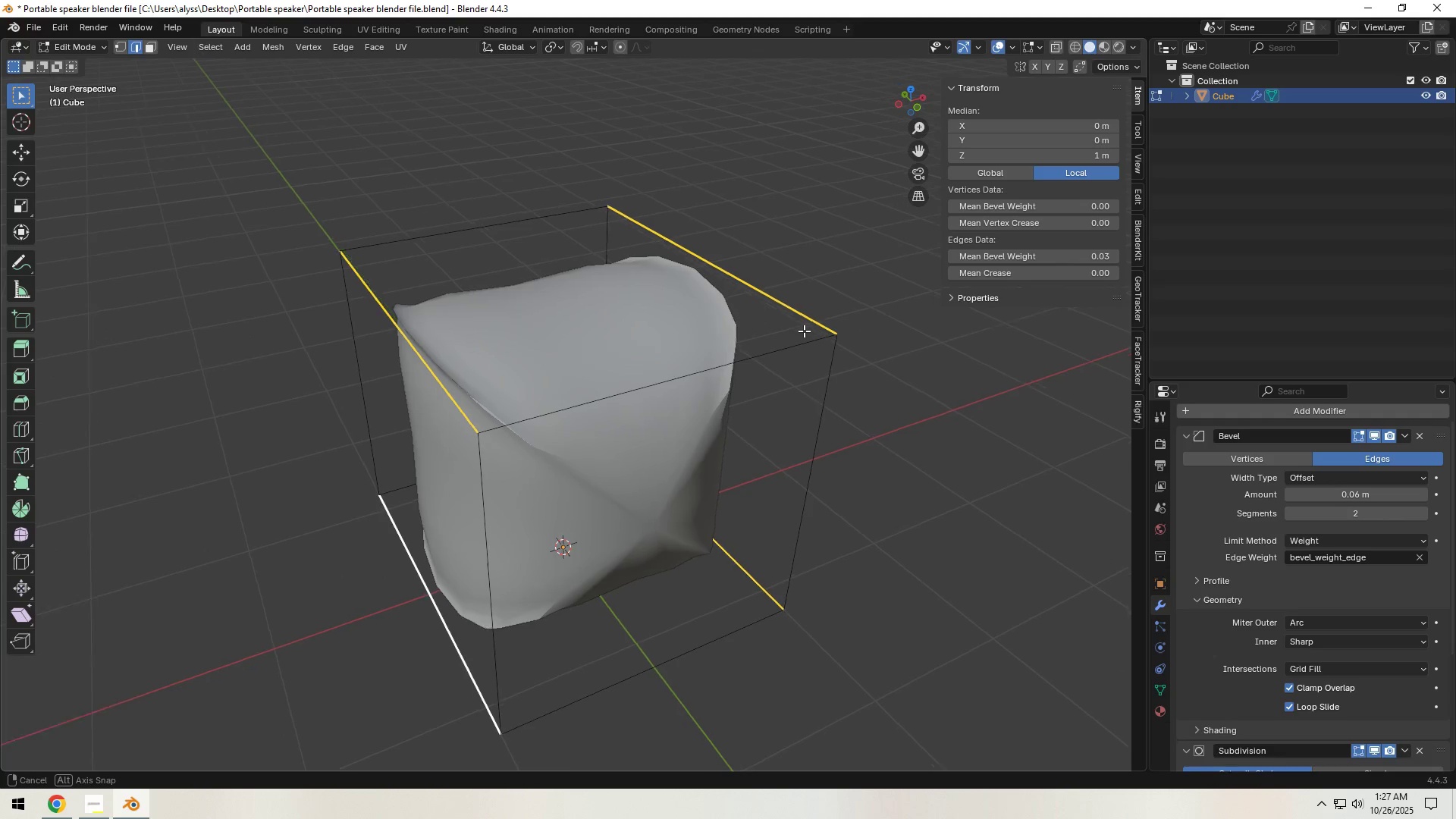 
left_click([533, 337])
 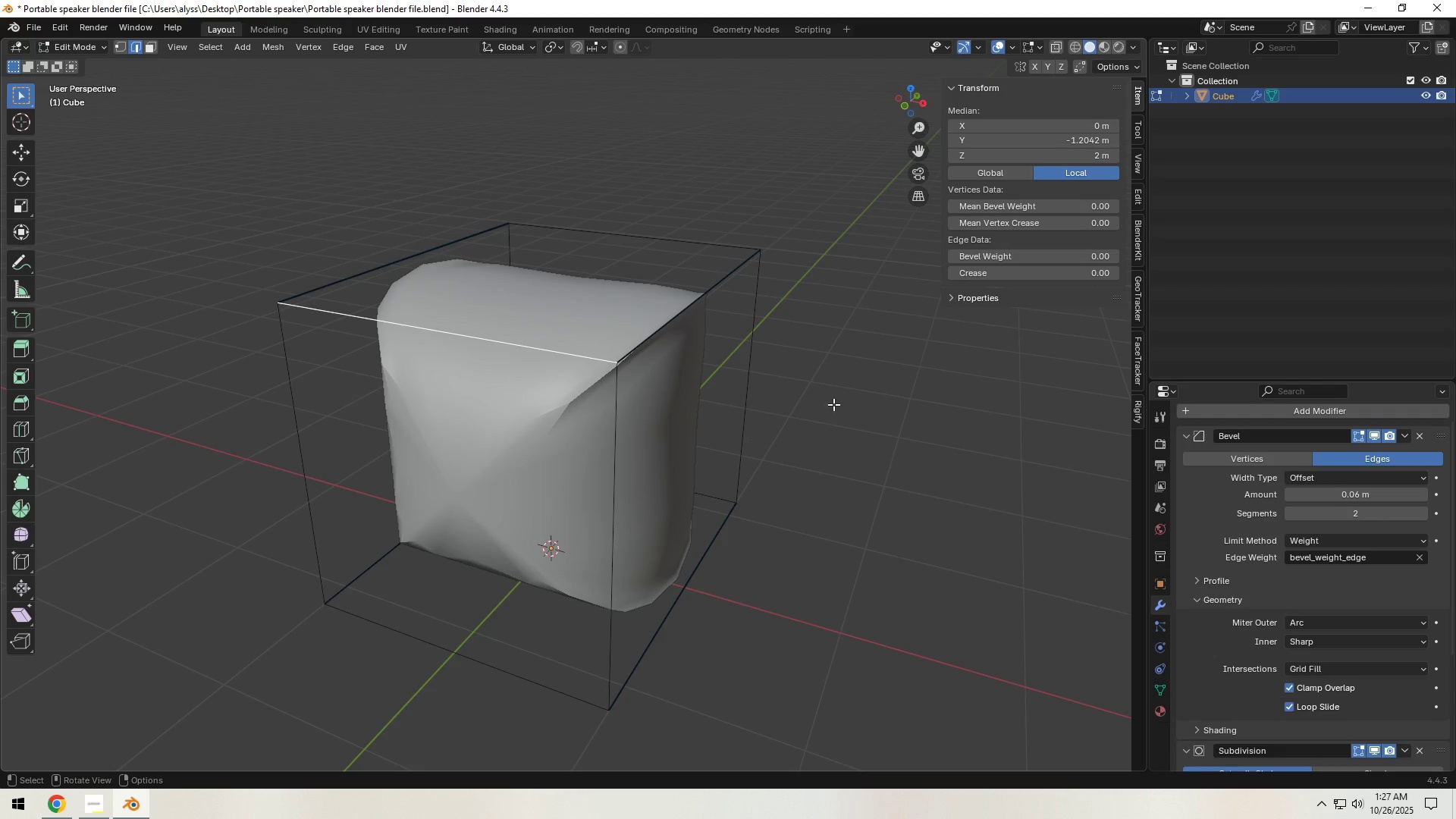 
key(A)
 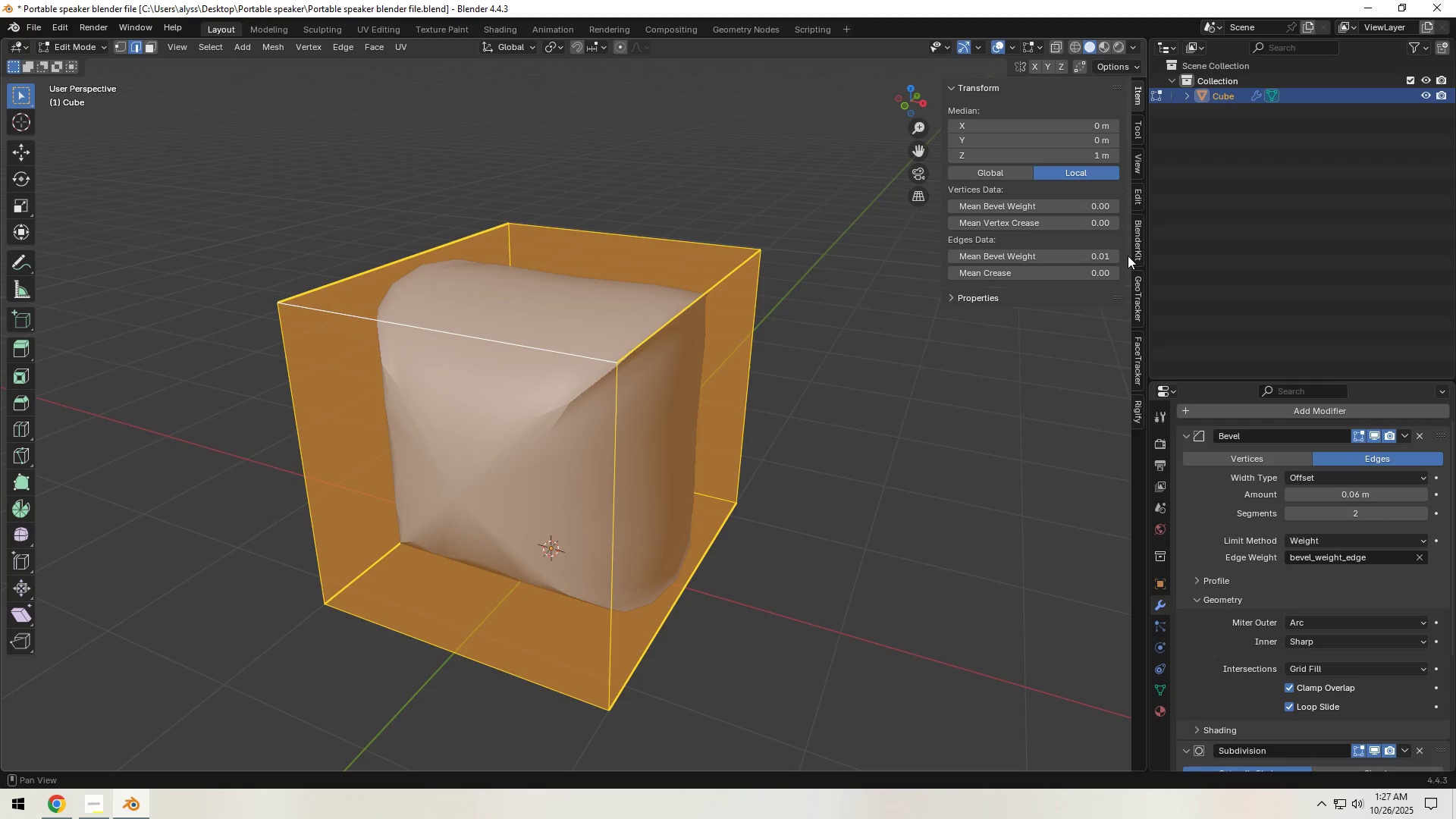 
left_click([1100, 258])
 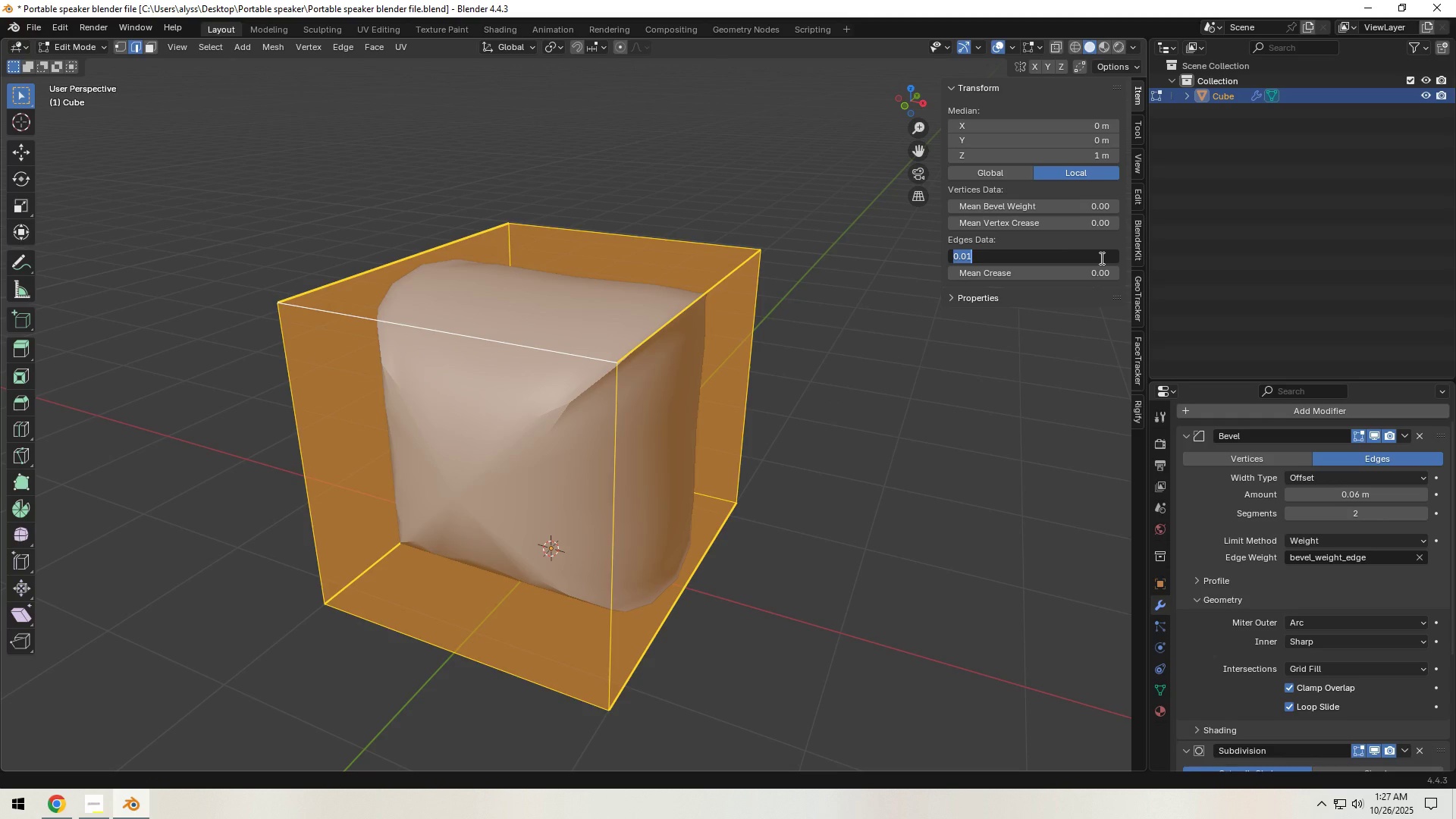 
key(NumpadDecimal)
 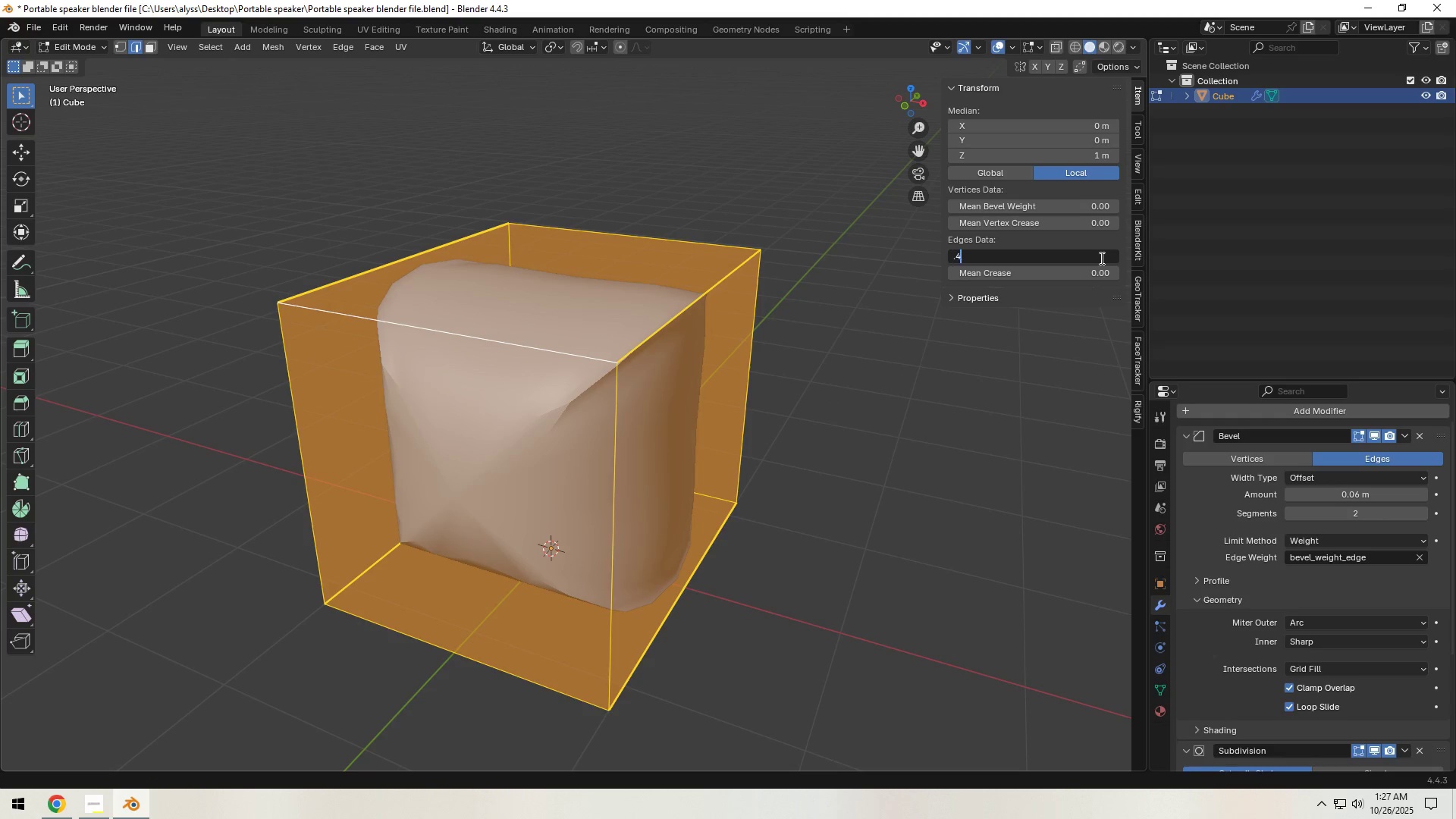 
key(Numpad4)
 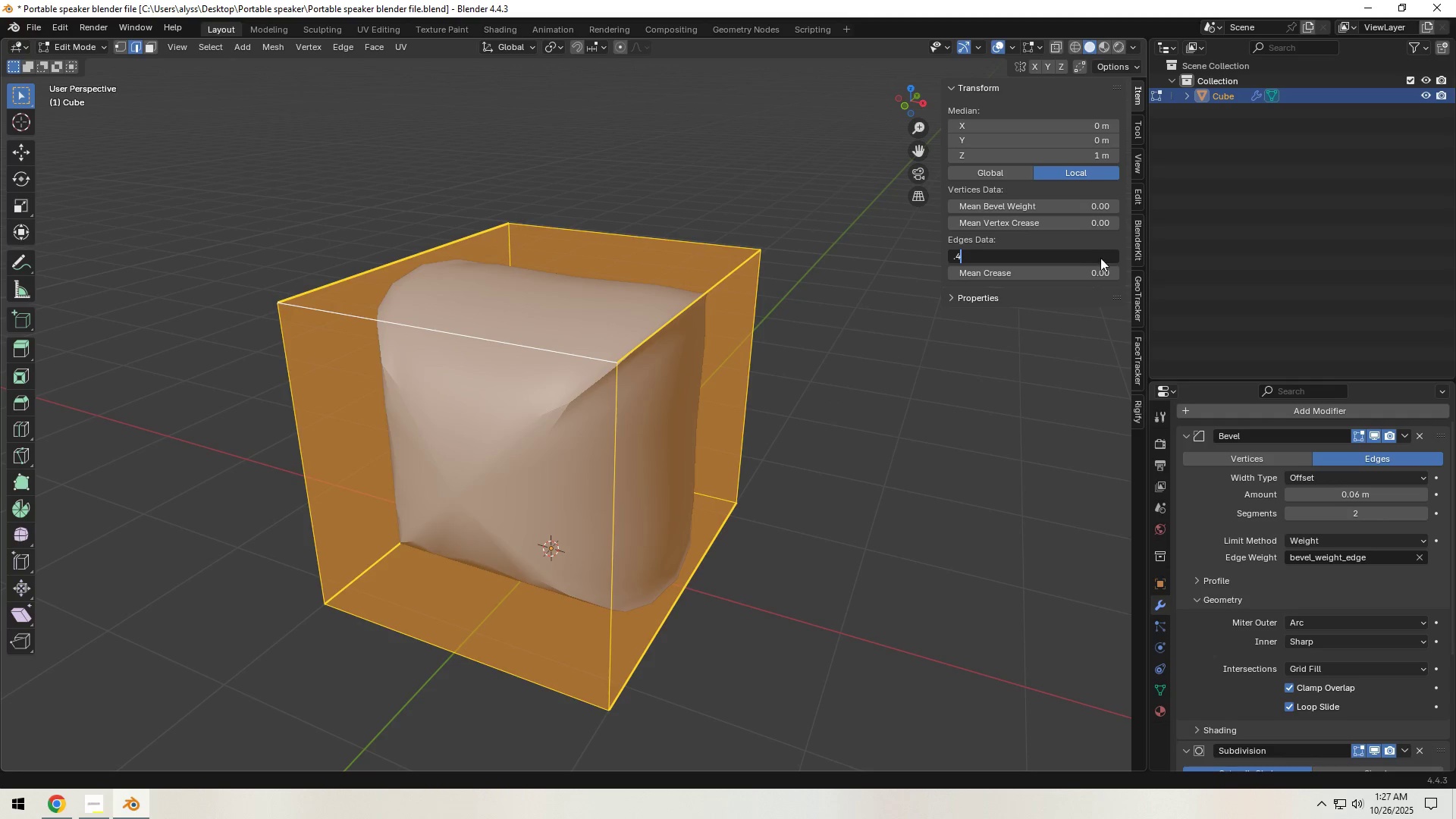 
key(NumpadEnter)
 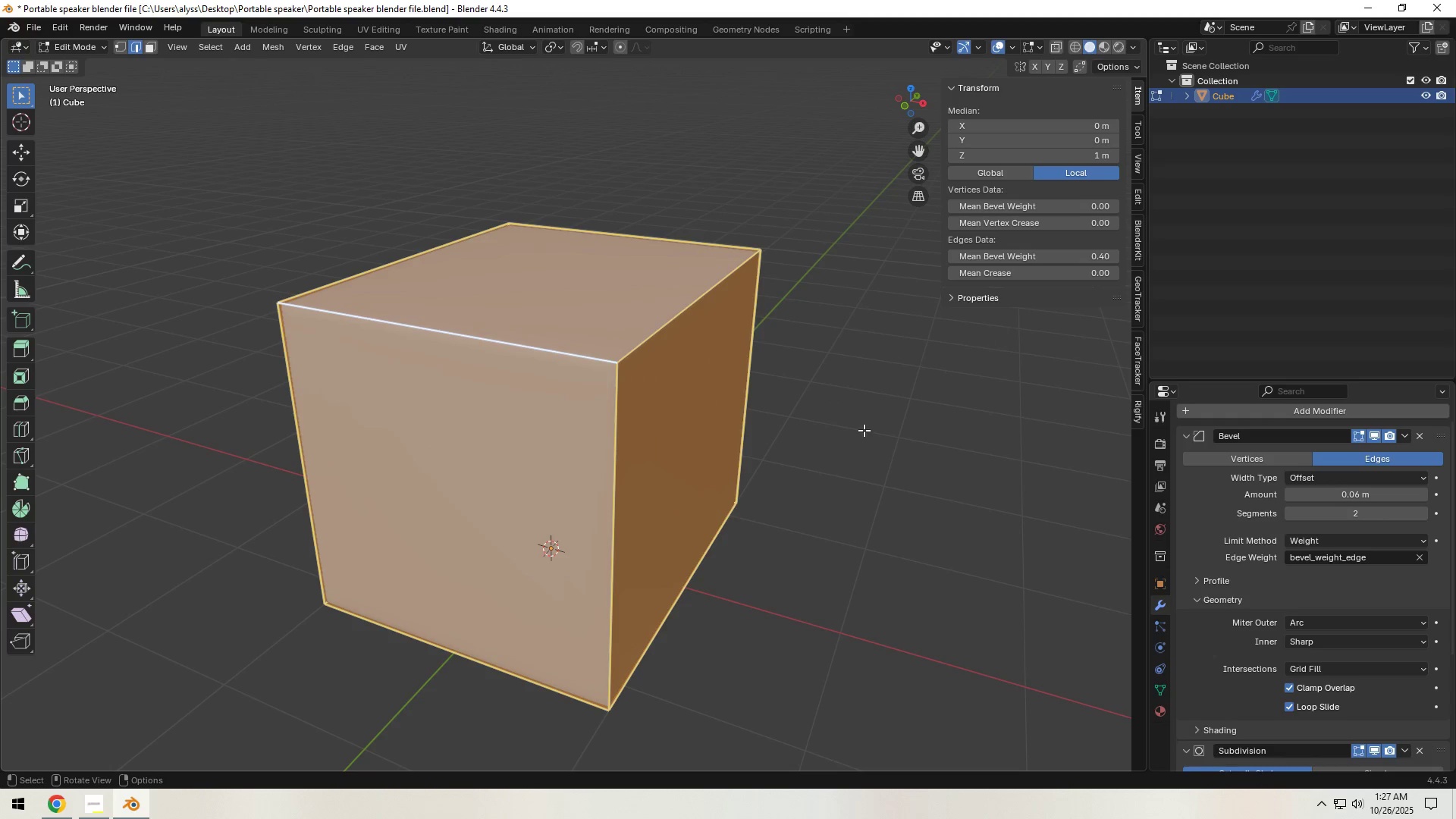 
left_click([844, 439])
 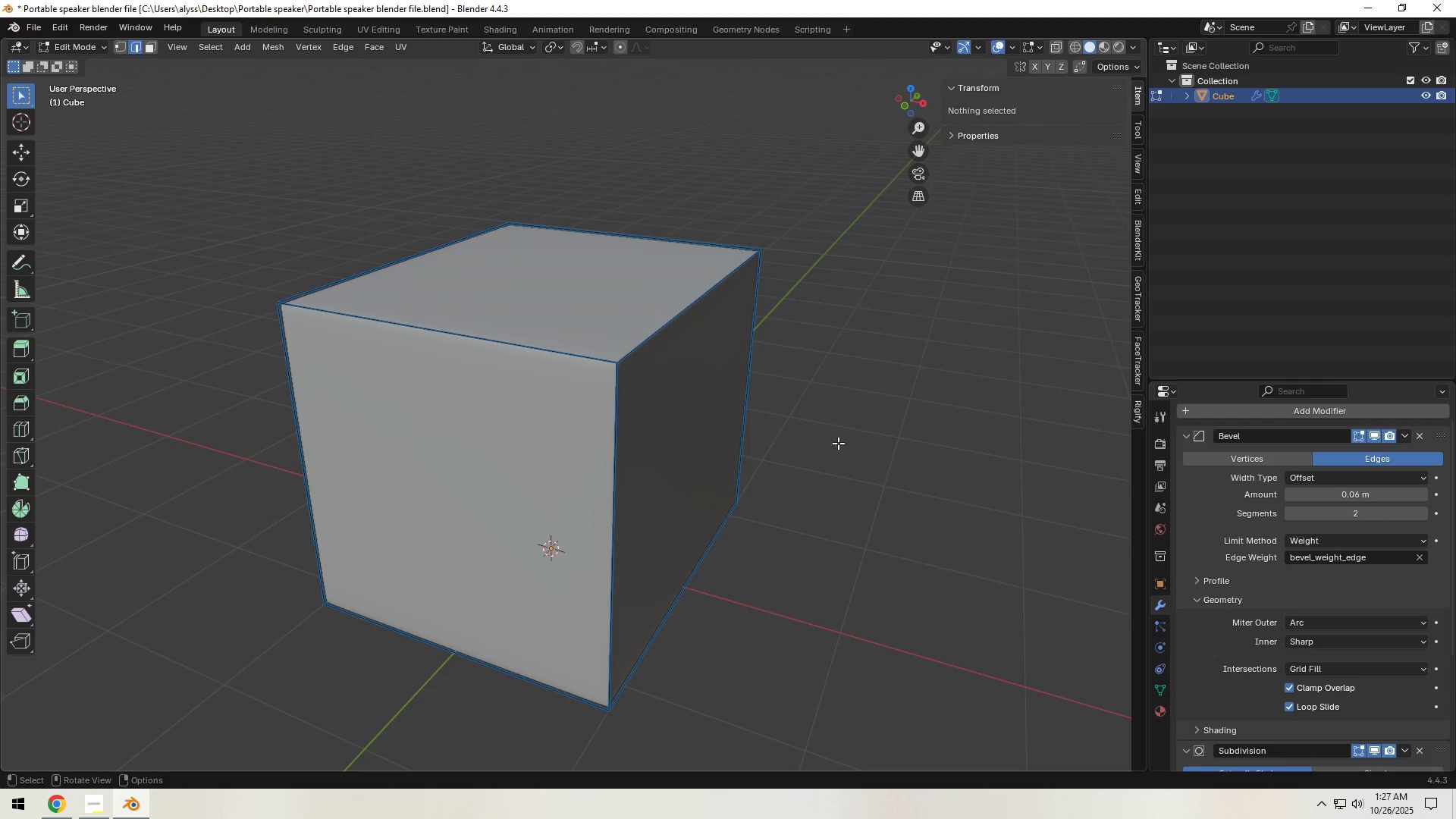 
key(Tab)
 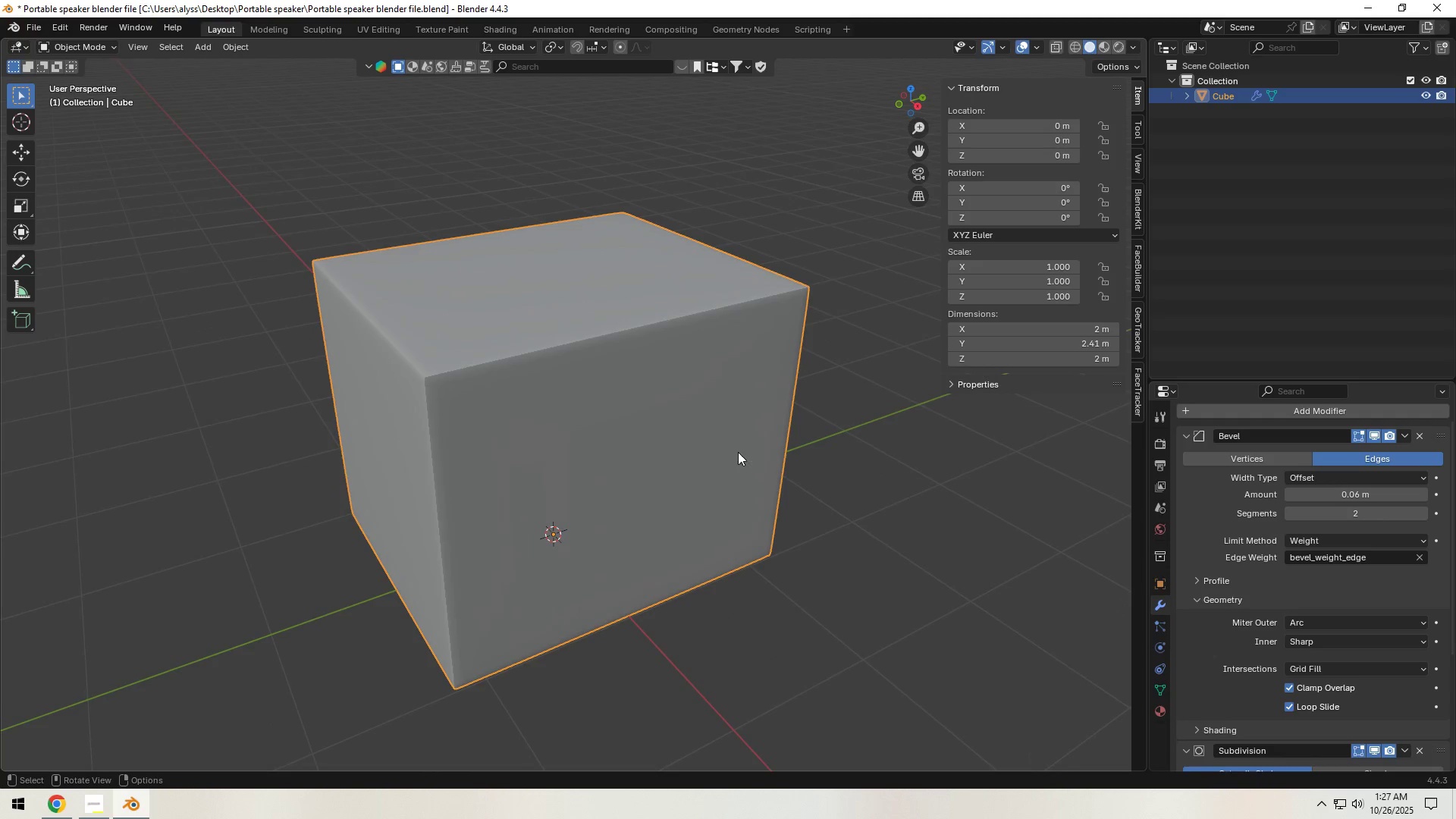 
left_click([725, 453])
 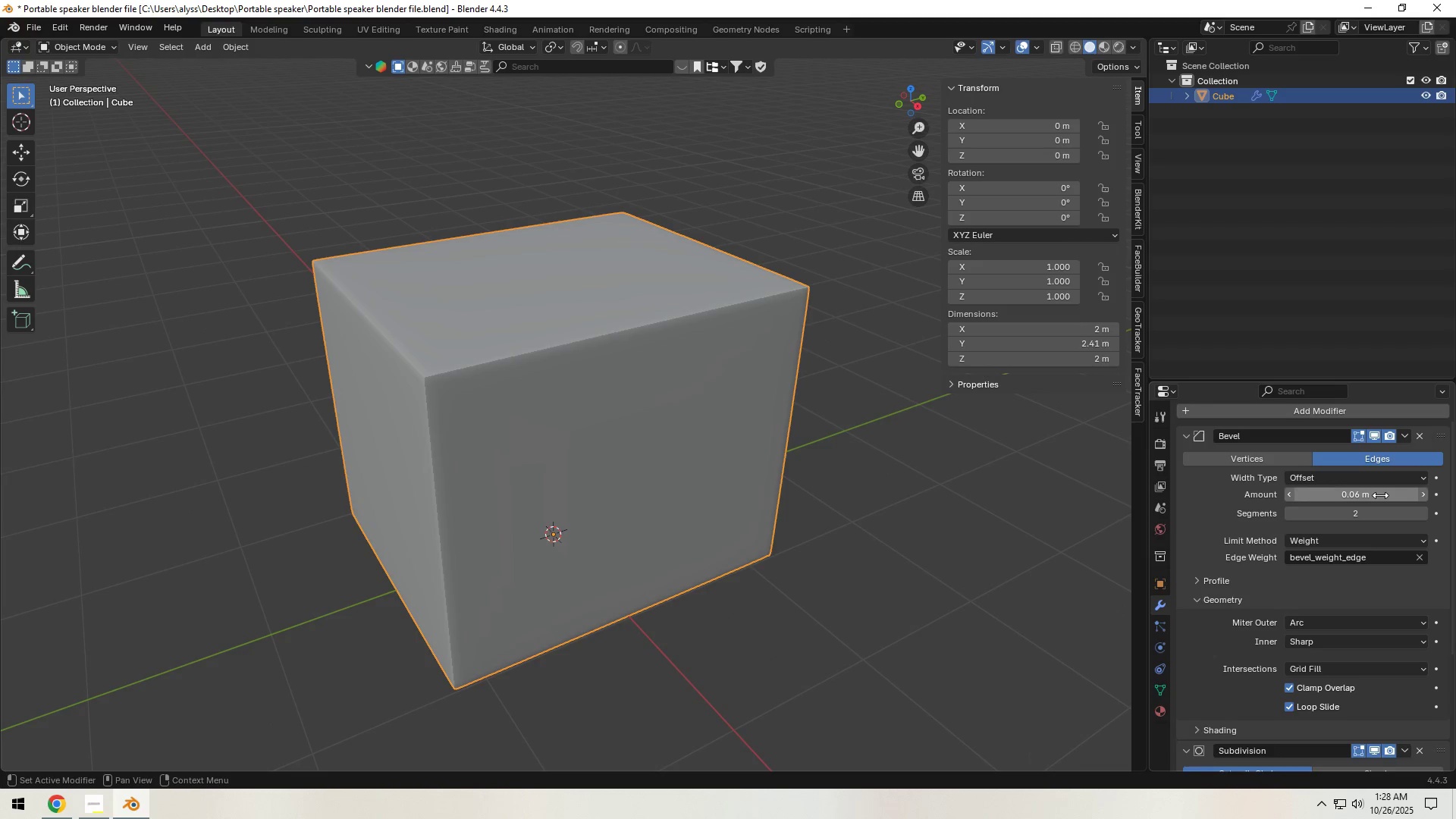 
double_click([1422, 497])
 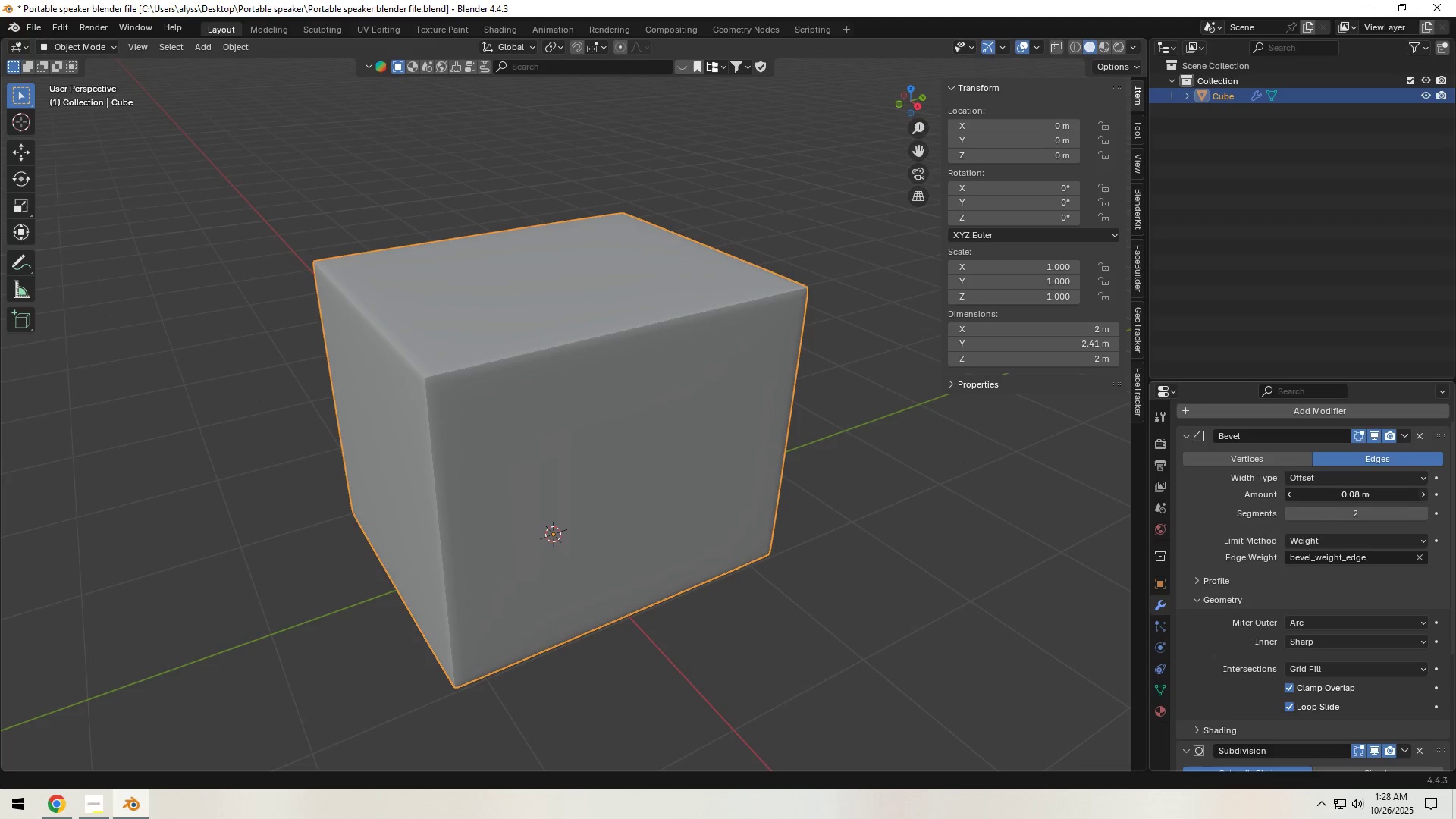 
triple_click([1422, 497])
 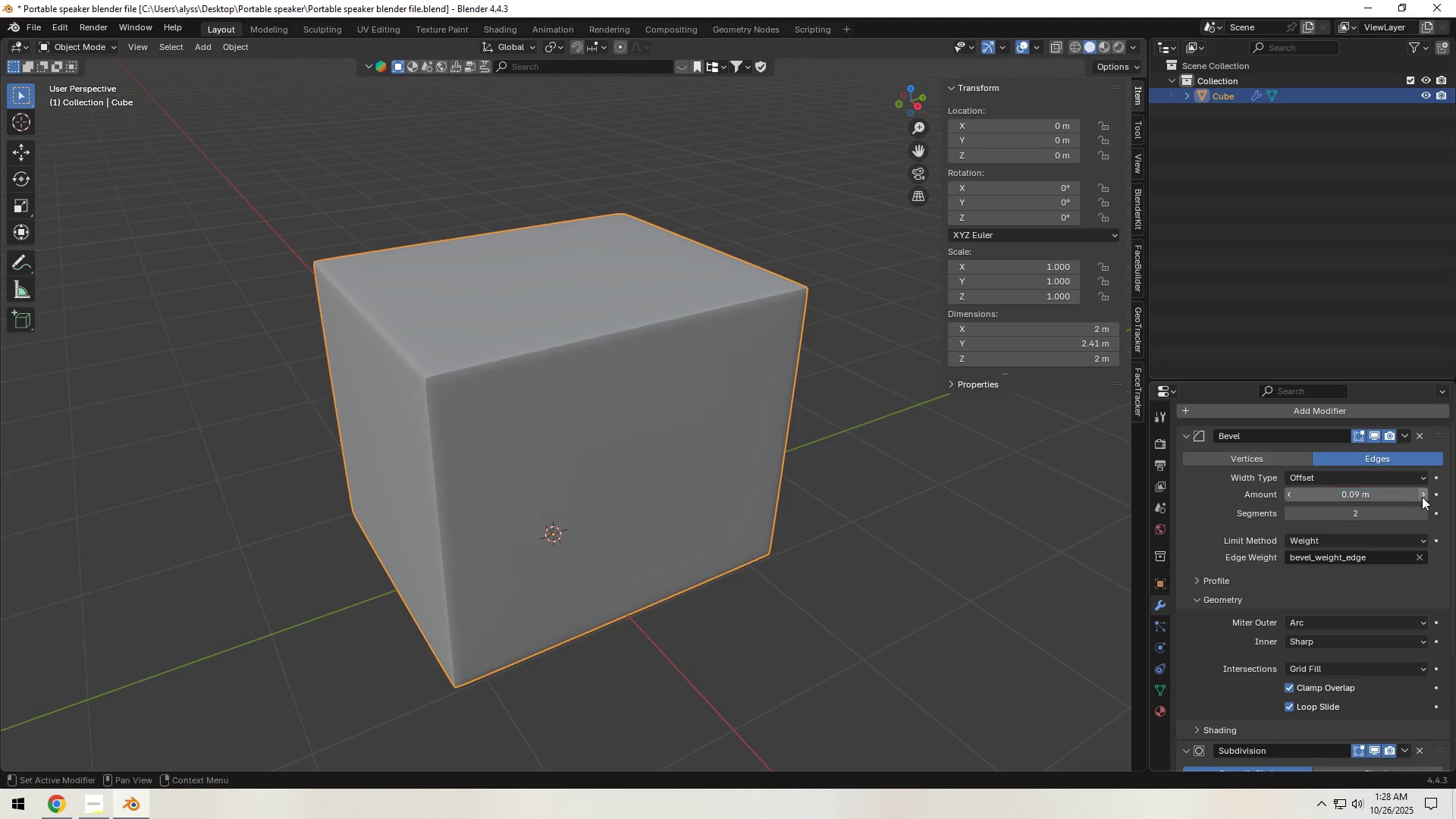 
triple_click([1422, 497])
 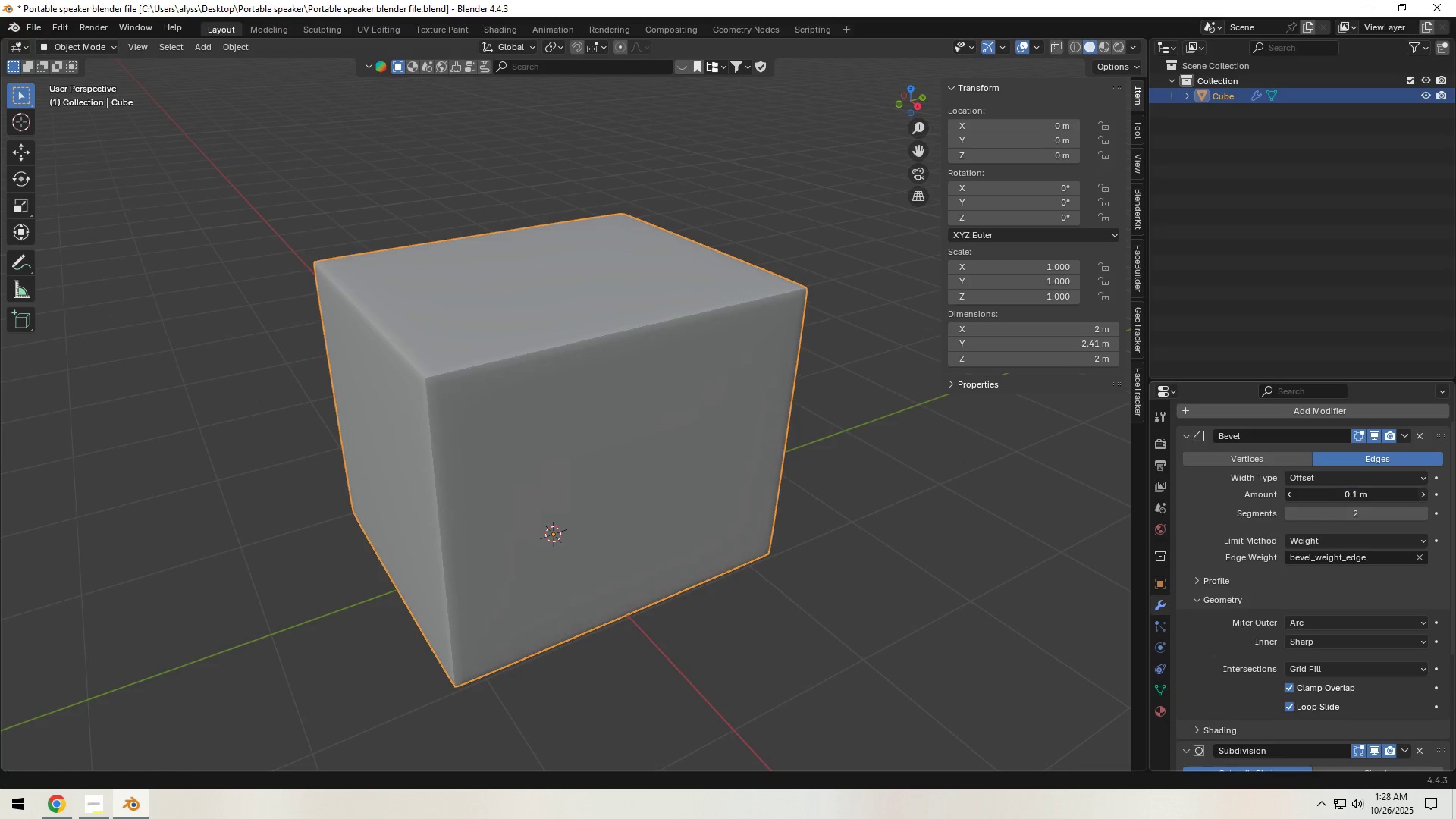 
triple_click([1422, 497])
 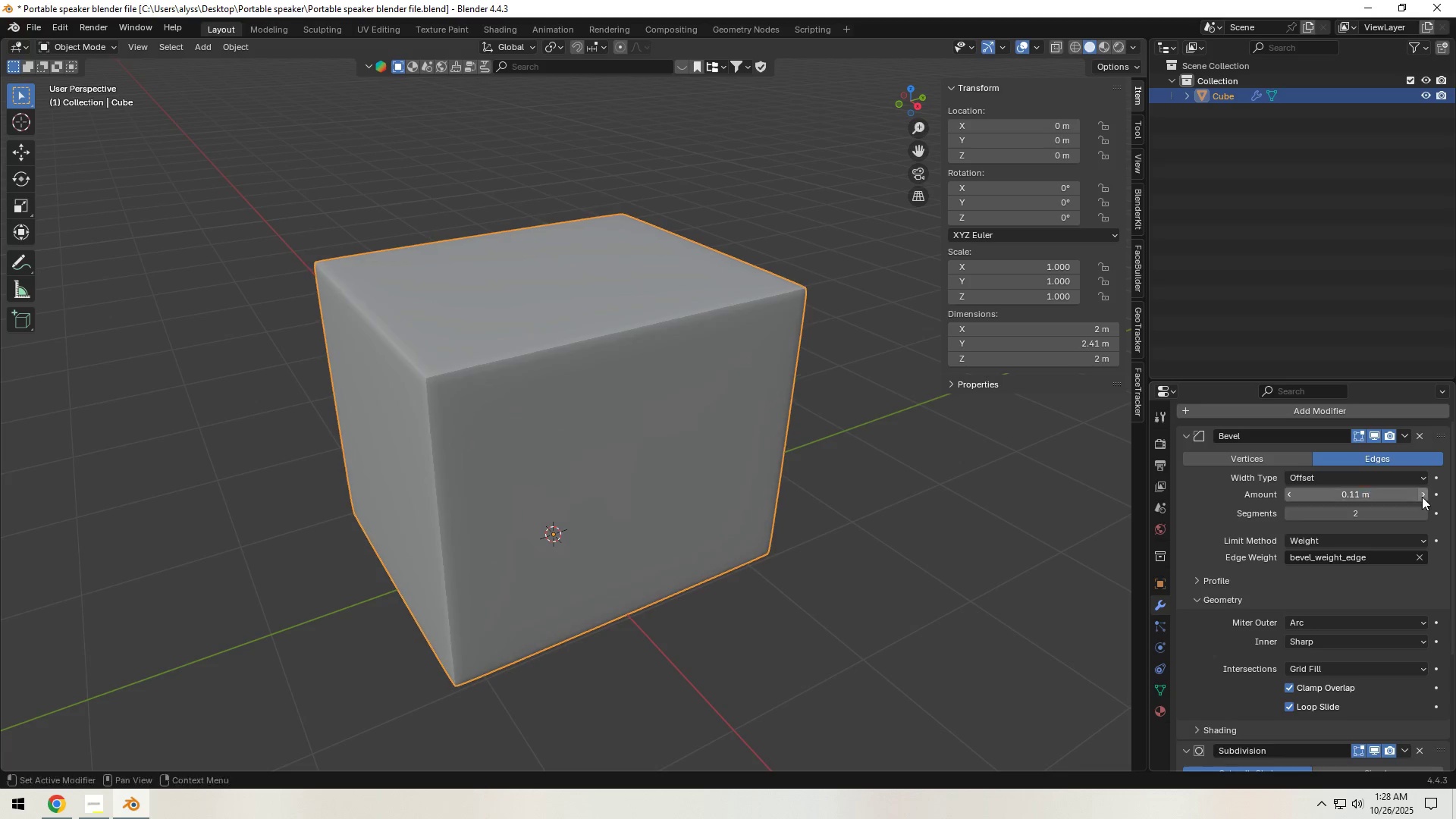 
triple_click([1422, 497])
 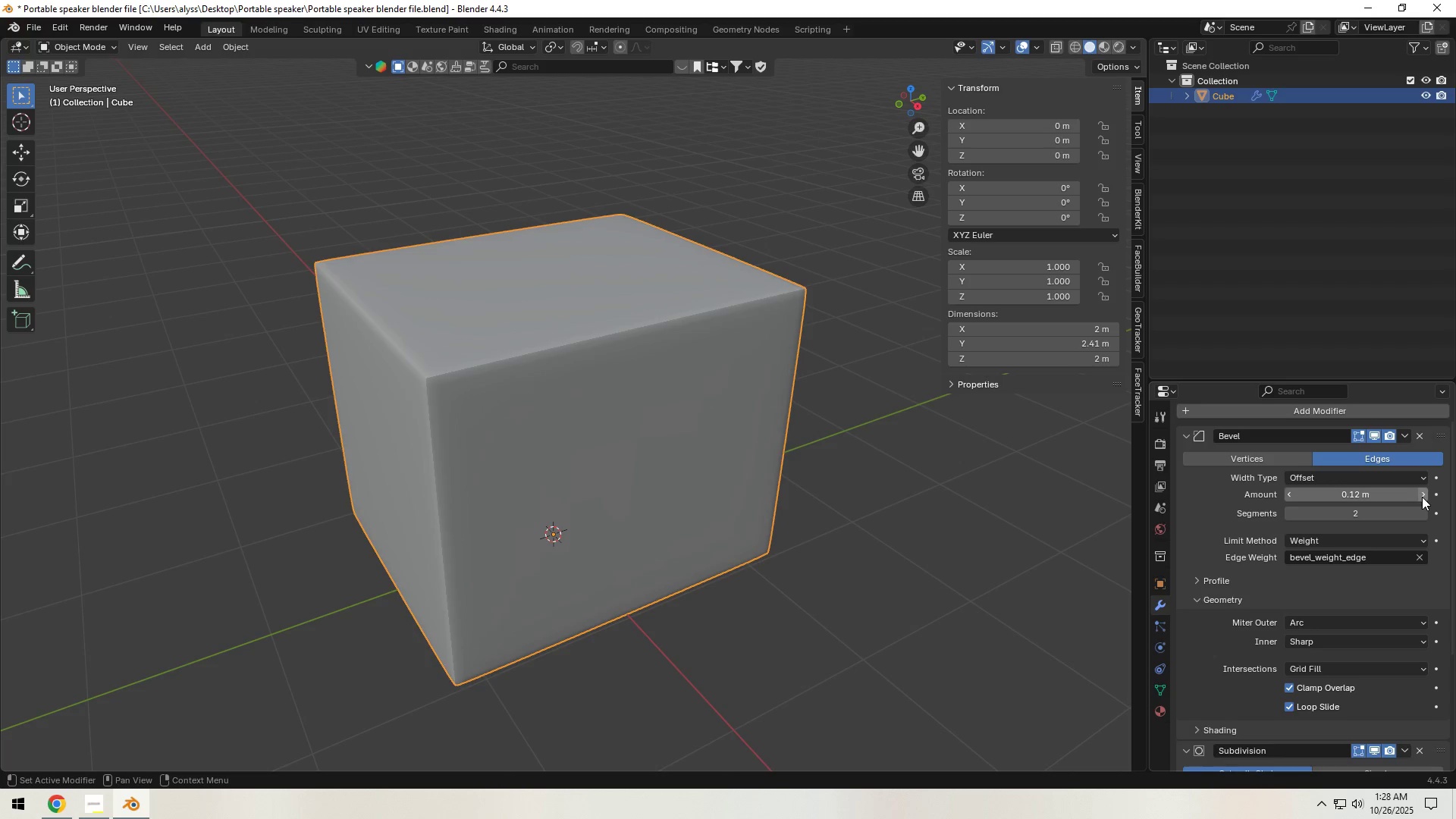 
triple_click([1422, 497])
 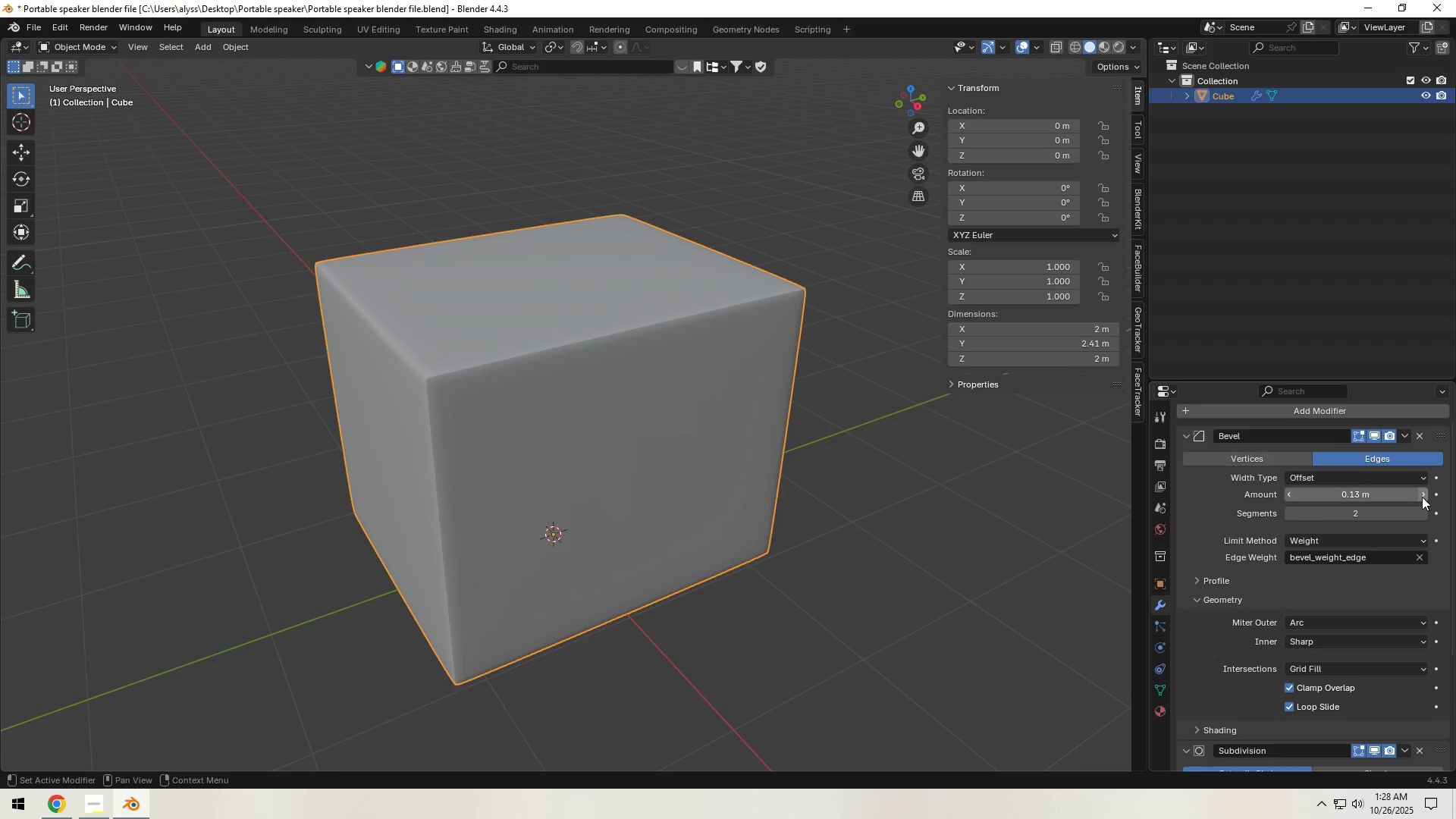 
triple_click([1422, 497])
 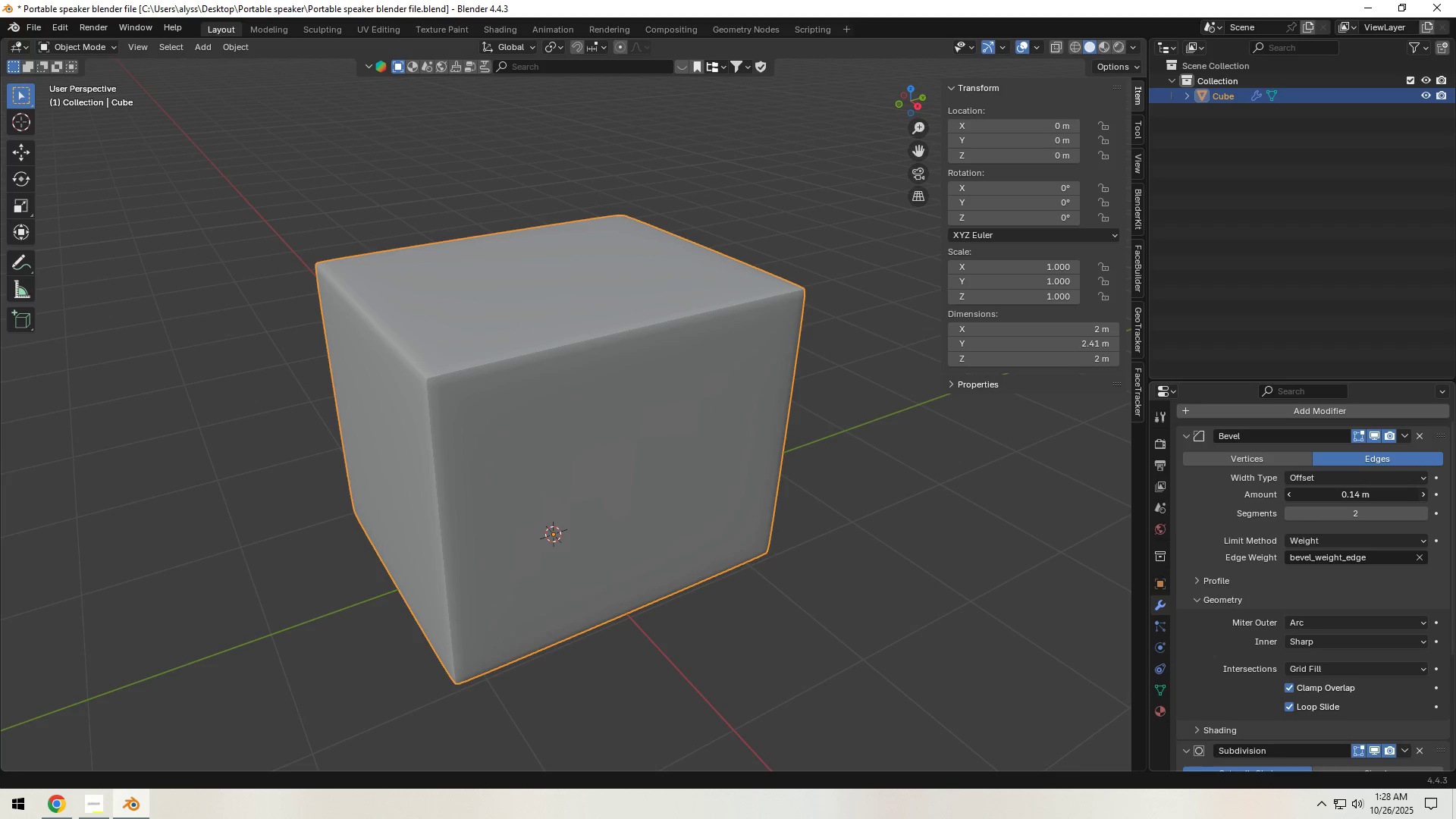 
triple_click([1422, 497])
 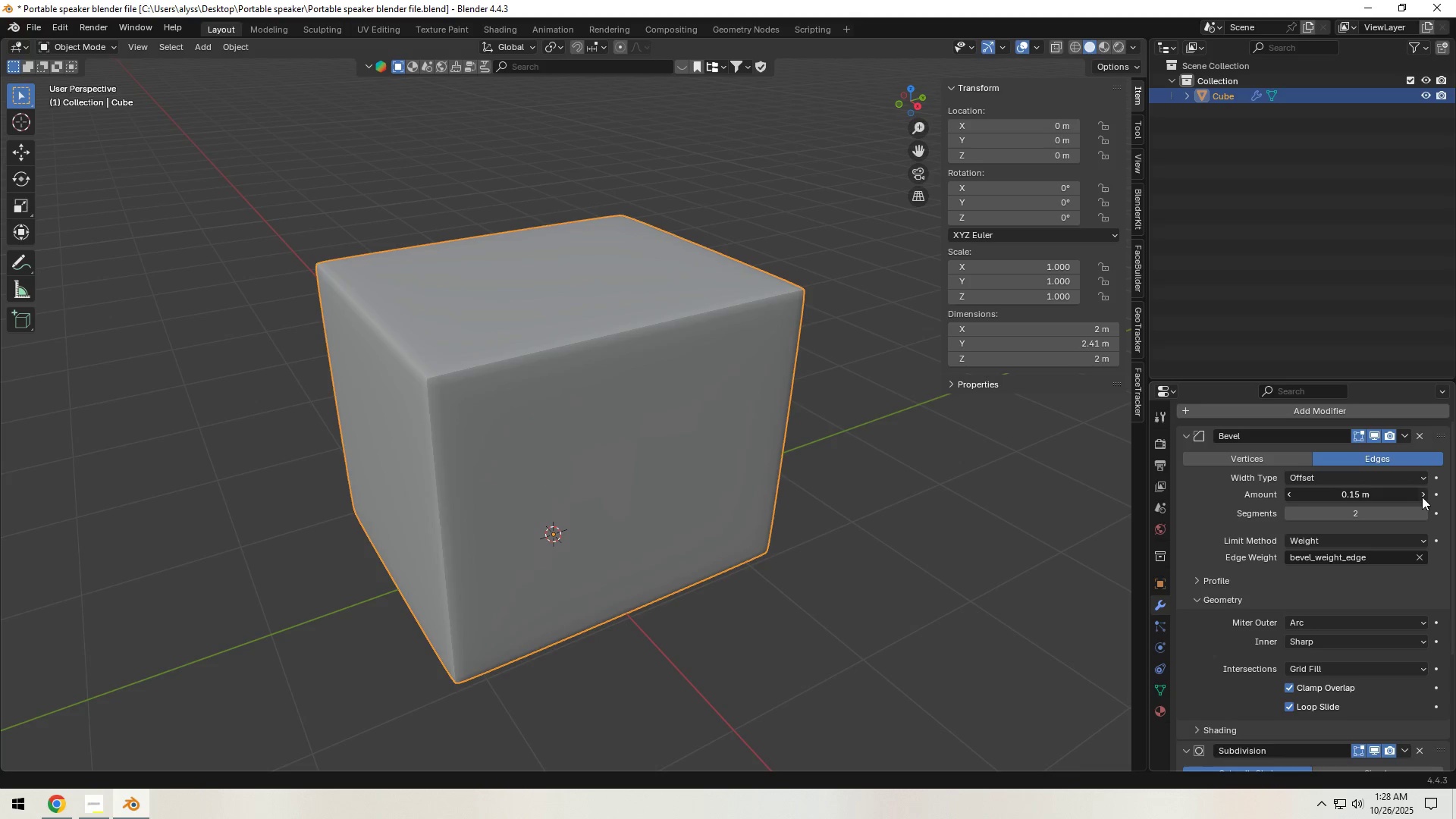 
triple_click([1422, 497])
 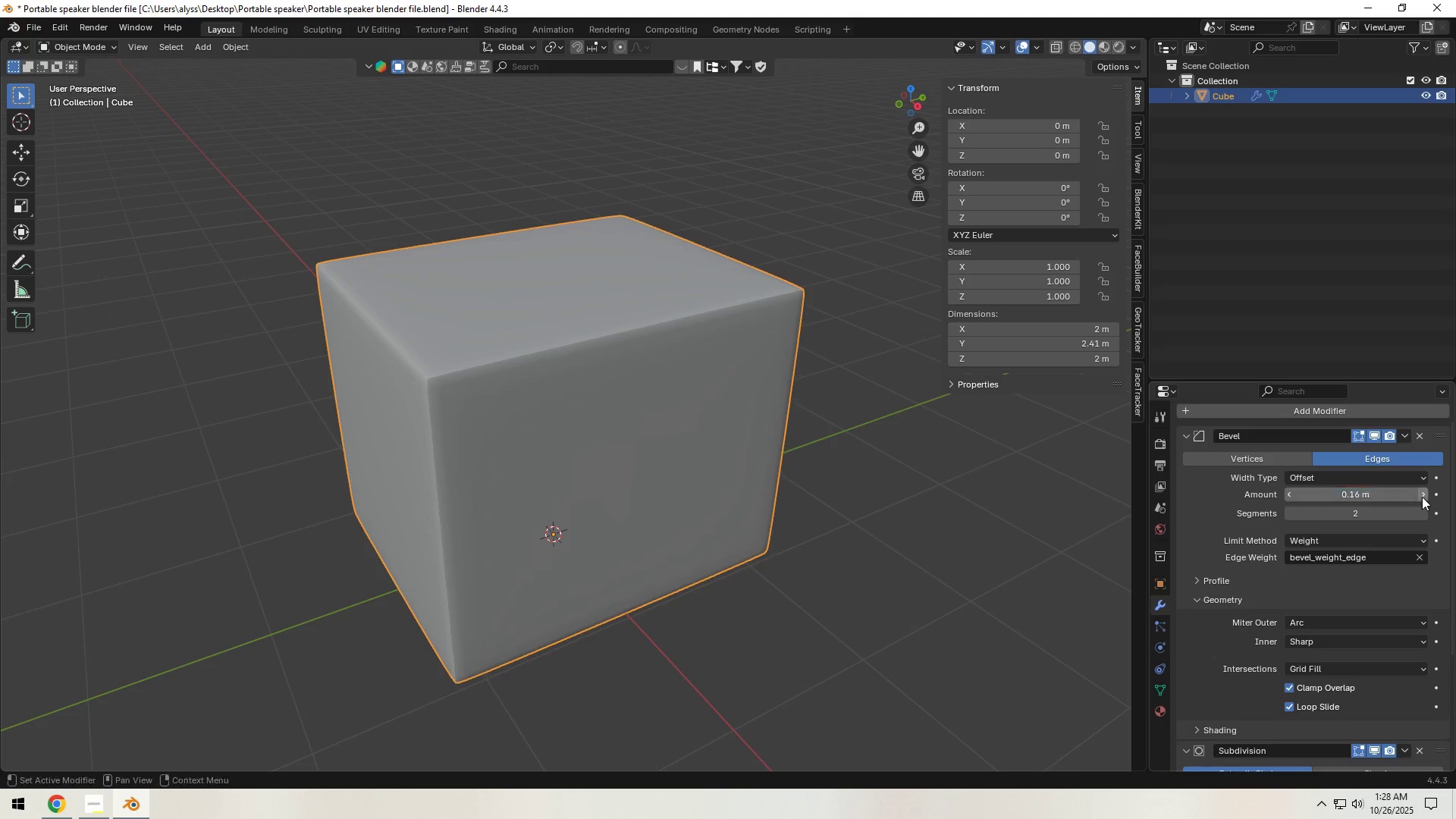 
triple_click([1422, 497])
 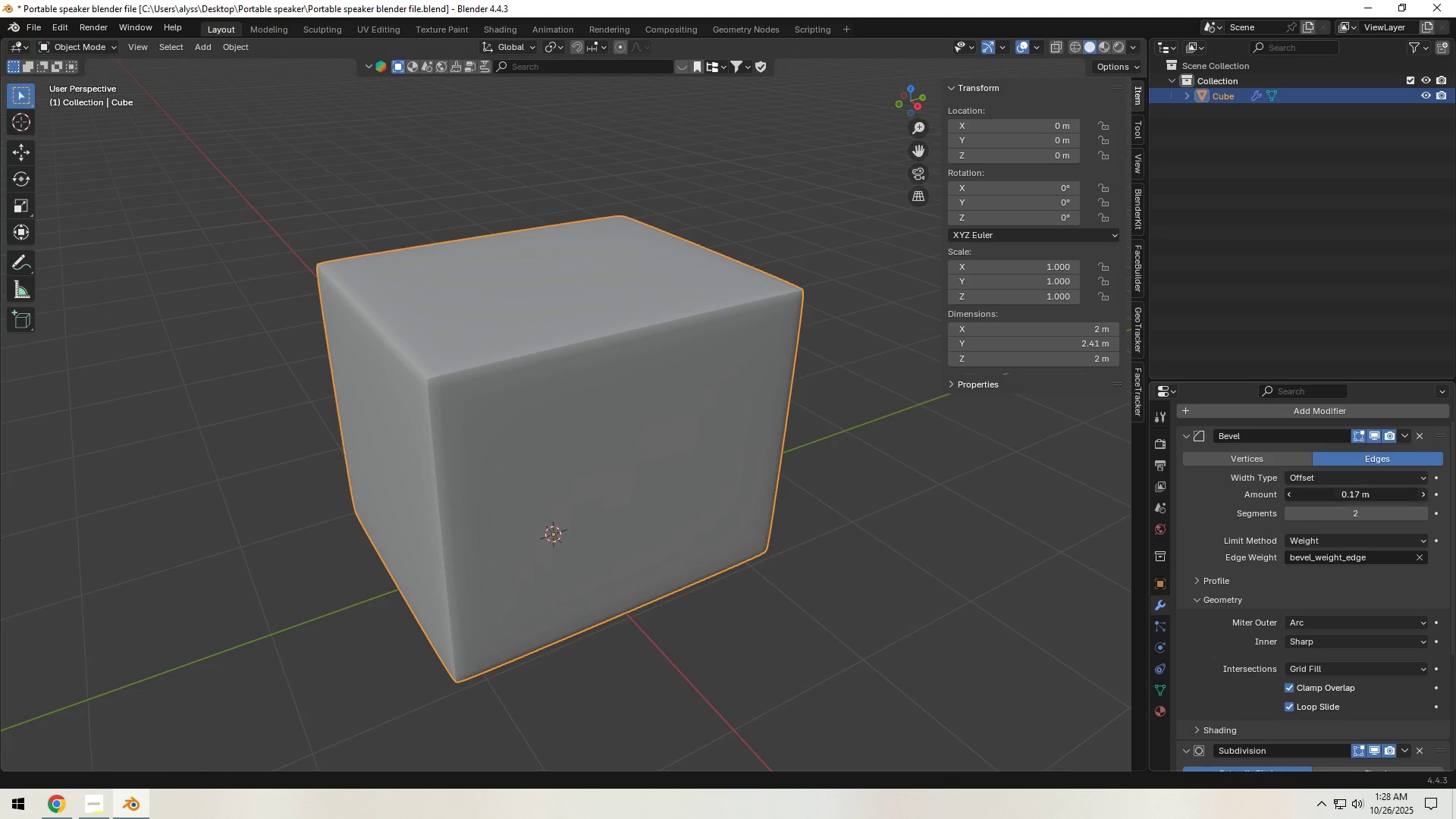 
triple_click([1422, 497])
 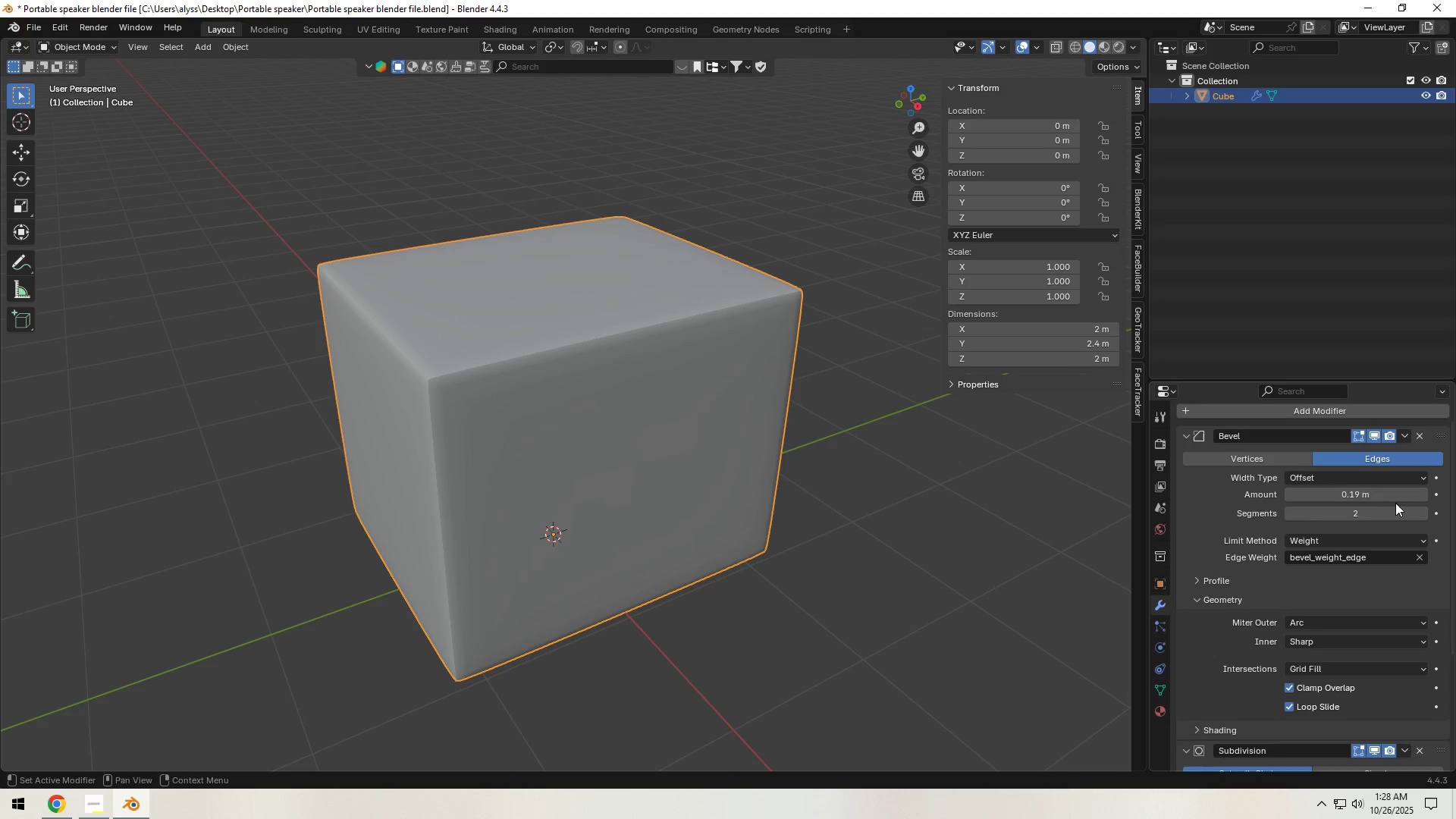 
double_click([1370, 506])
 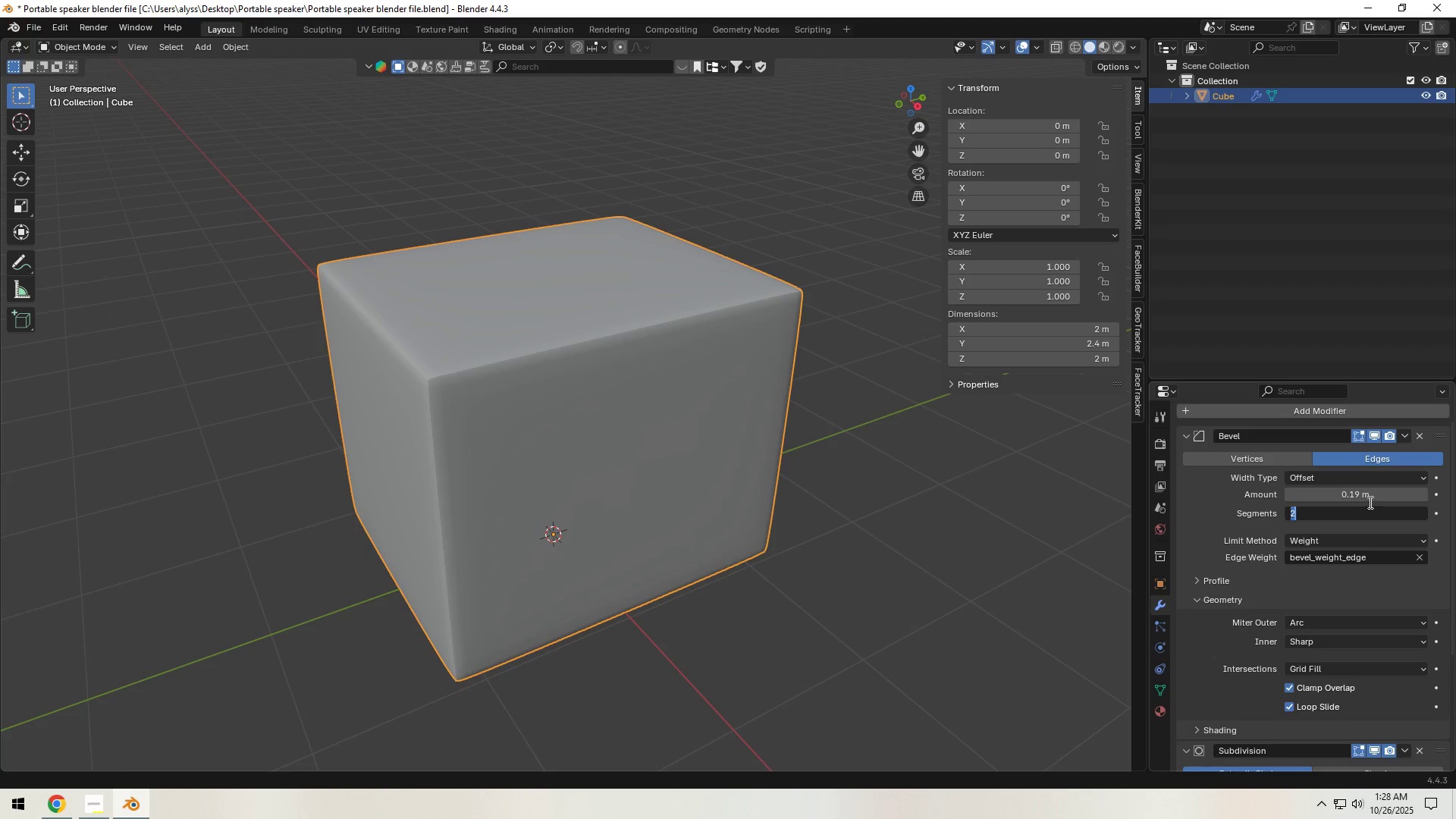 
triple_click([1369, 502])
 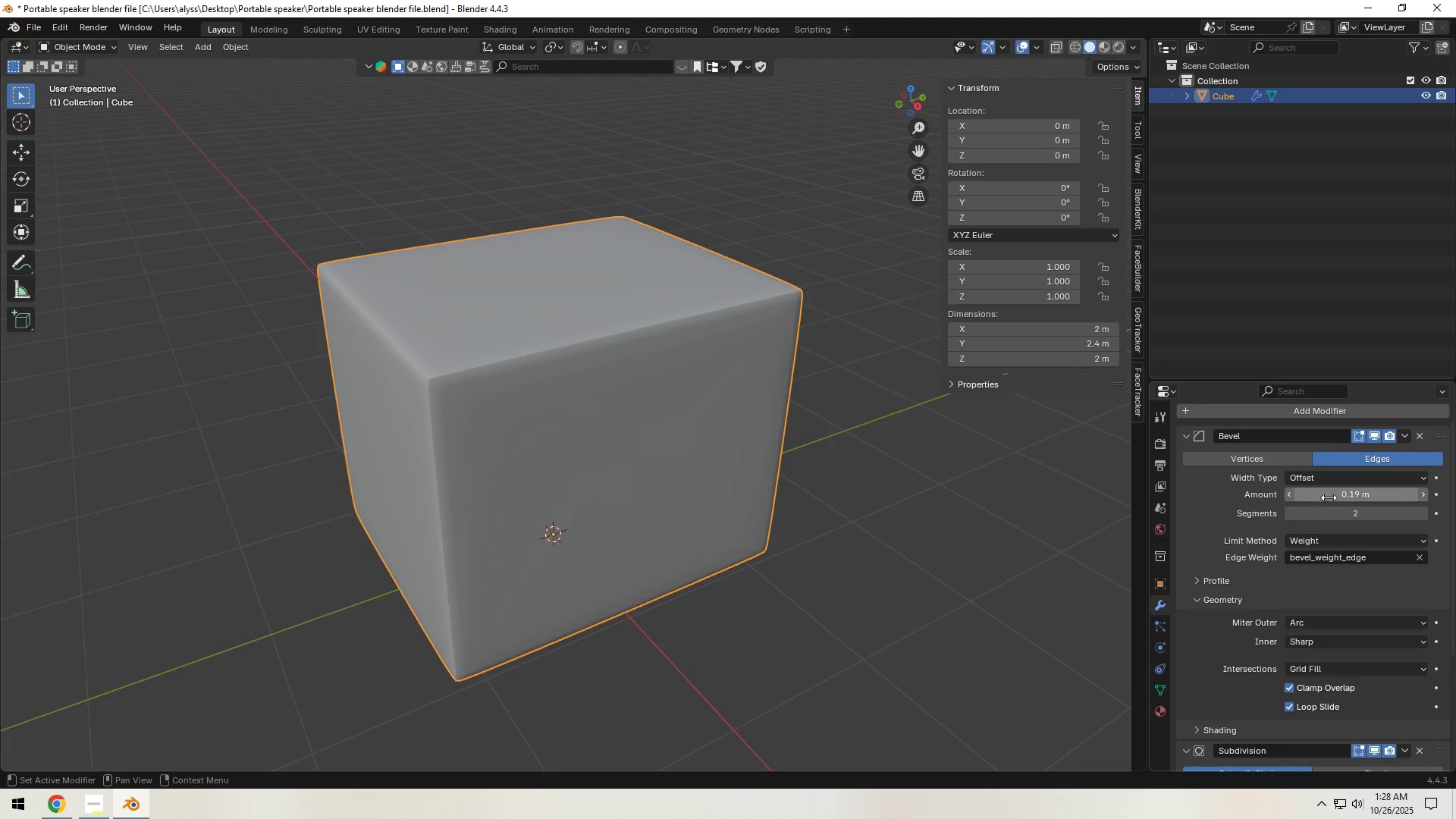 
left_click([1329, 497])
 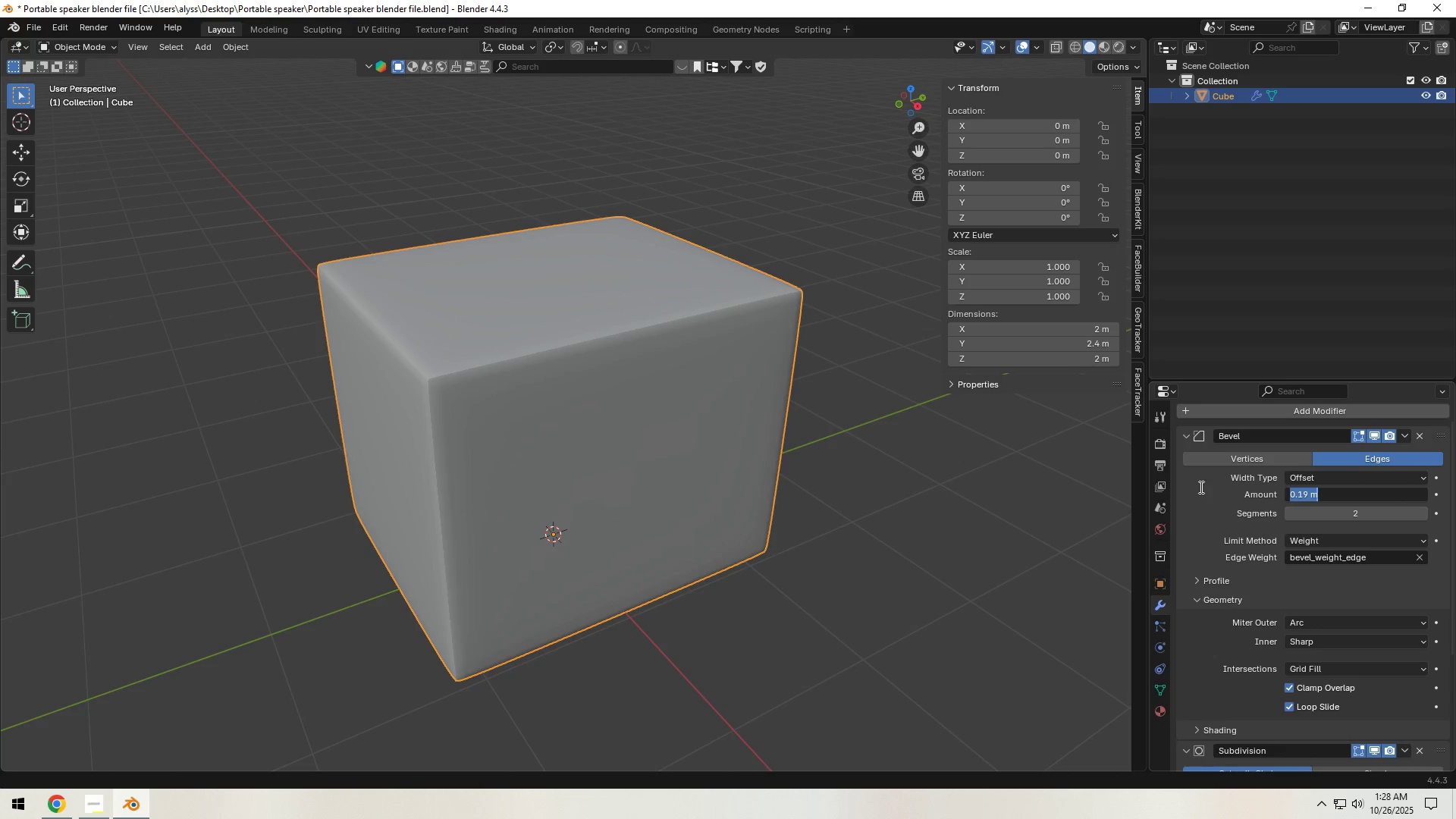 
left_click([1200, 487])
 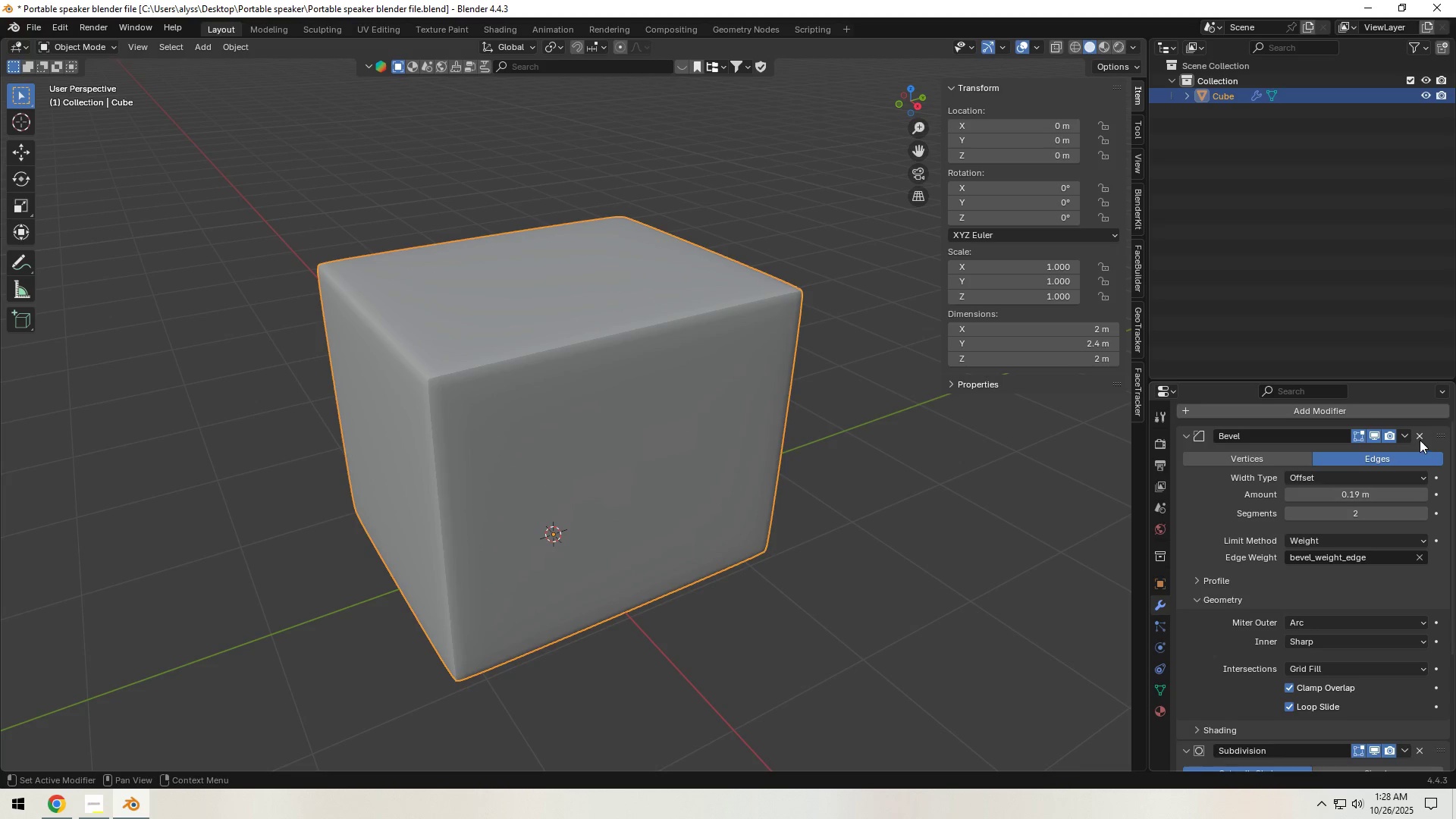 
left_click([1420, 439])
 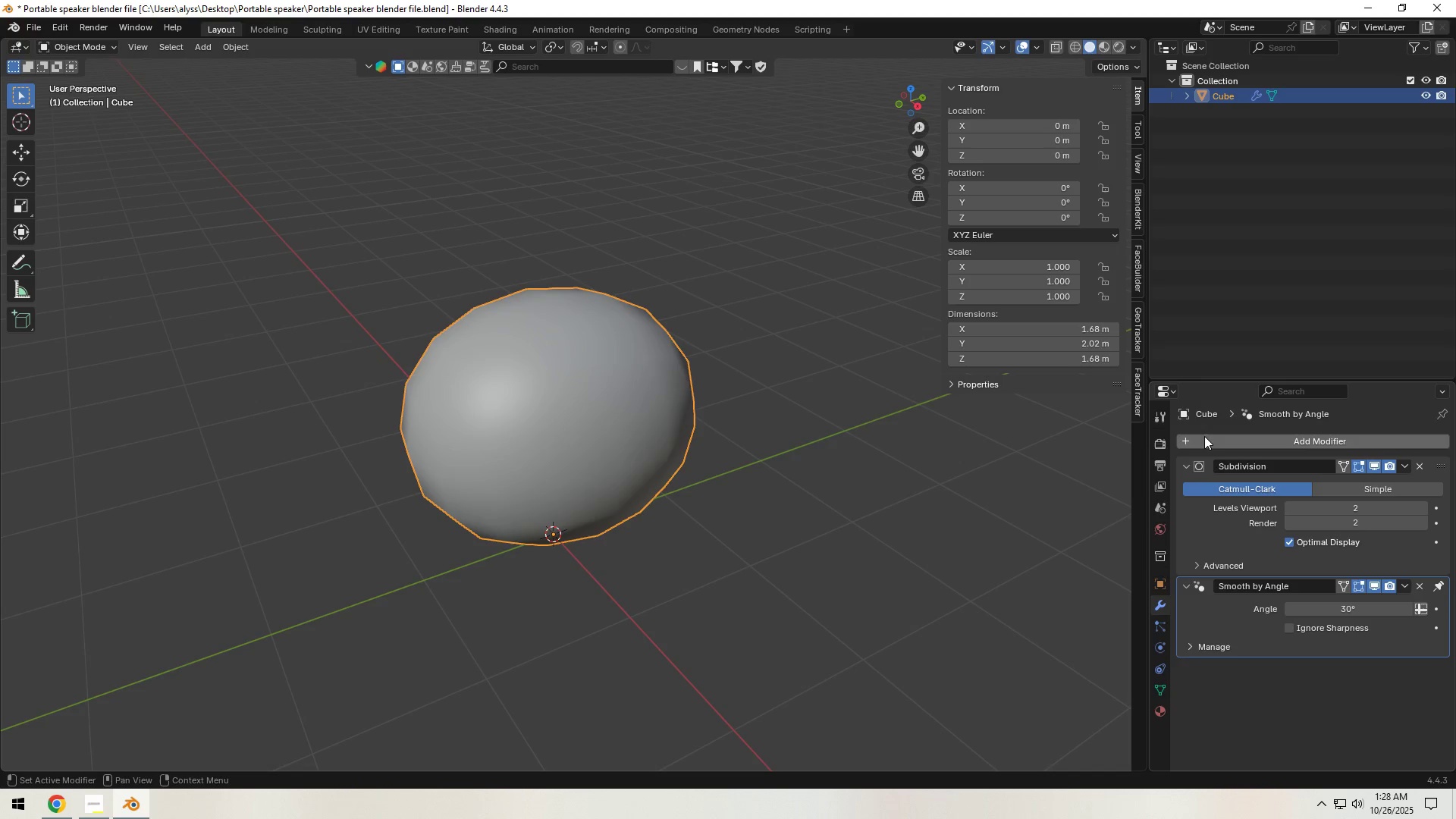 
left_click([1204, 436])
 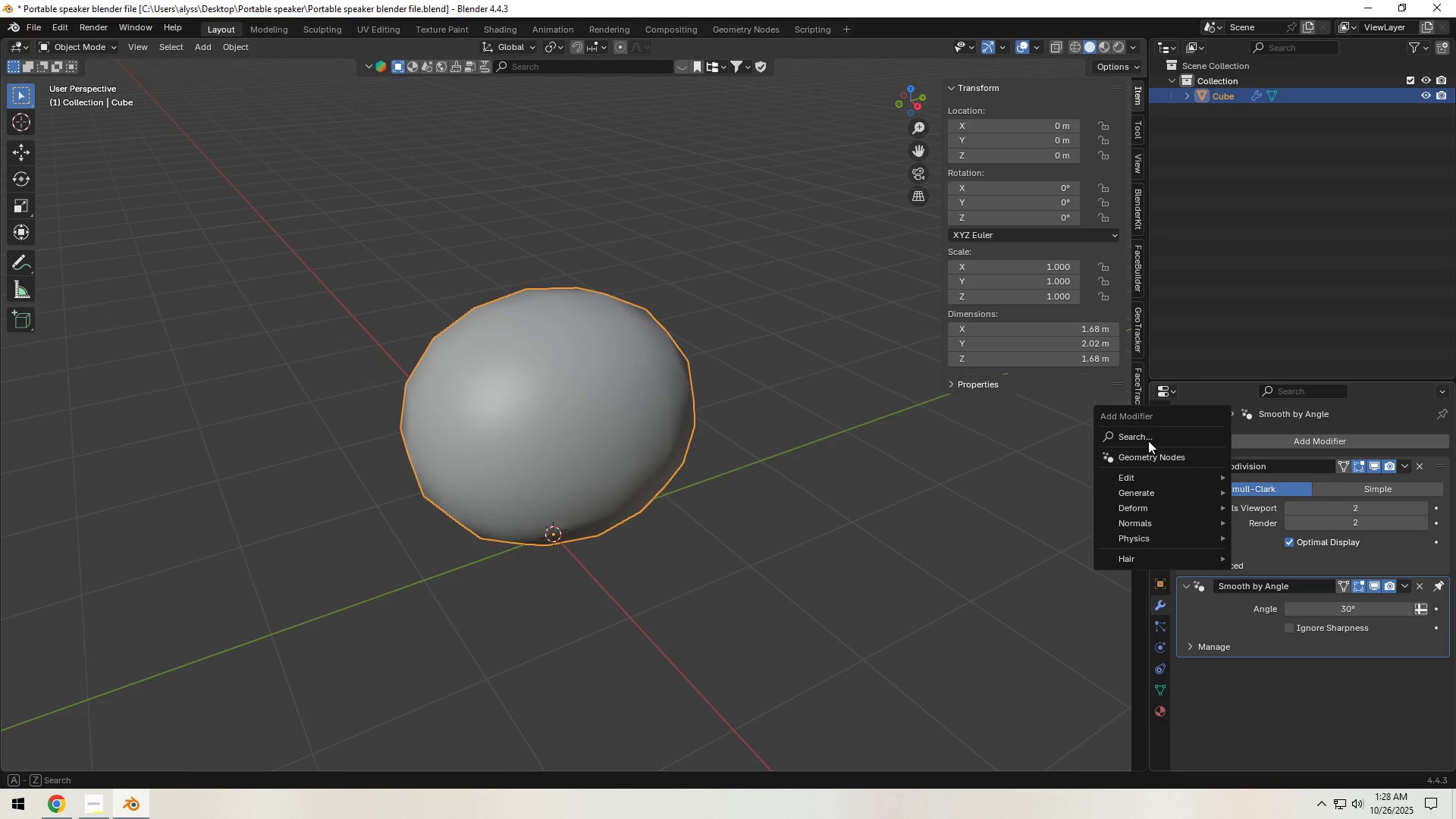 
left_click([1148, 437])
 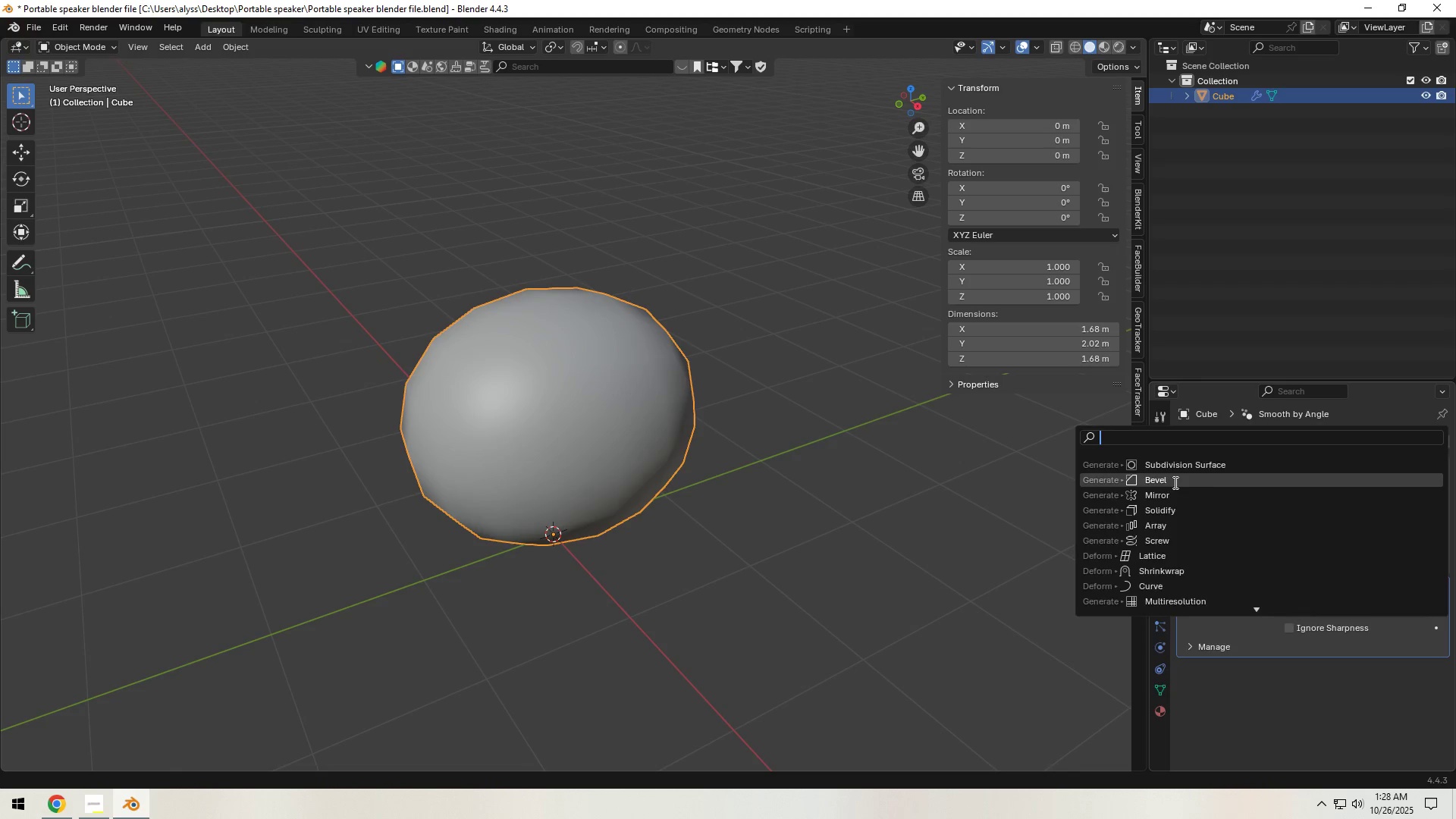 
left_click([1176, 485])
 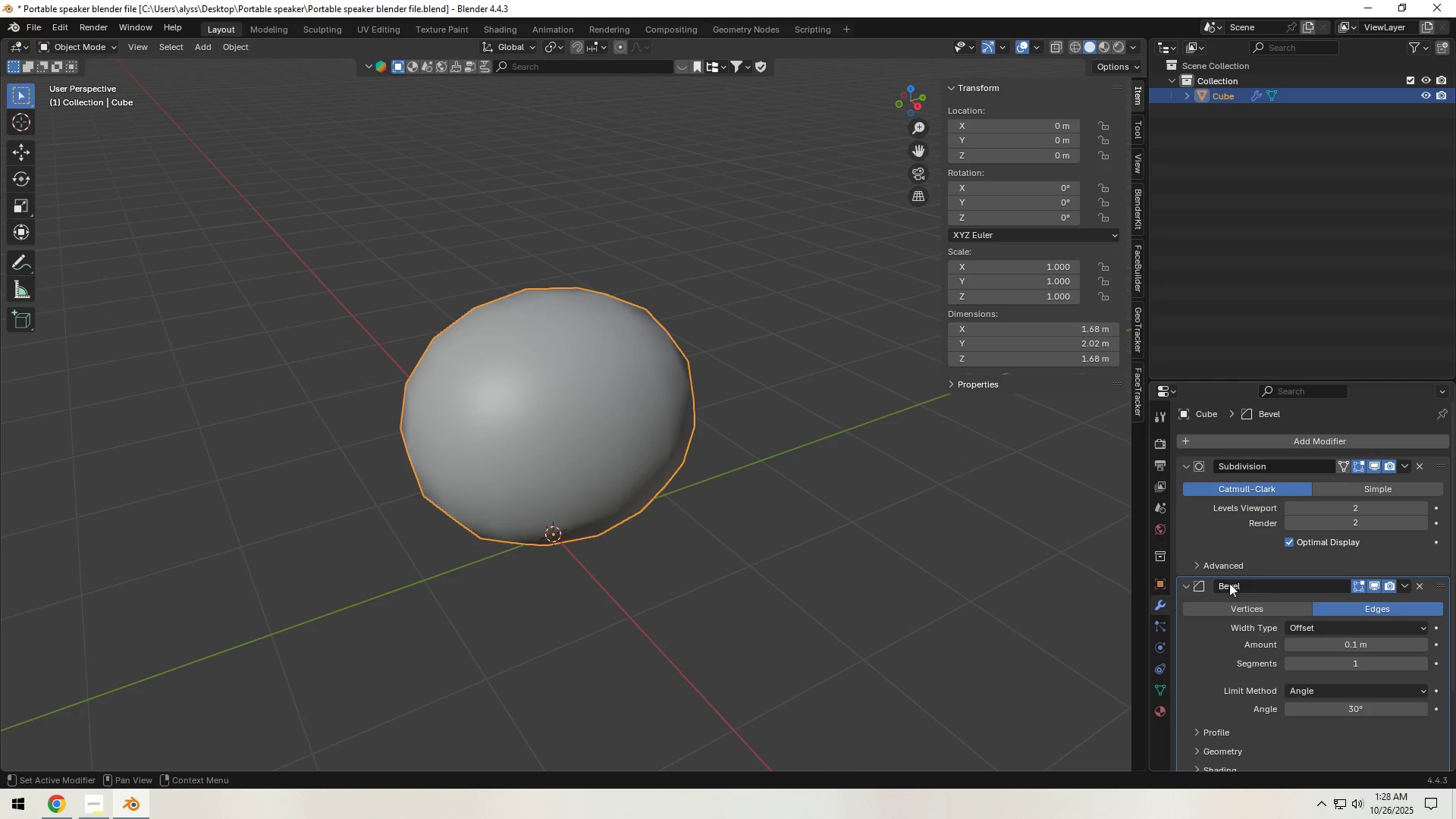 
left_click_drag(start_coordinate=[1436, 588], to_coordinate=[1420, 455])
 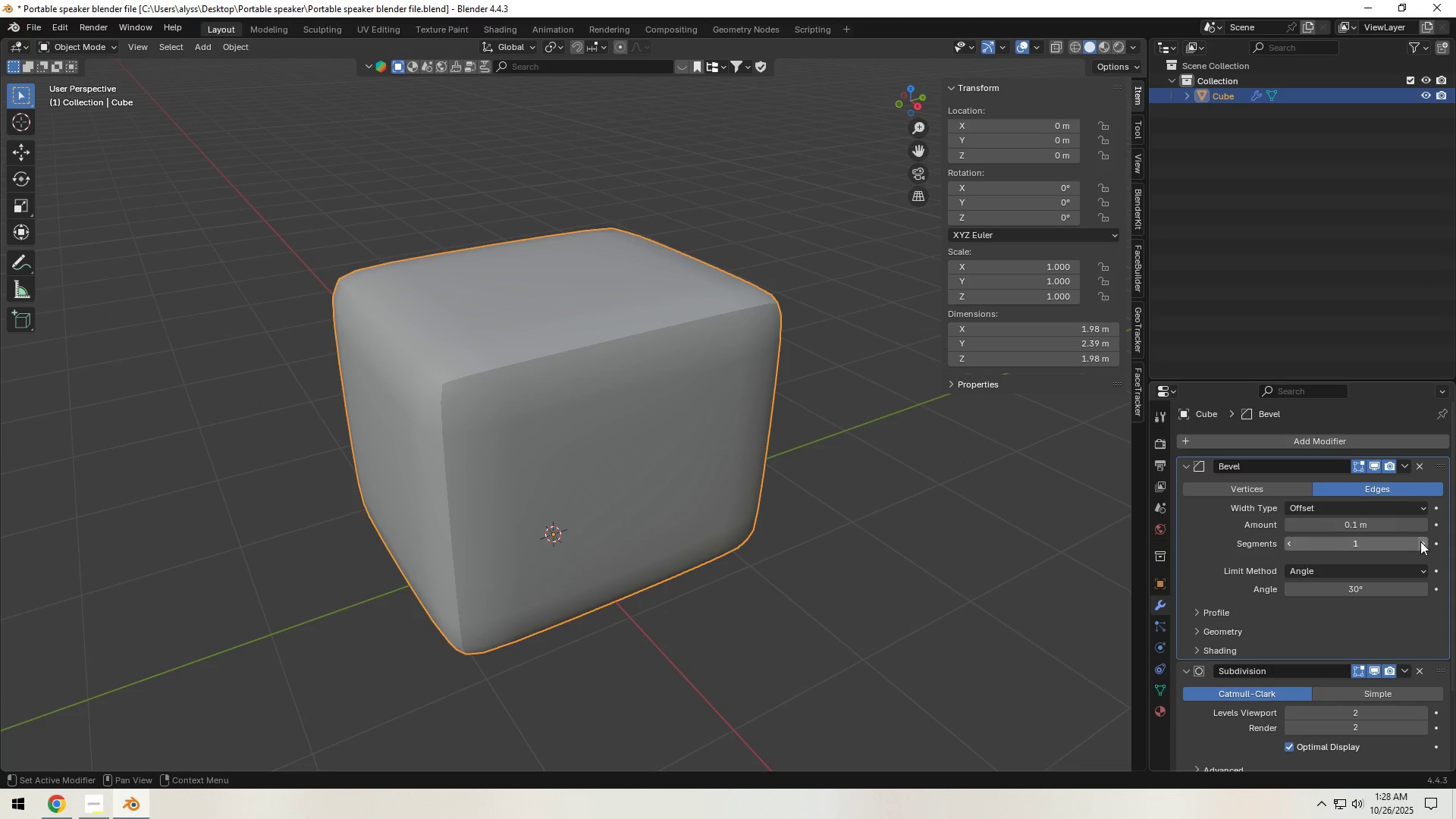 
left_click([1421, 542])
 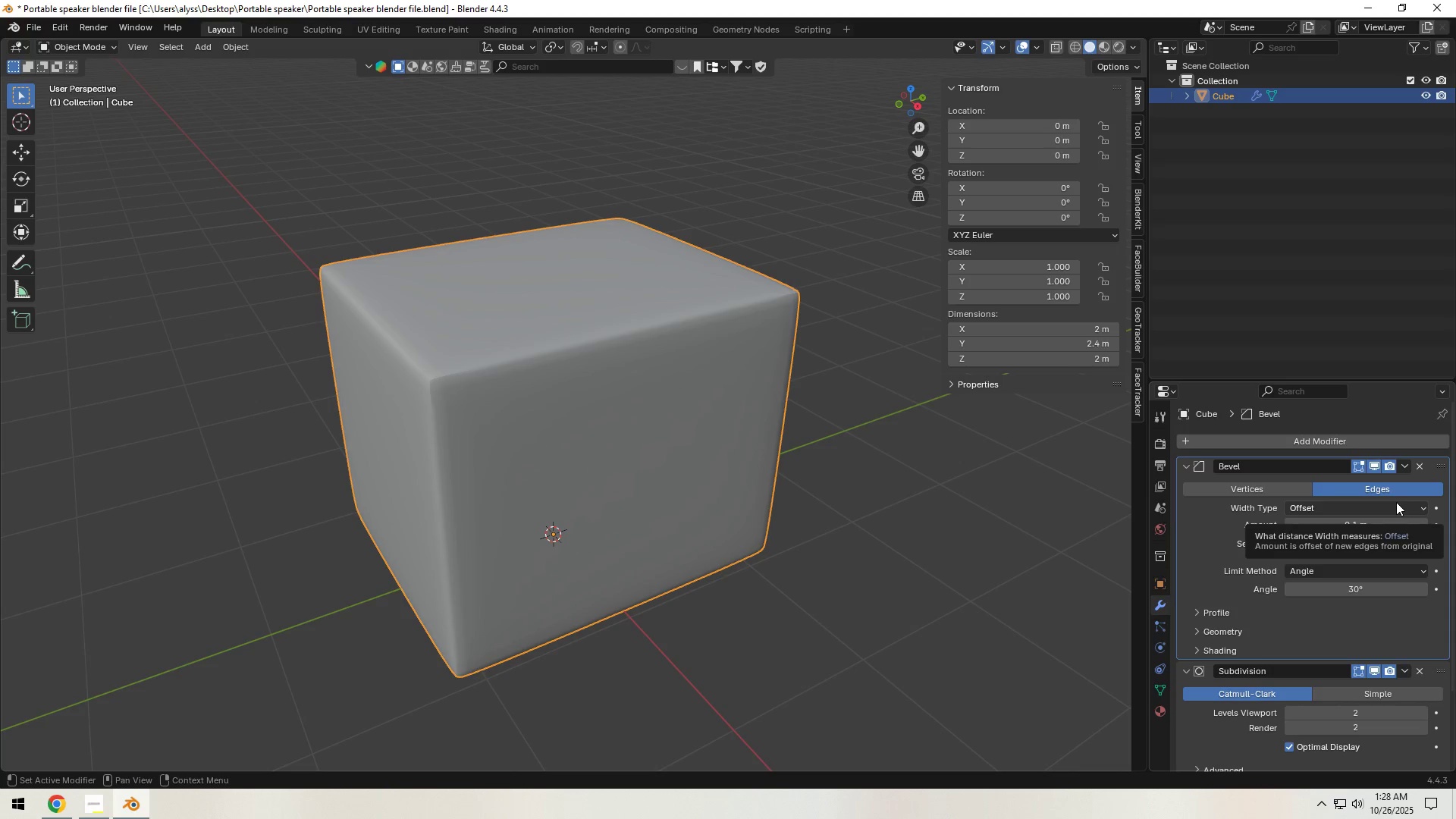 
left_click([1396, 502])
 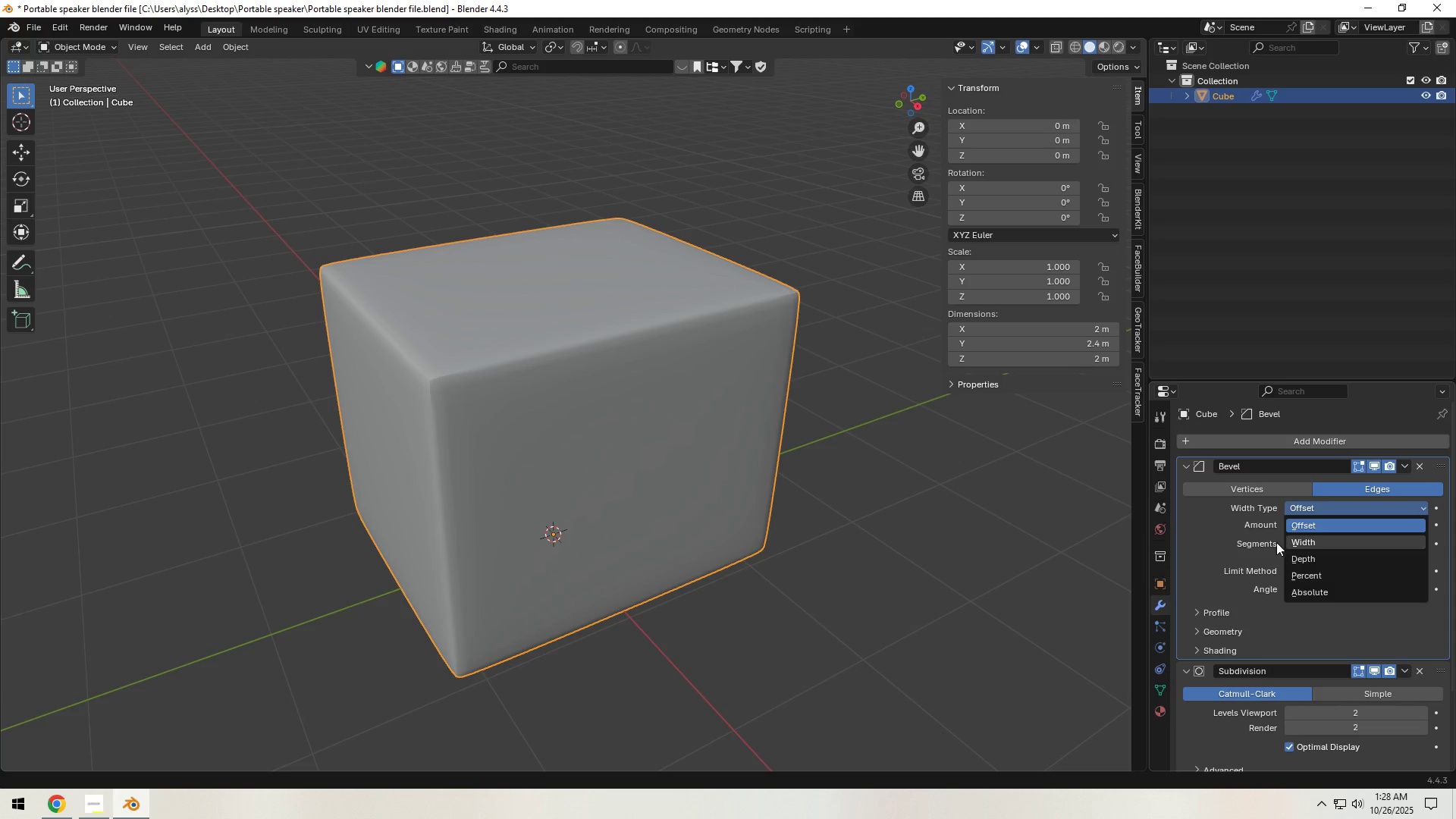 
left_click([1332, 577])
 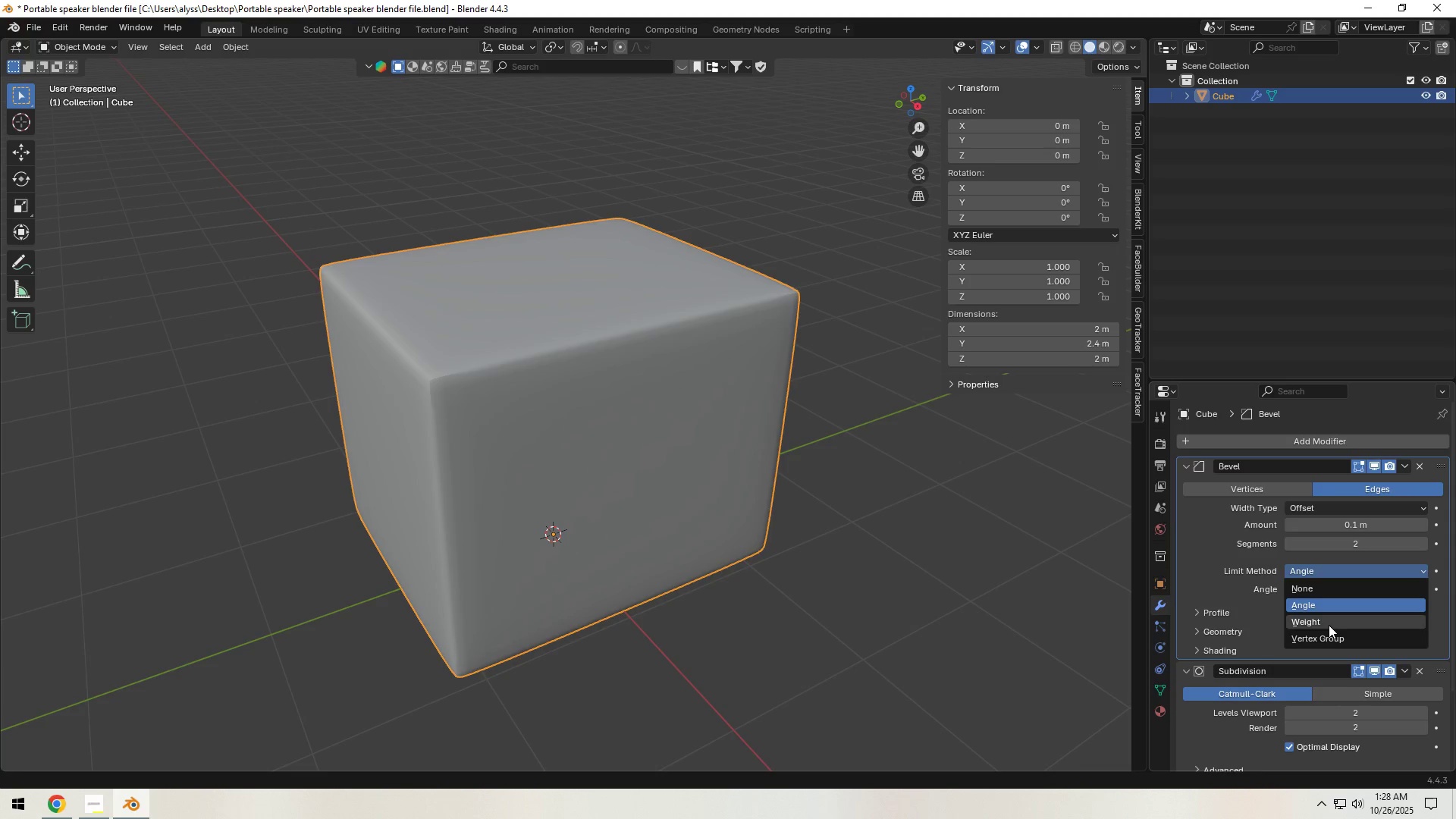 
left_click([1329, 625])
 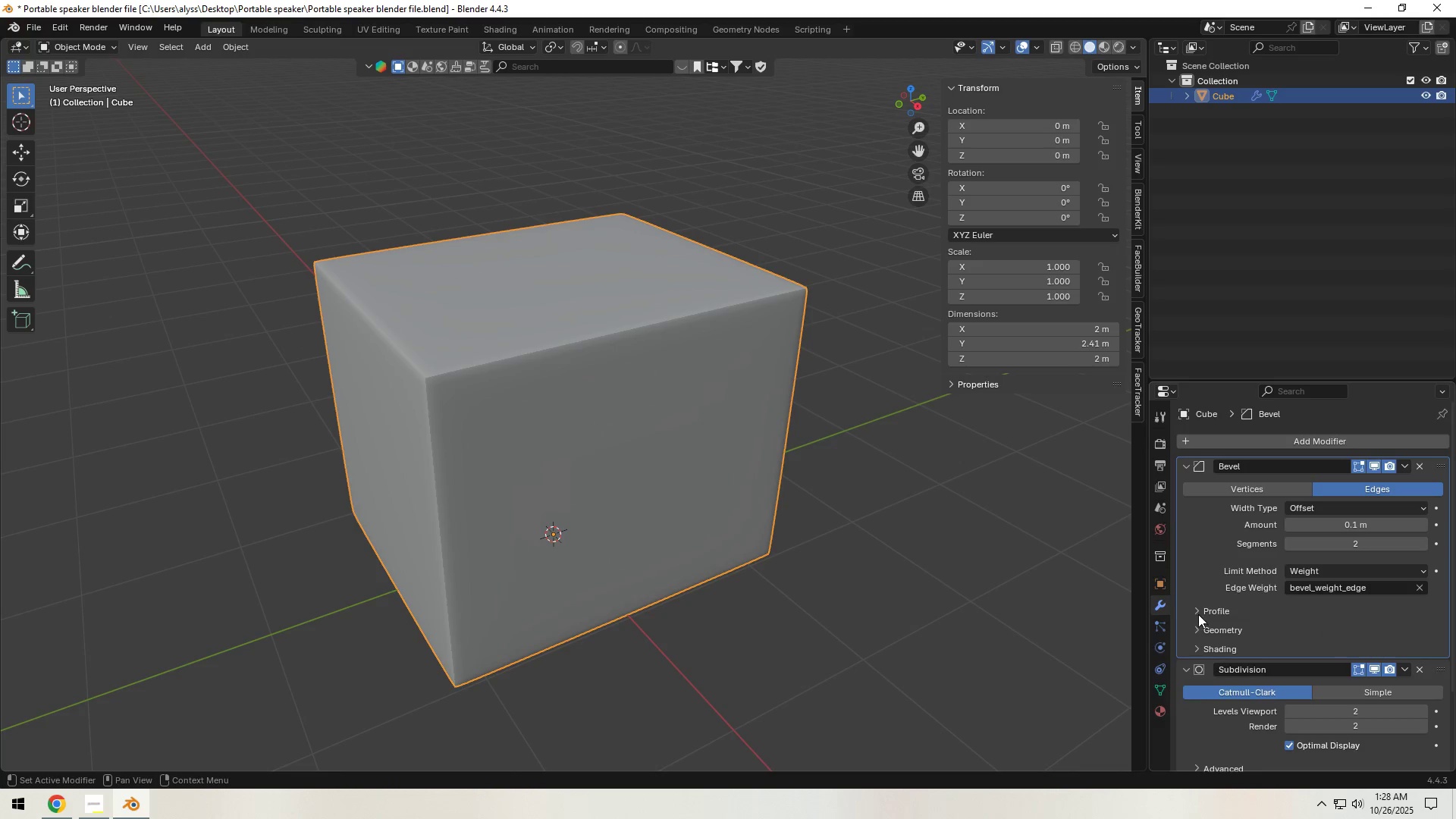 
left_click([1198, 613])
 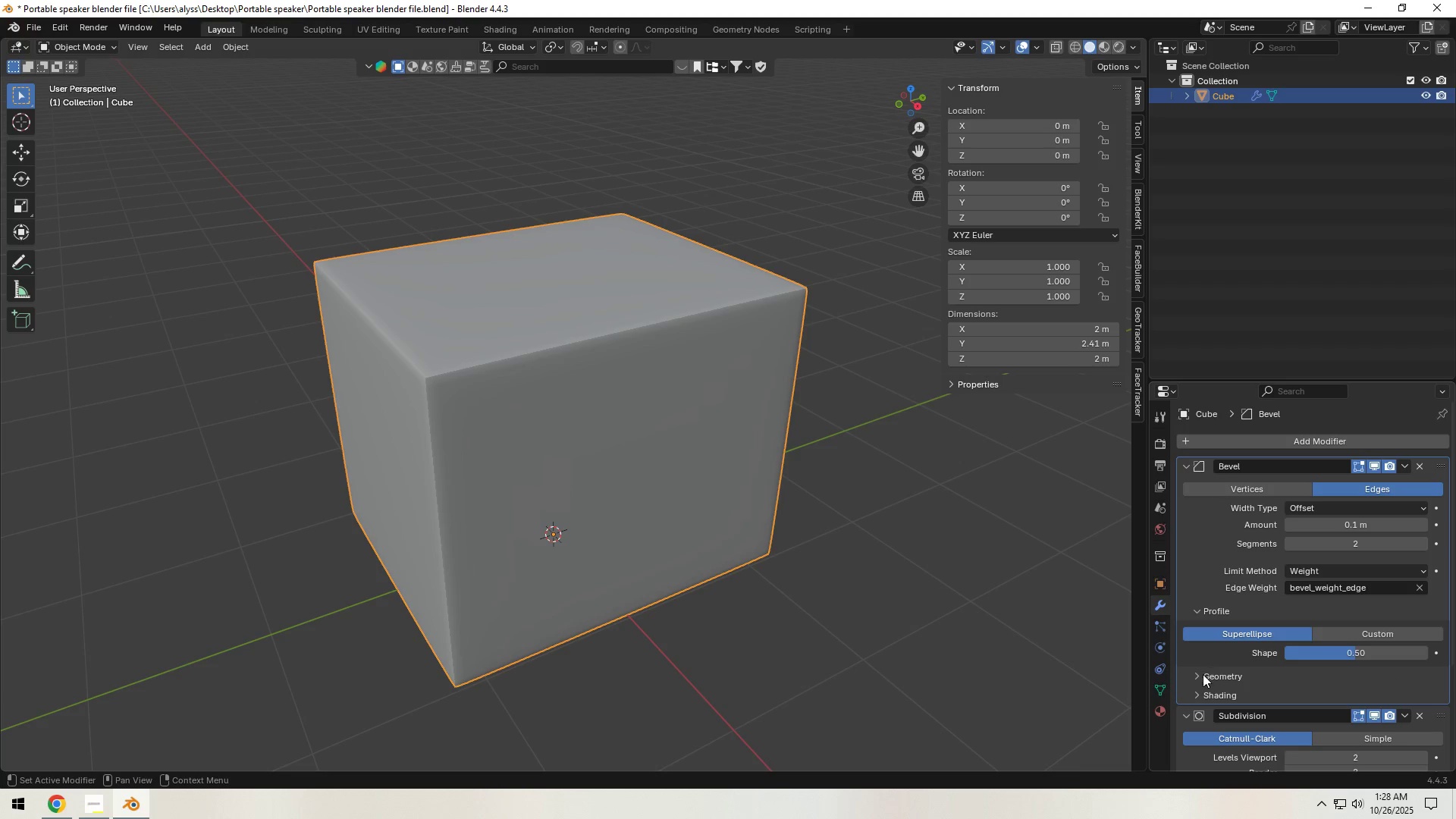 
left_click([1199, 678])
 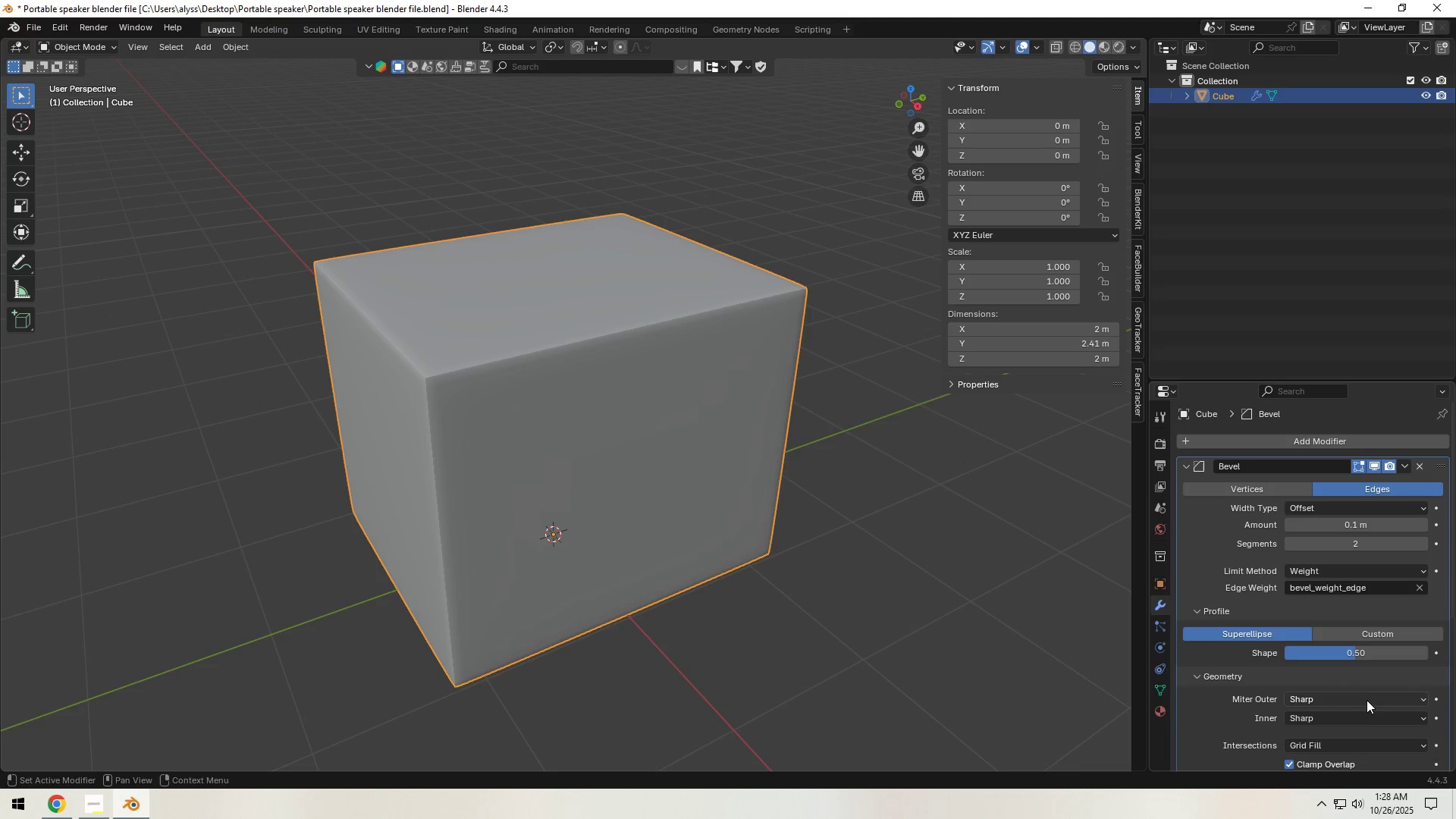 
left_click([1363, 702])
 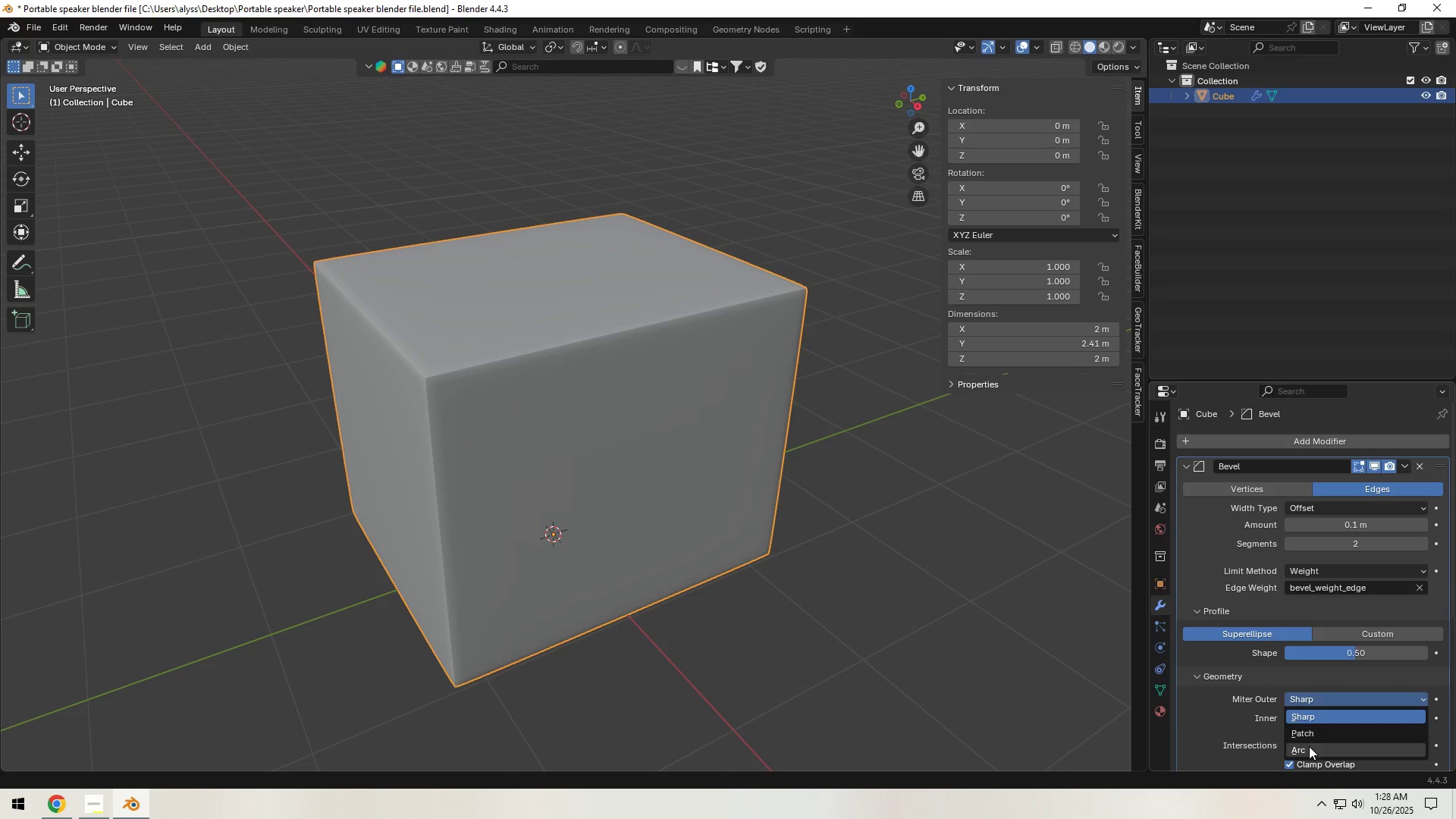 
left_click([1309, 746])
 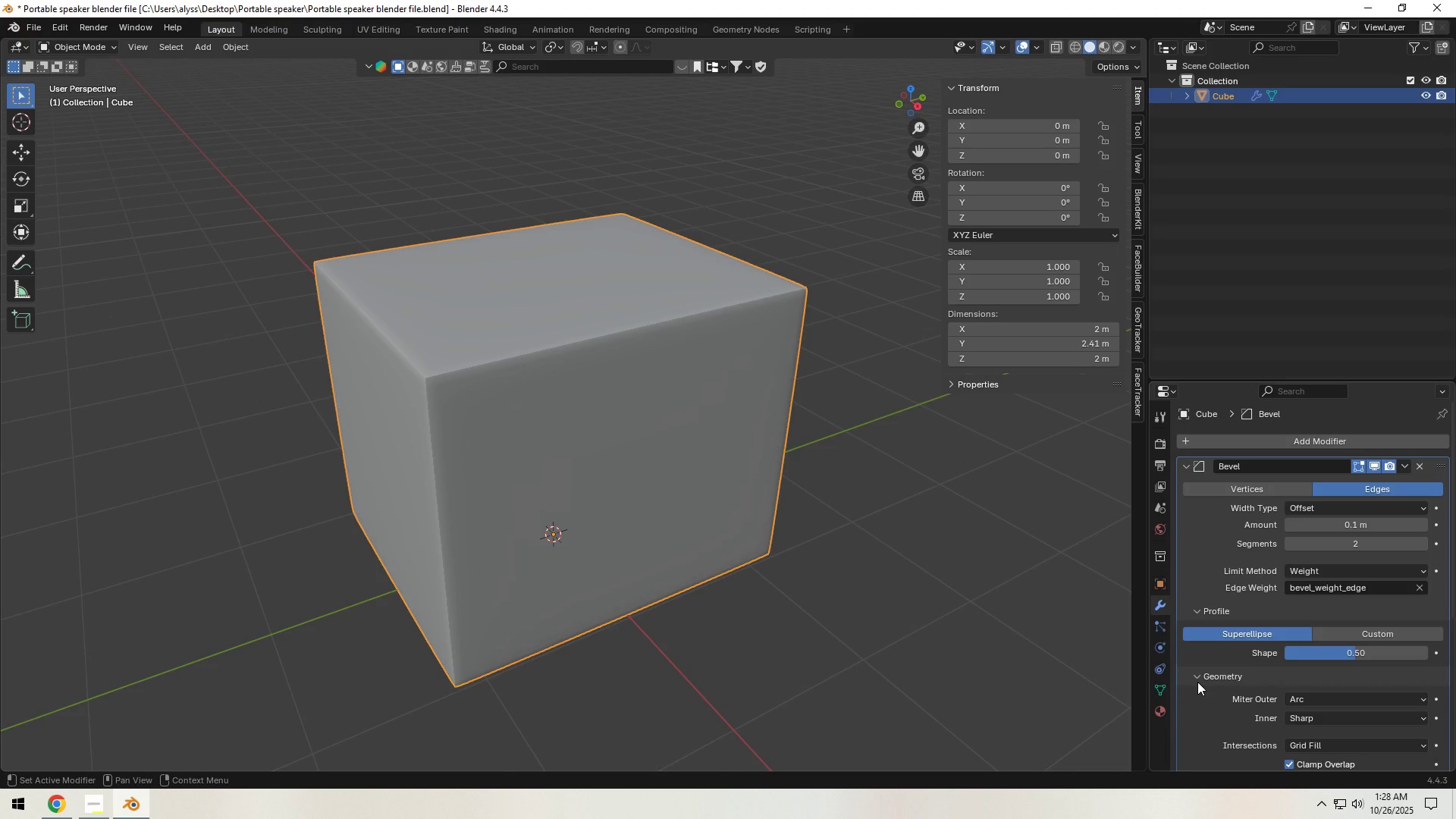 
left_click([1197, 679])
 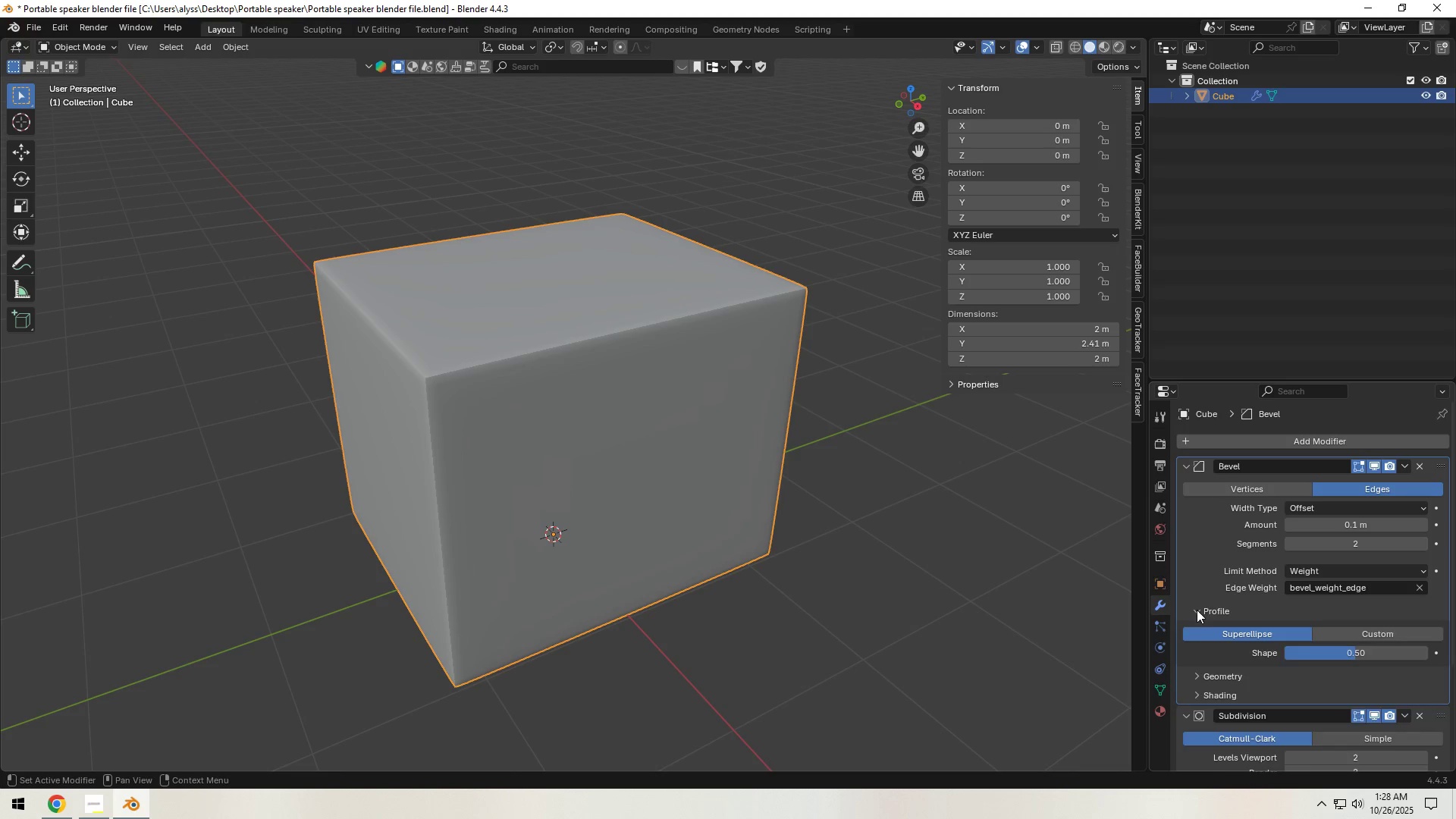 
left_click([1197, 609])
 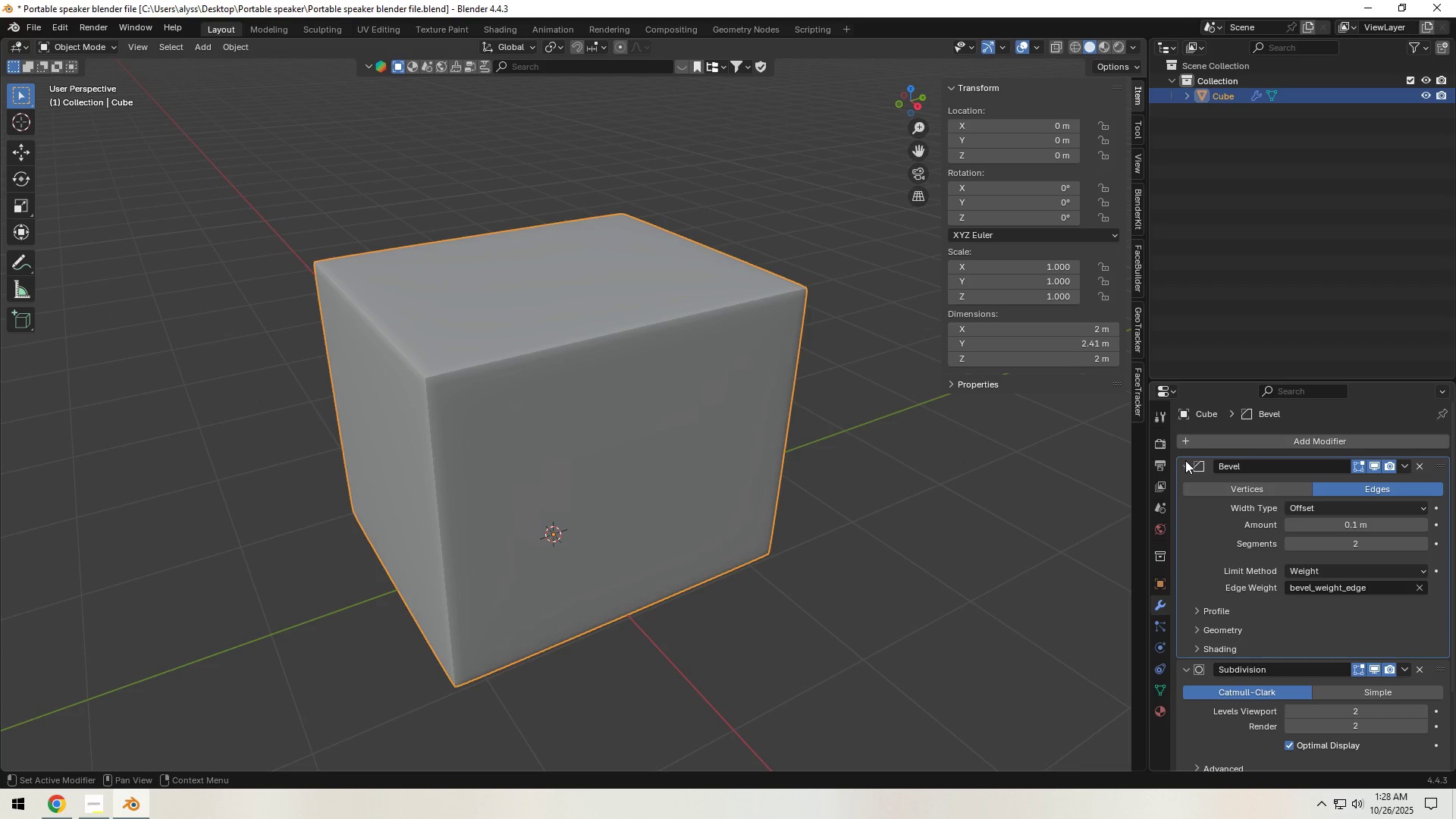 
left_click([1181, 468])
 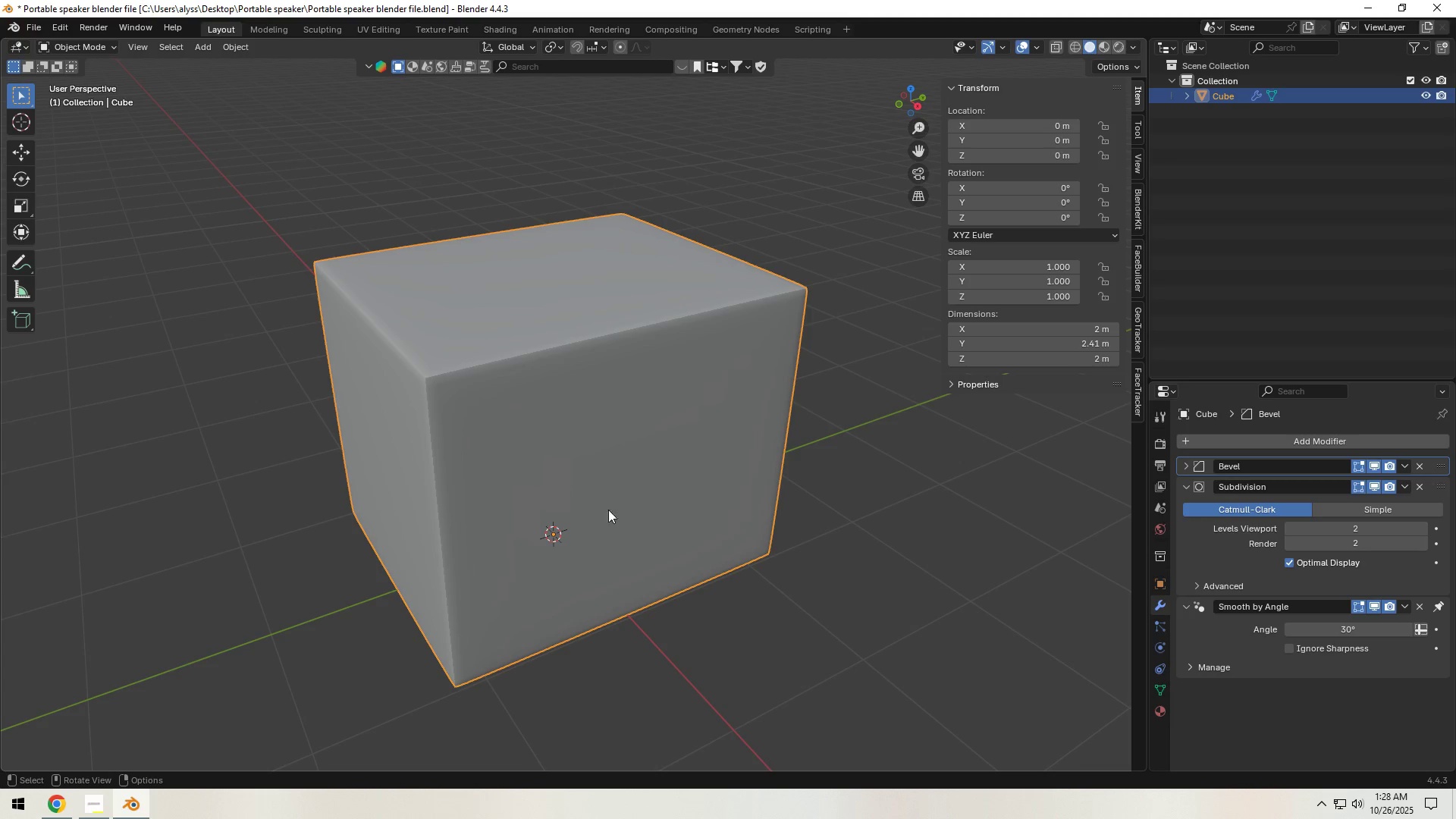 
left_click([555, 488])
 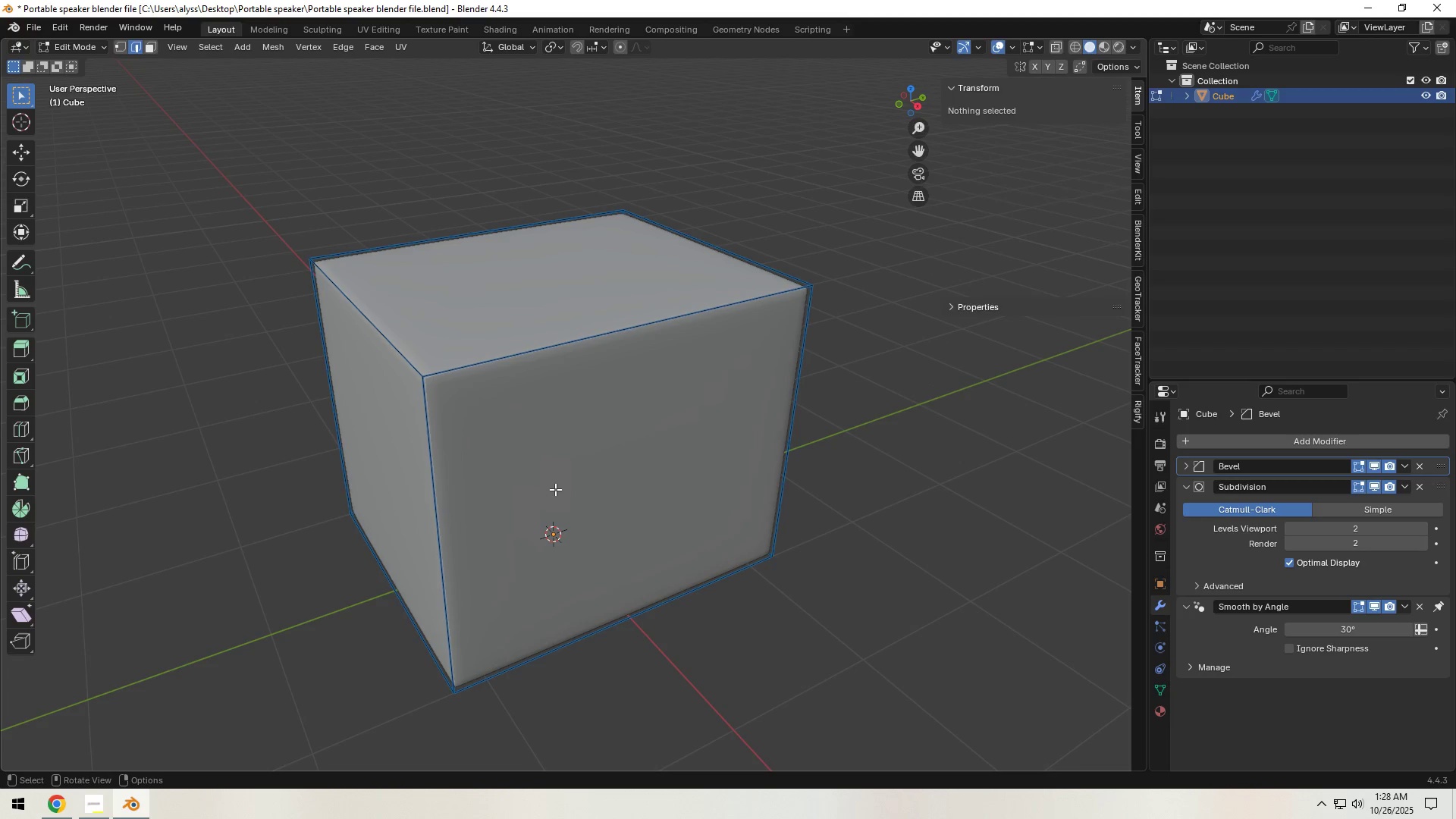 
key(Tab)
 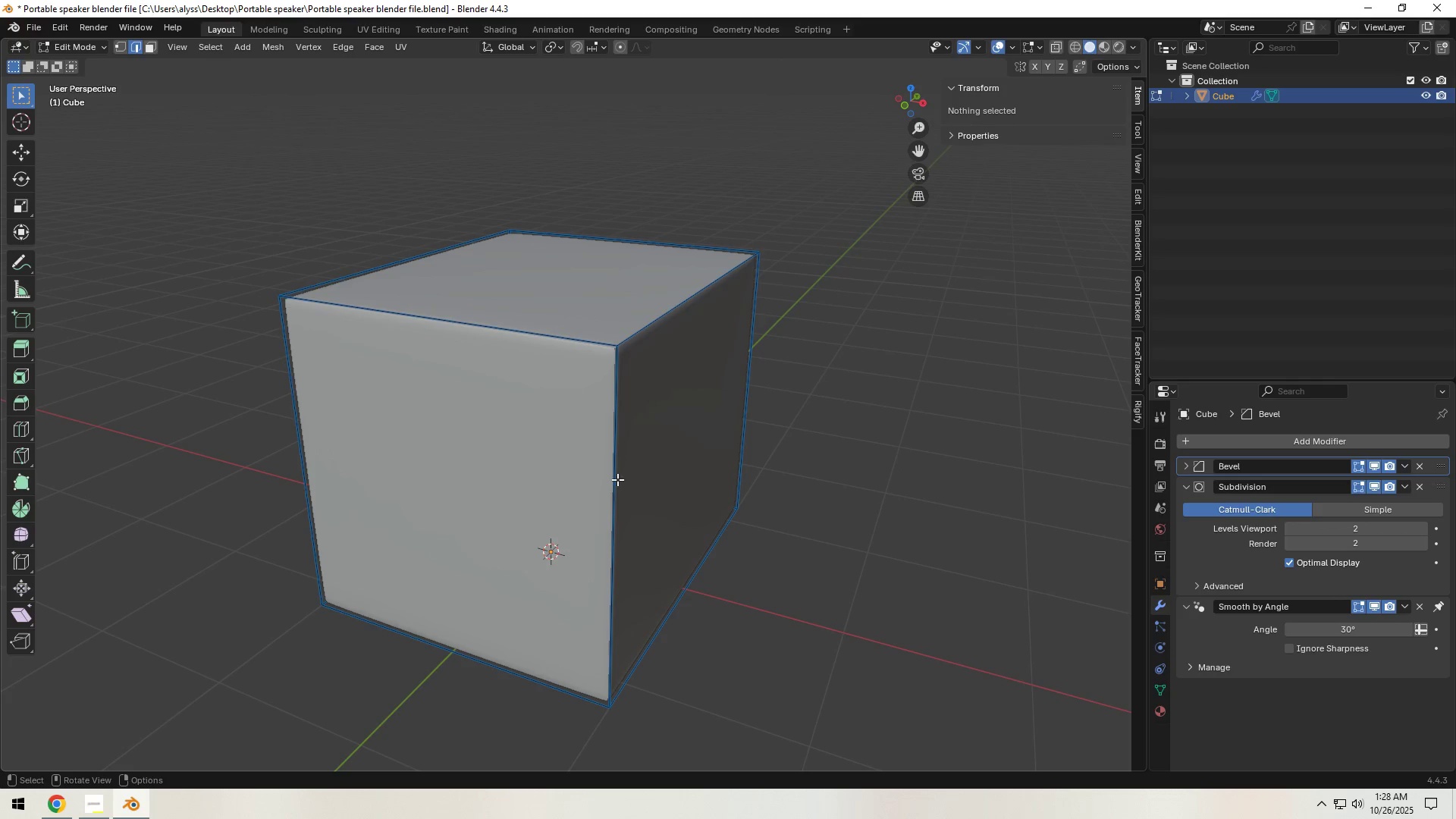 
left_click([613, 480])
 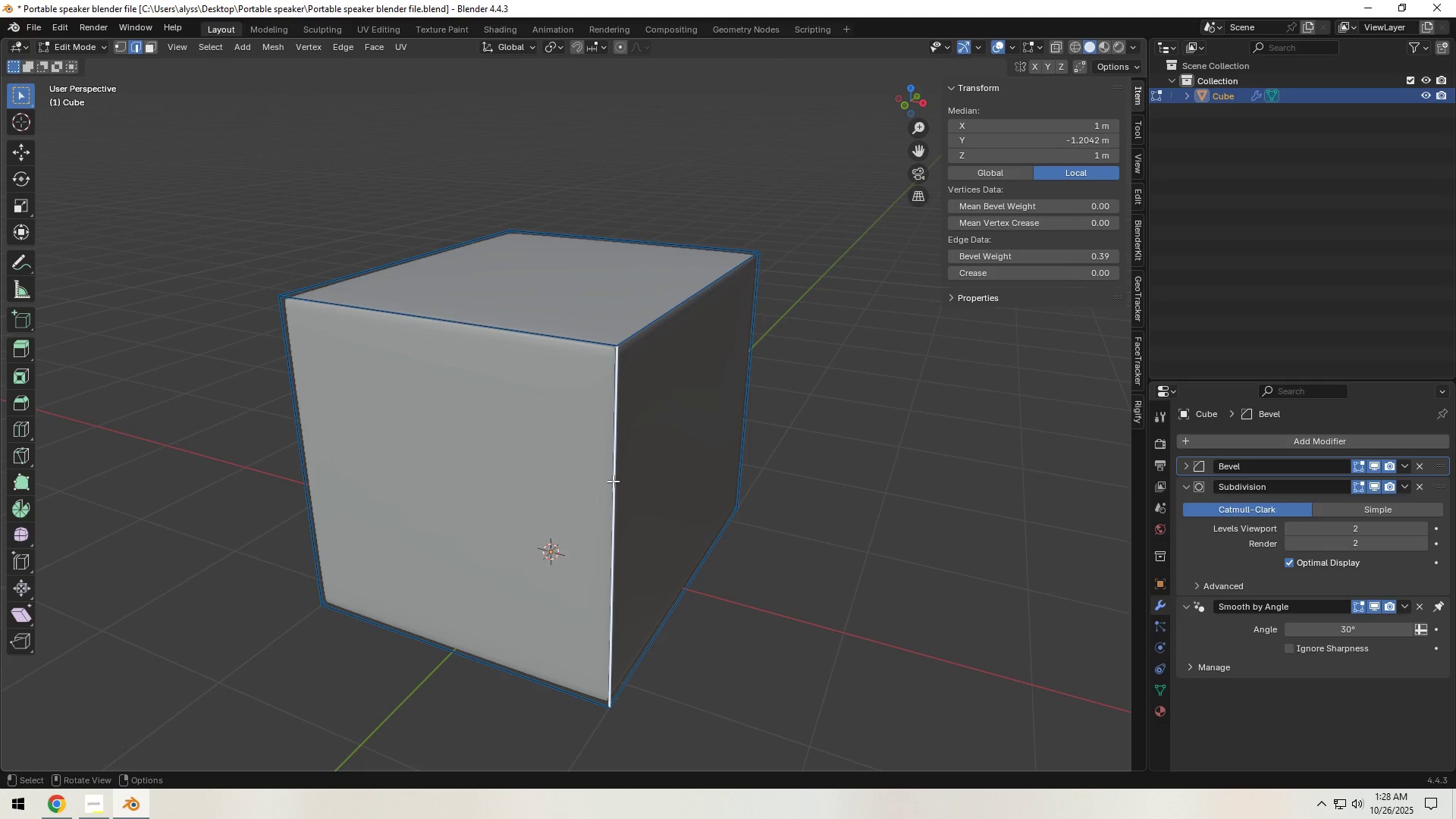 
hold_key(key=ShiftLeft, duration=1.54)
double_click([318, 436])
 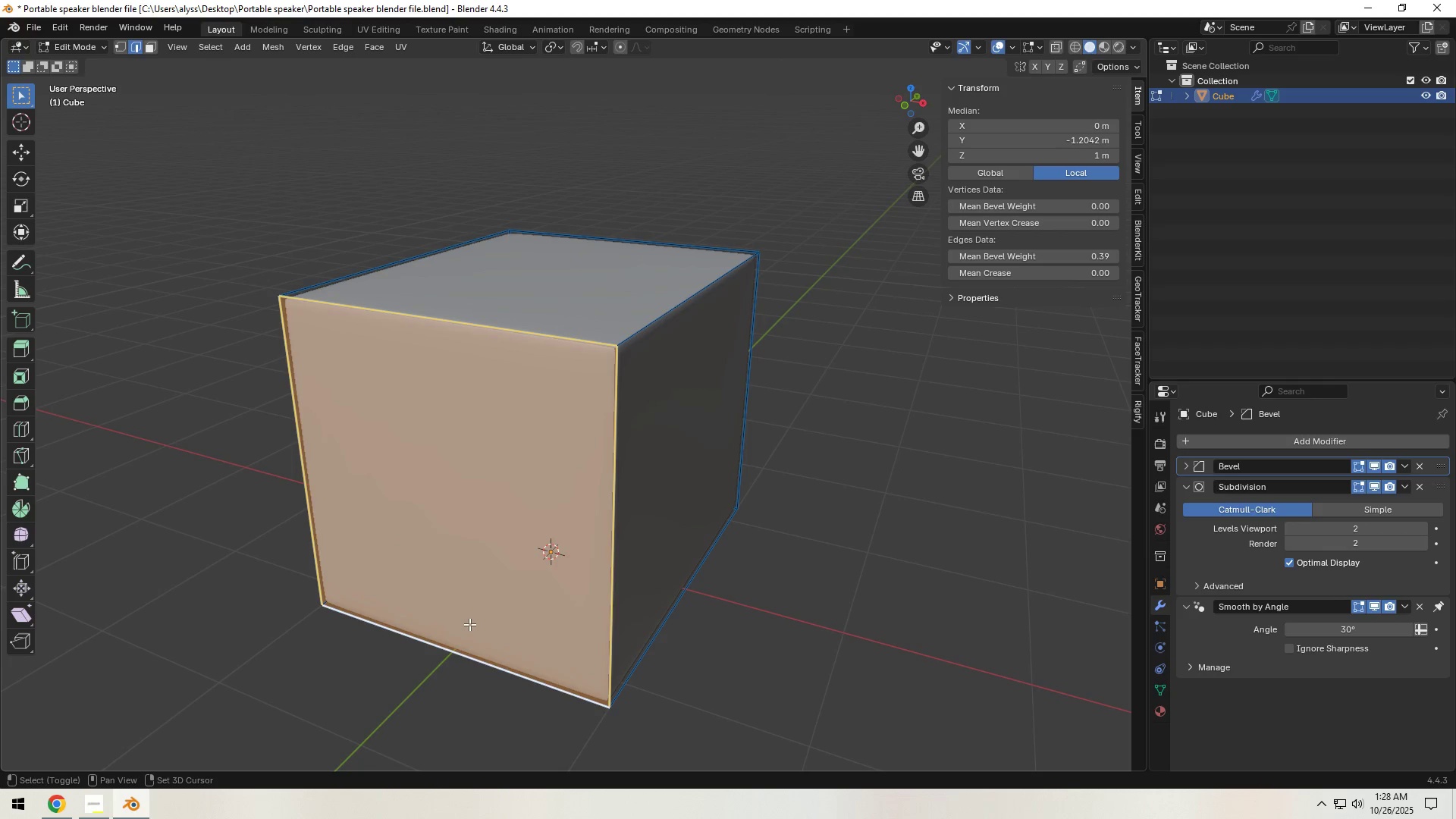 
key(Shift+ShiftLeft)
 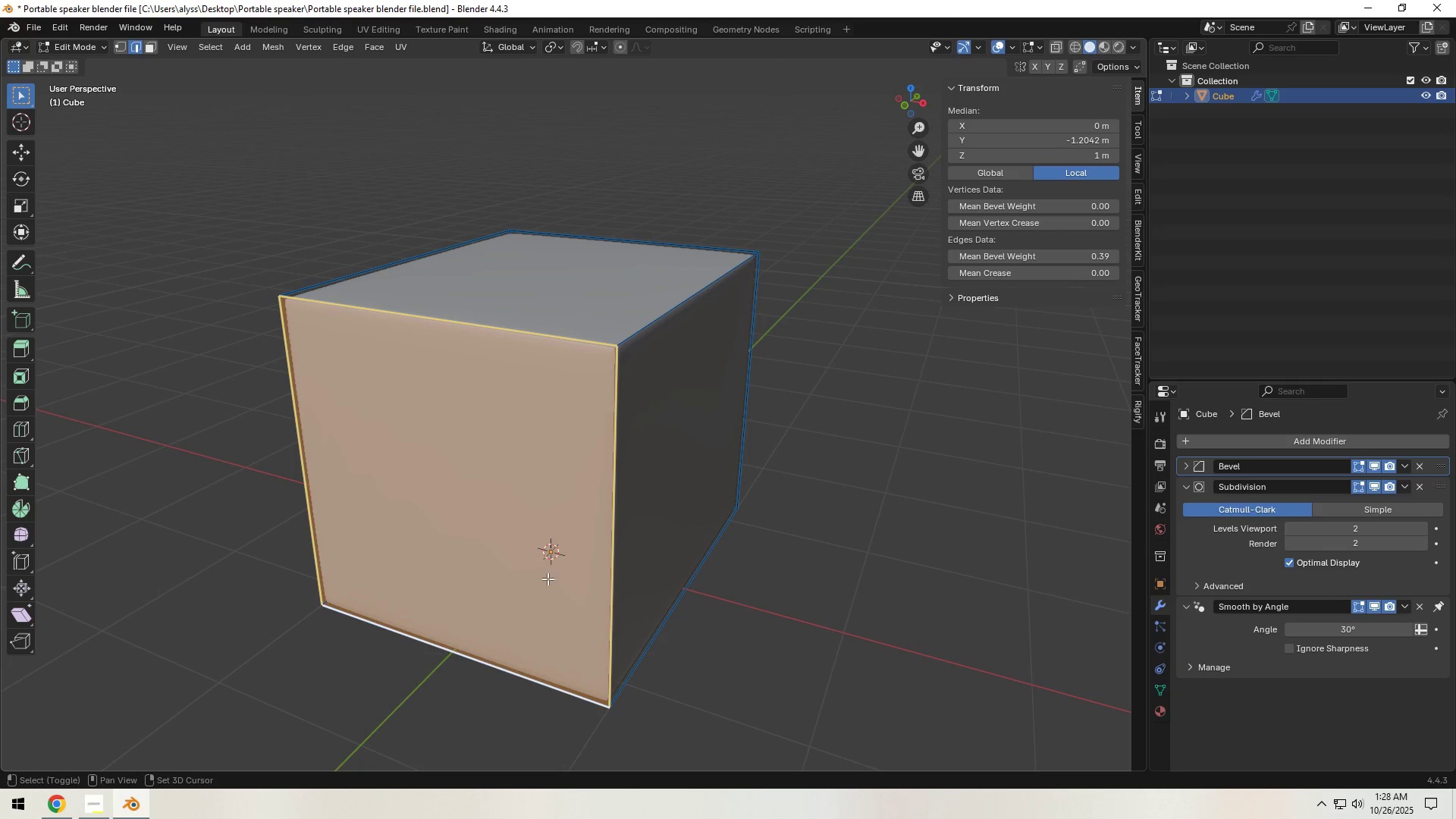 
key(Shift+ShiftLeft)
 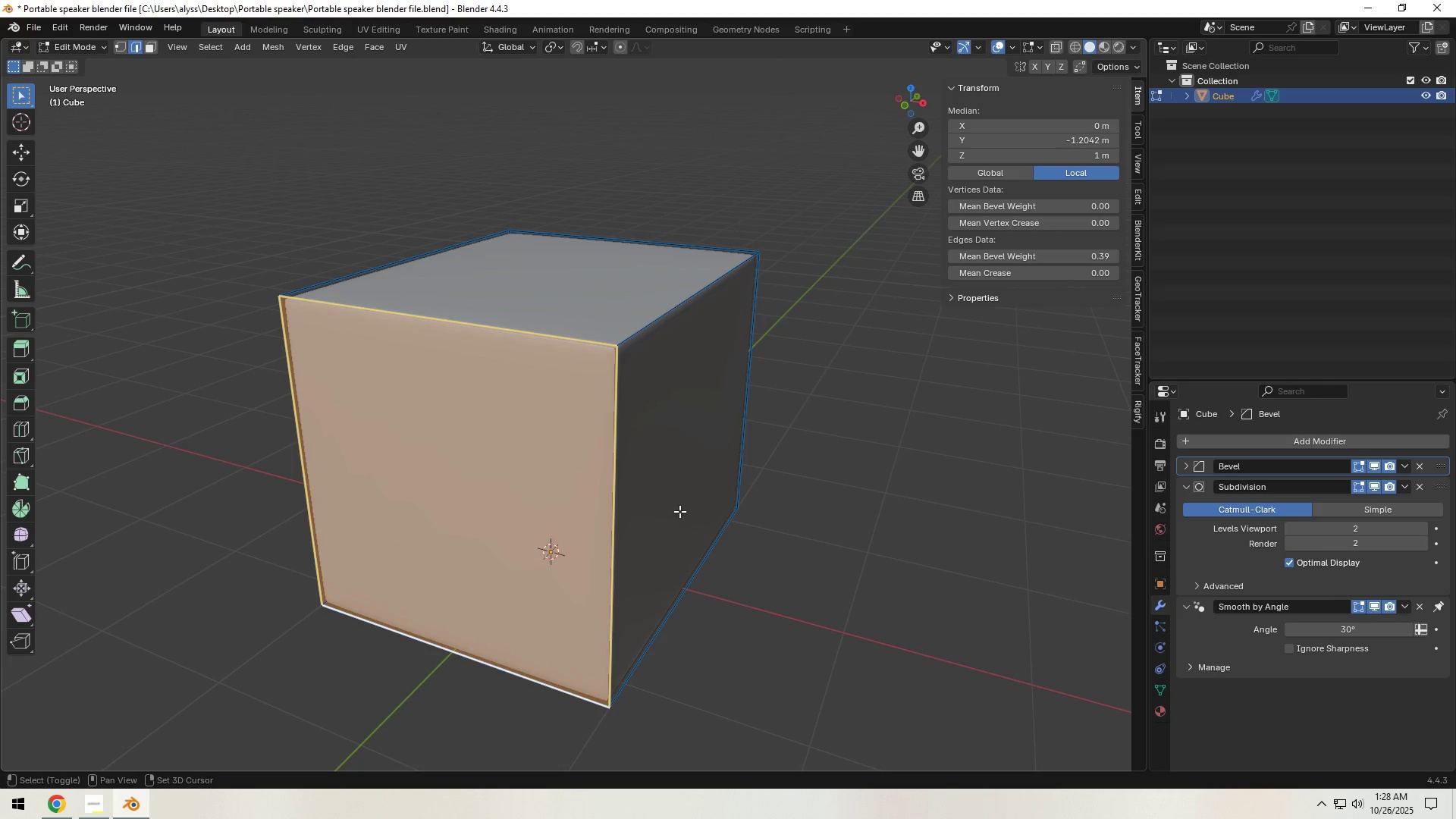 
key(Shift+ShiftLeft)
 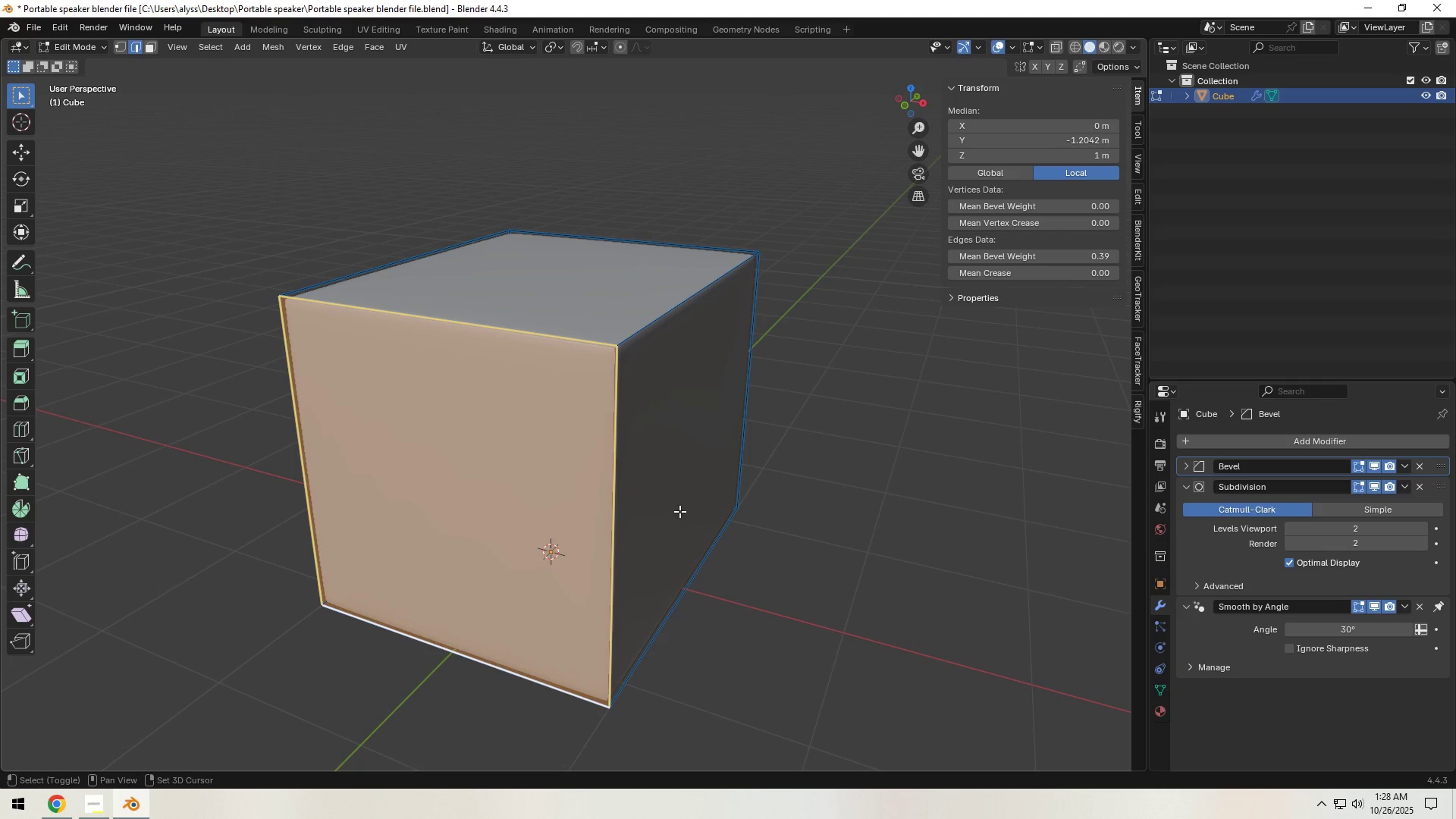 
key(Shift+ShiftLeft)
 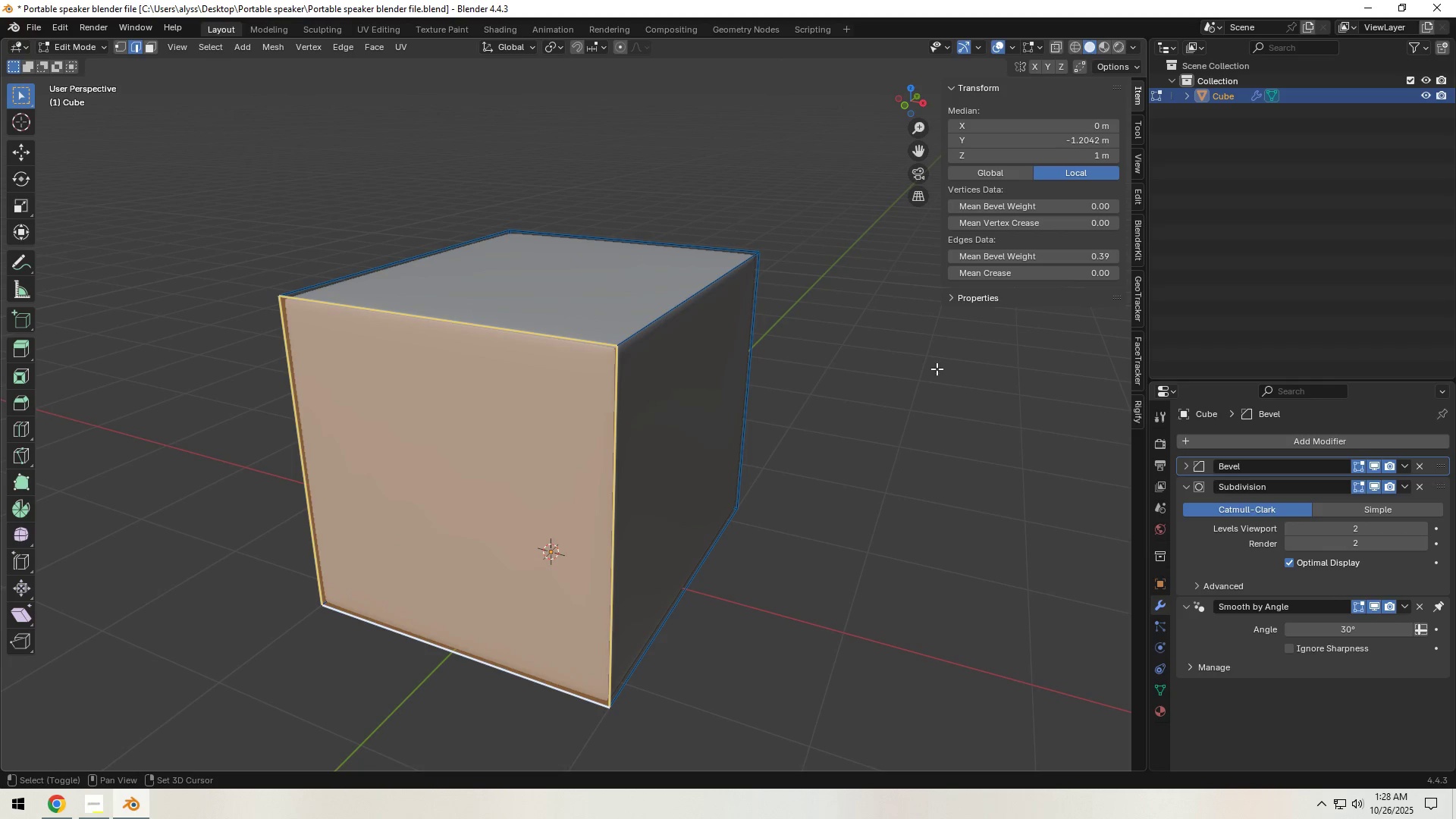 
key(Shift+ShiftLeft)
 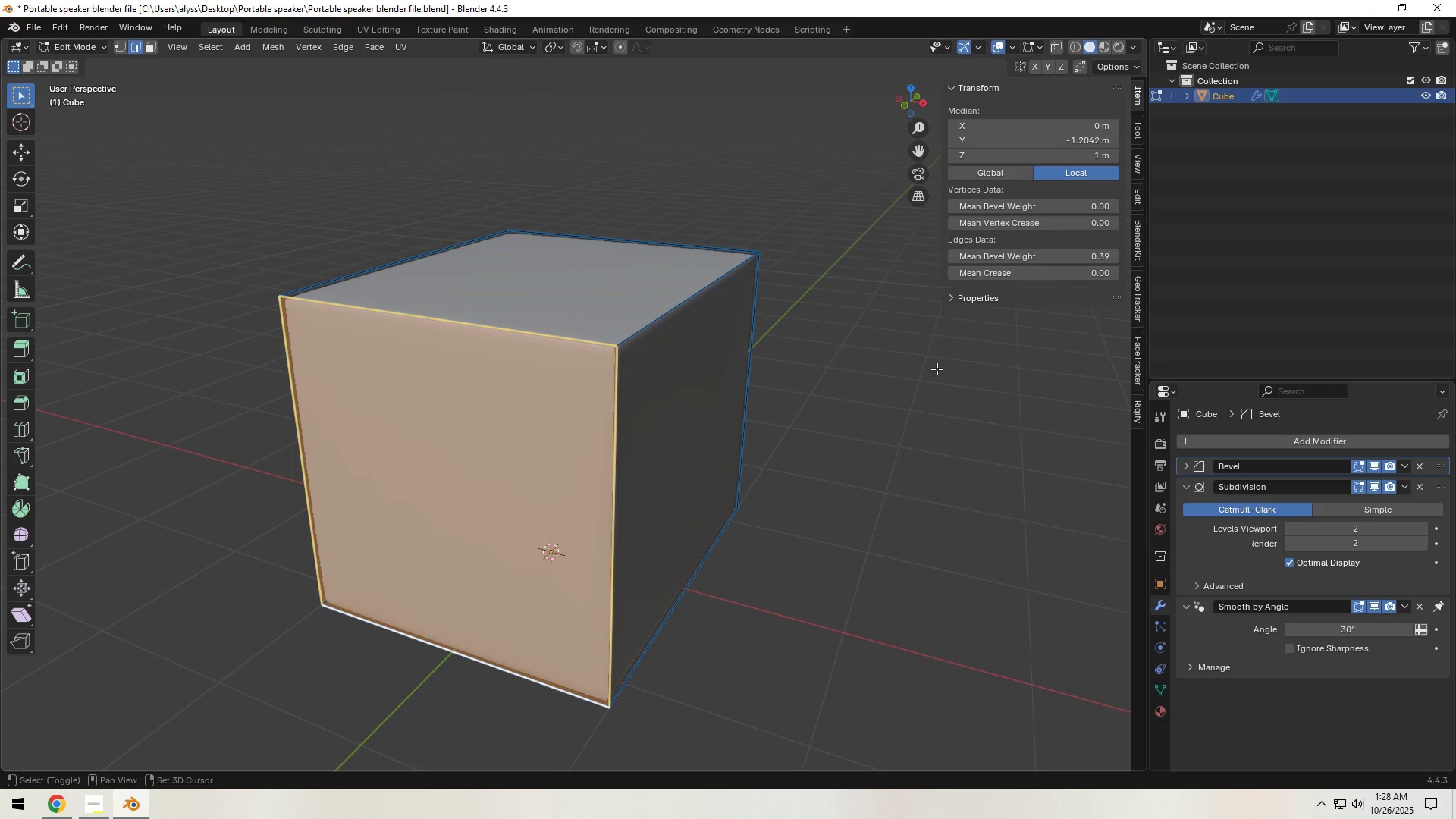 
hold_key(key=ShiftLeft, duration=13.7)
left_click_drag(start_coordinate=[1100, 260], to_coordinate=[910, 300])
 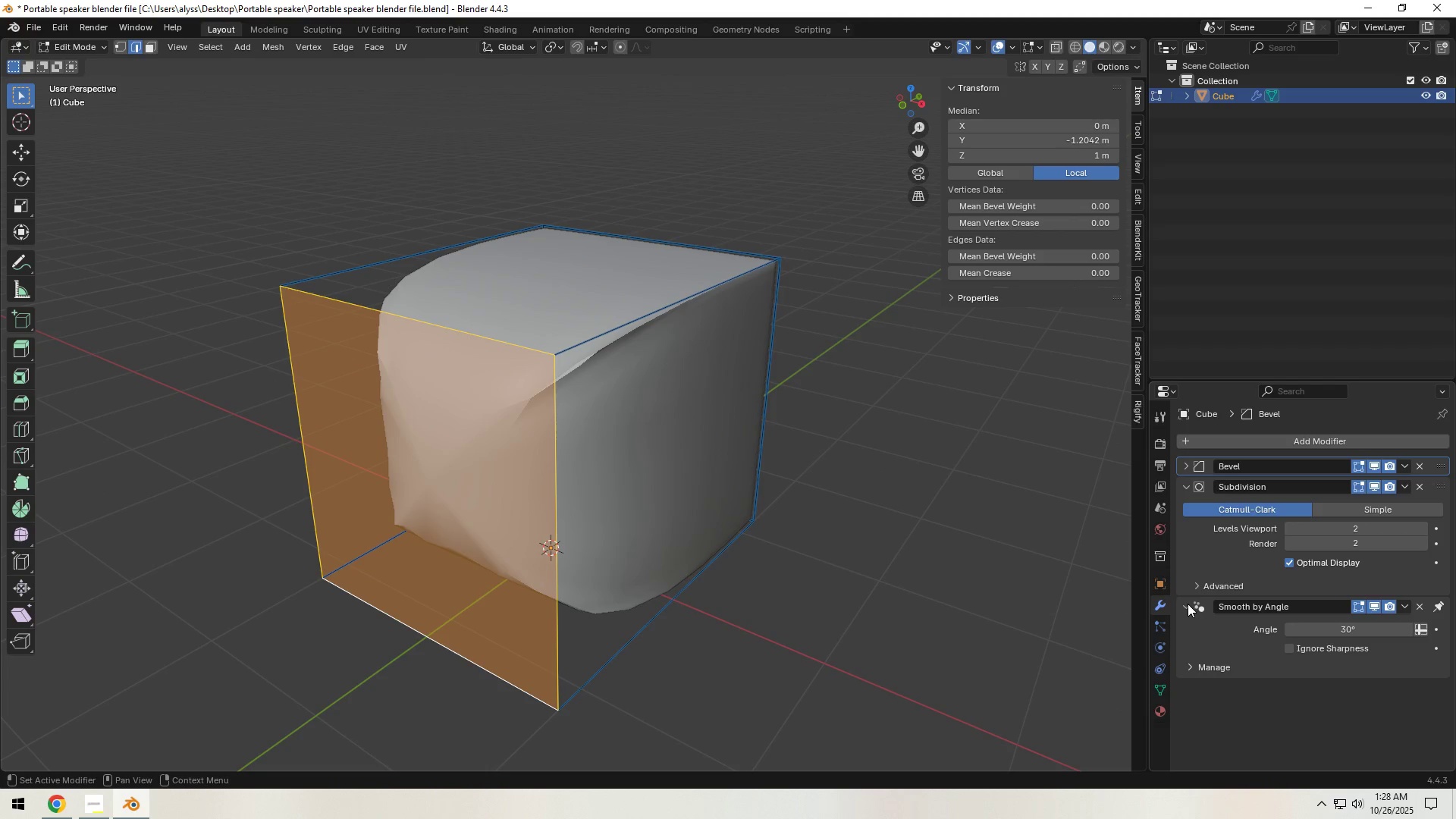 
left_click([1421, 529])
 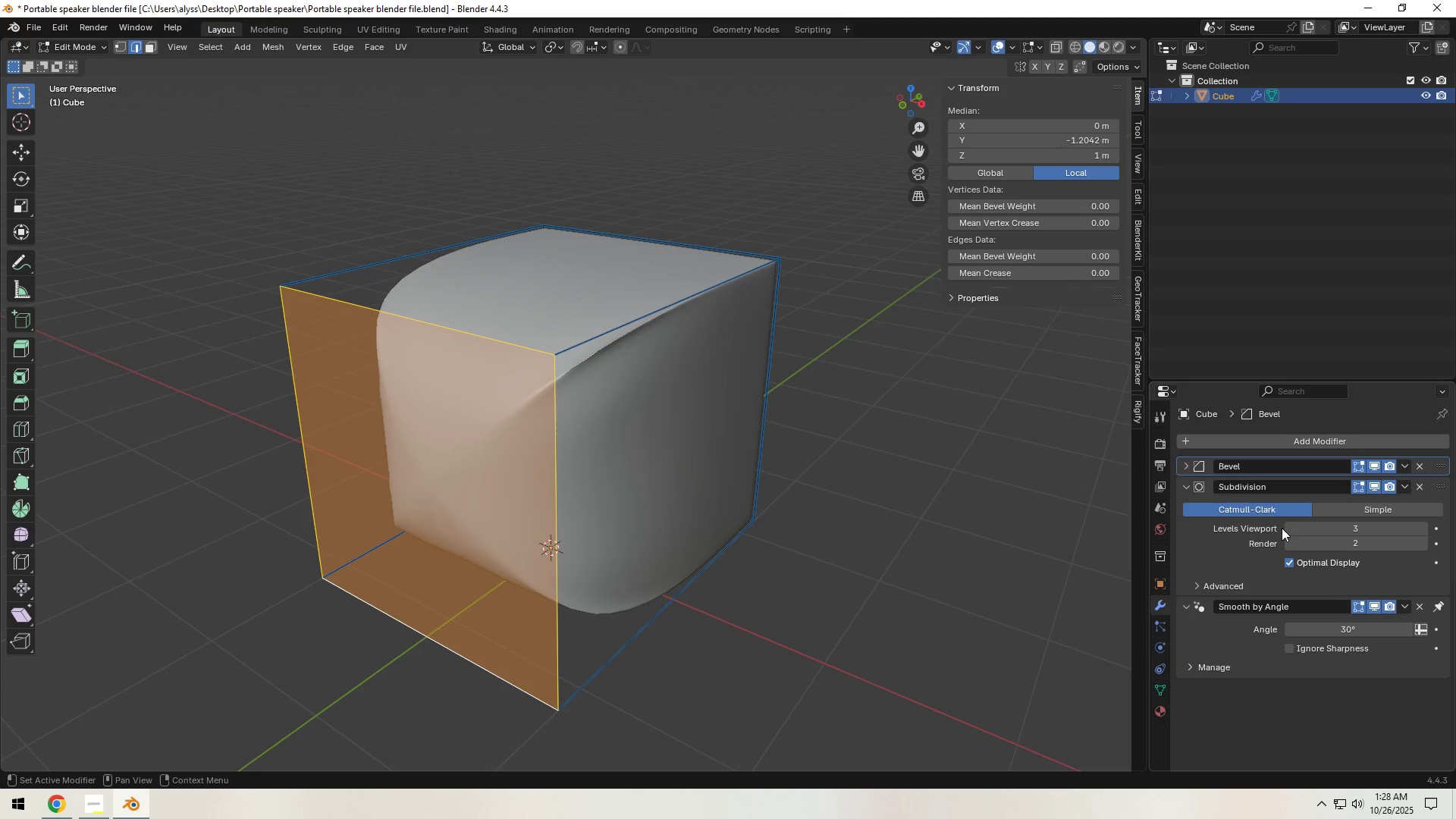 
left_click([1286, 527])
 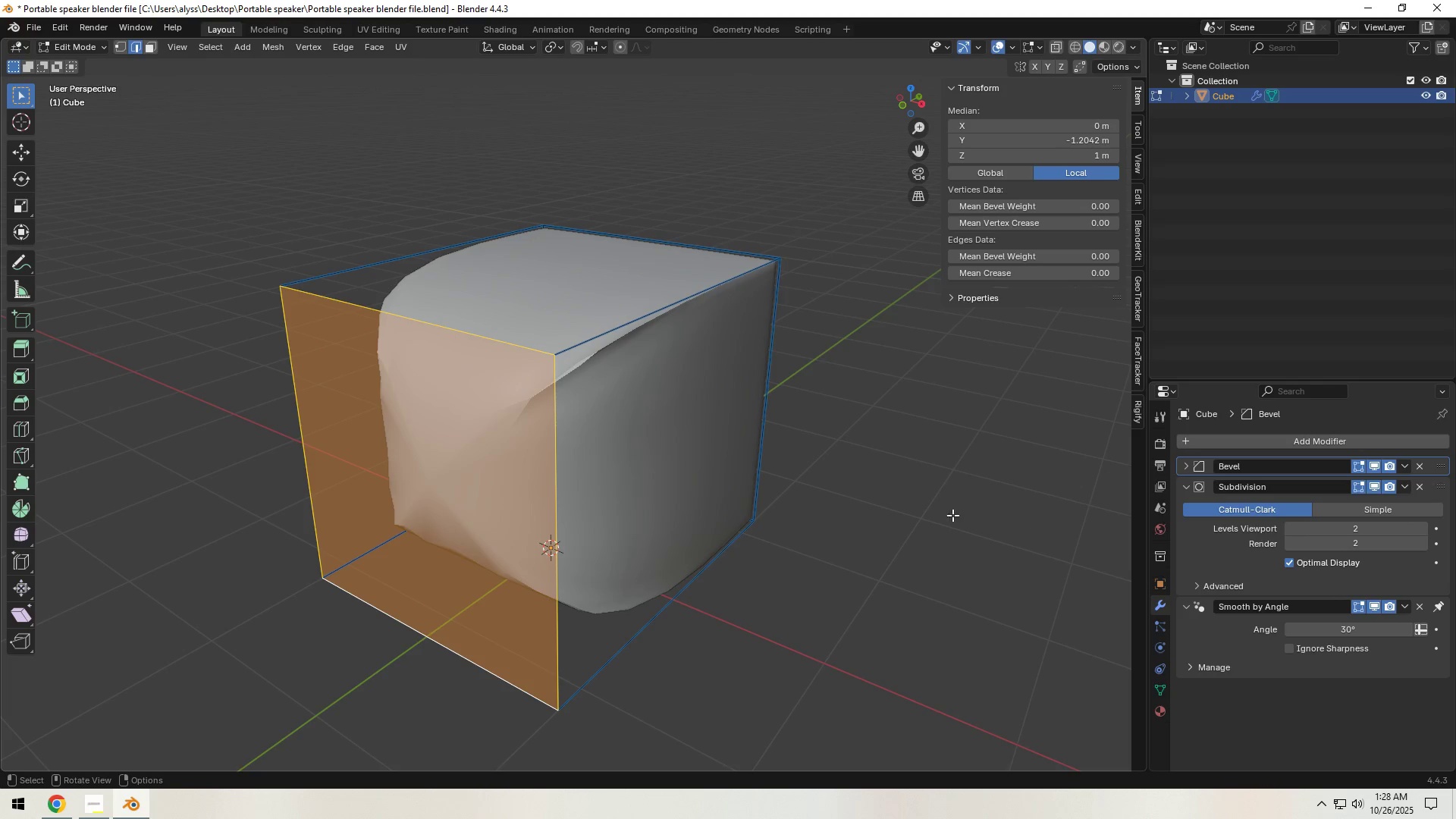 
left_click([934, 500])
 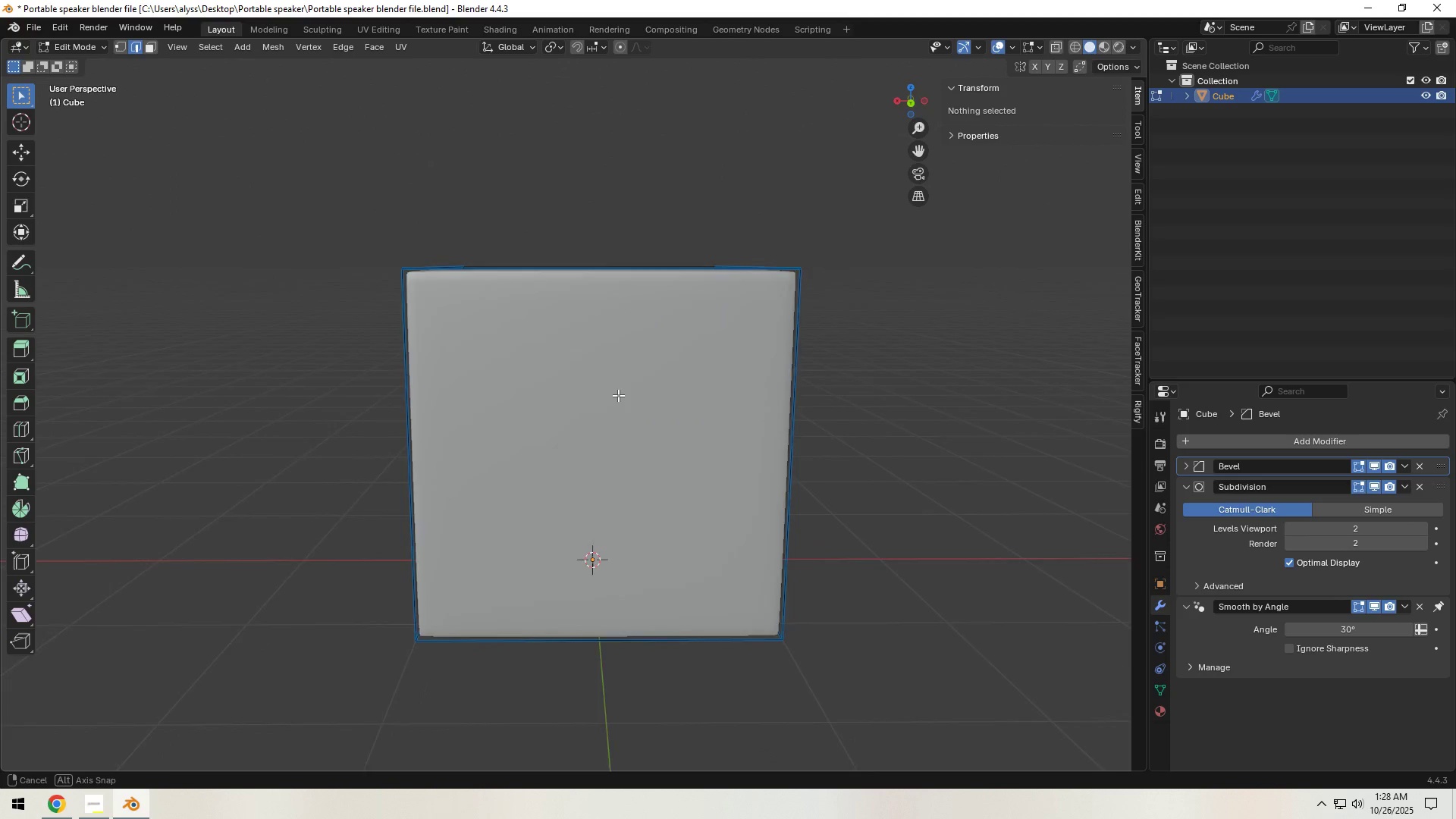 
left_click([554, 427])
 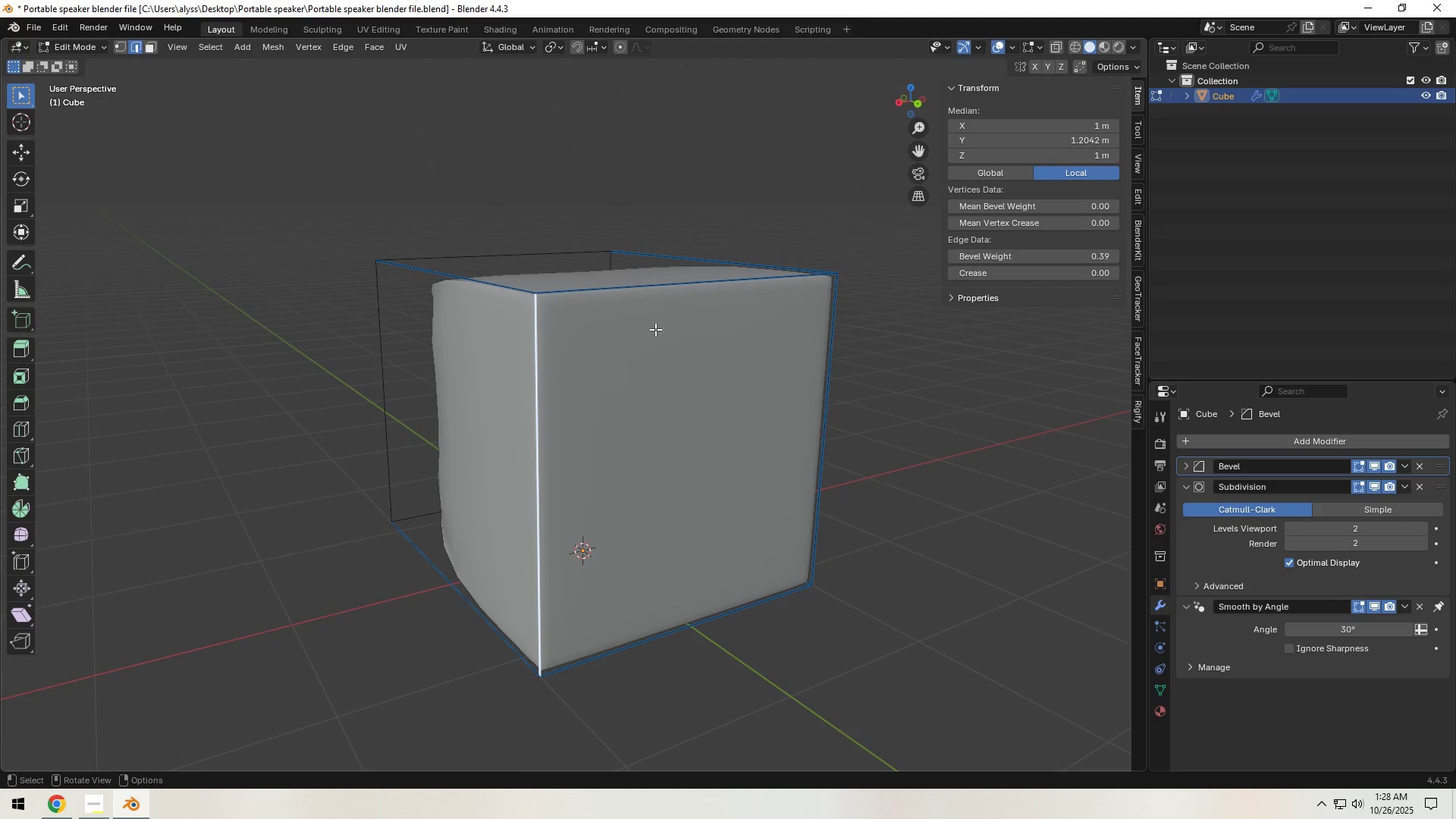 
hold_key(key=ShiftLeft, duration=1.54)
double_click([671, 309])
 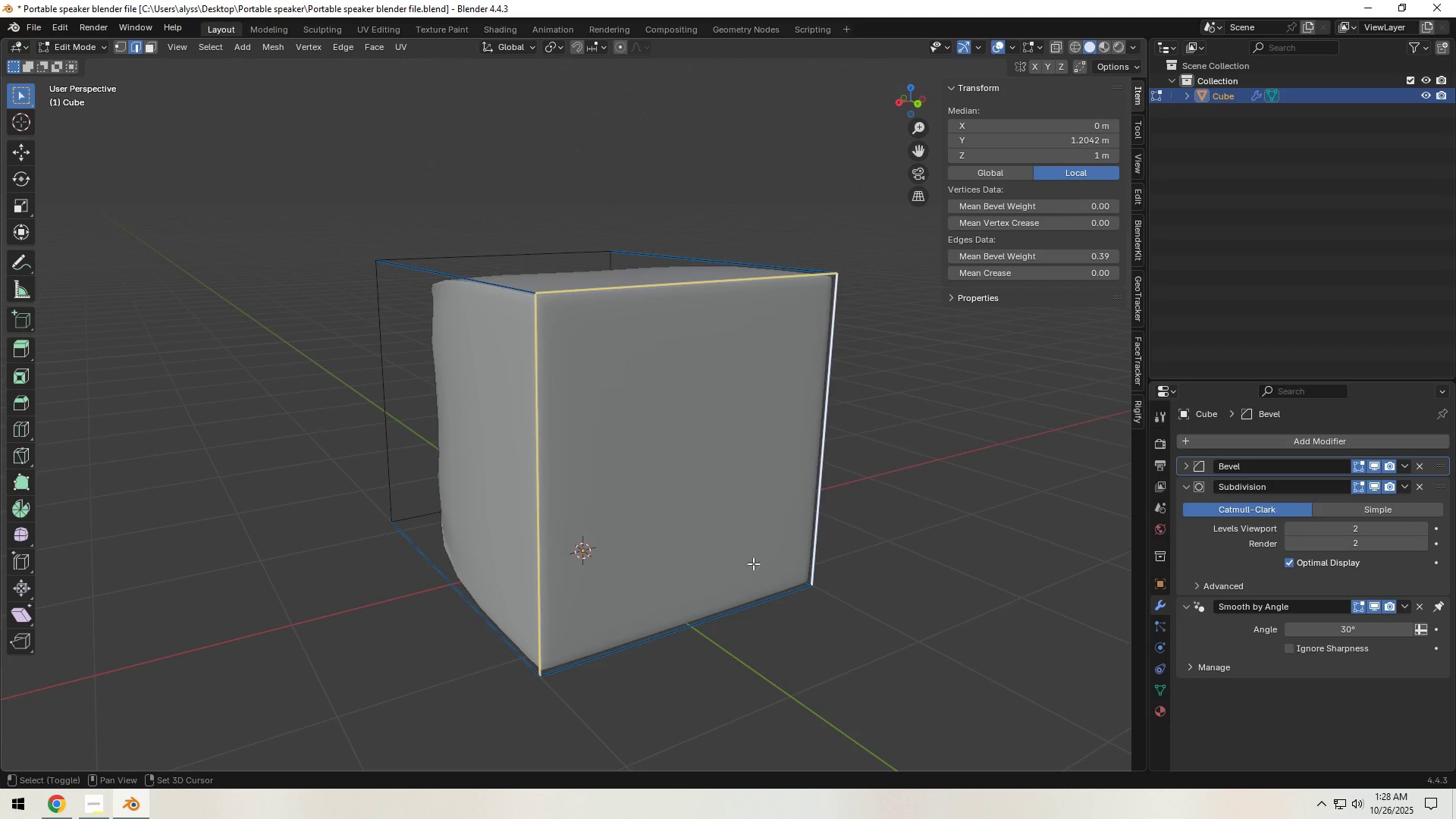 
key(Shift+ShiftLeft)
 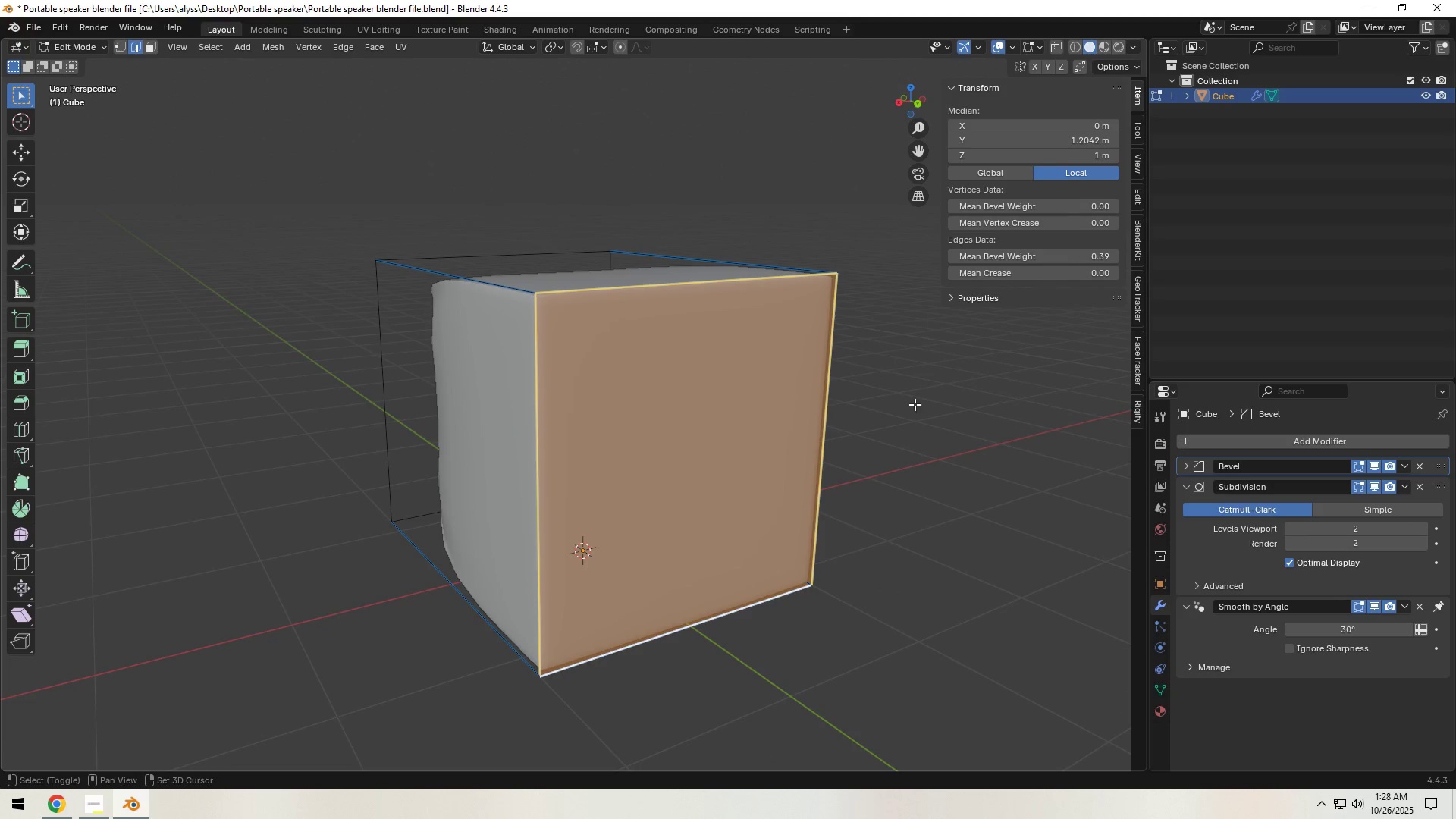 
key(Shift+ShiftLeft)
 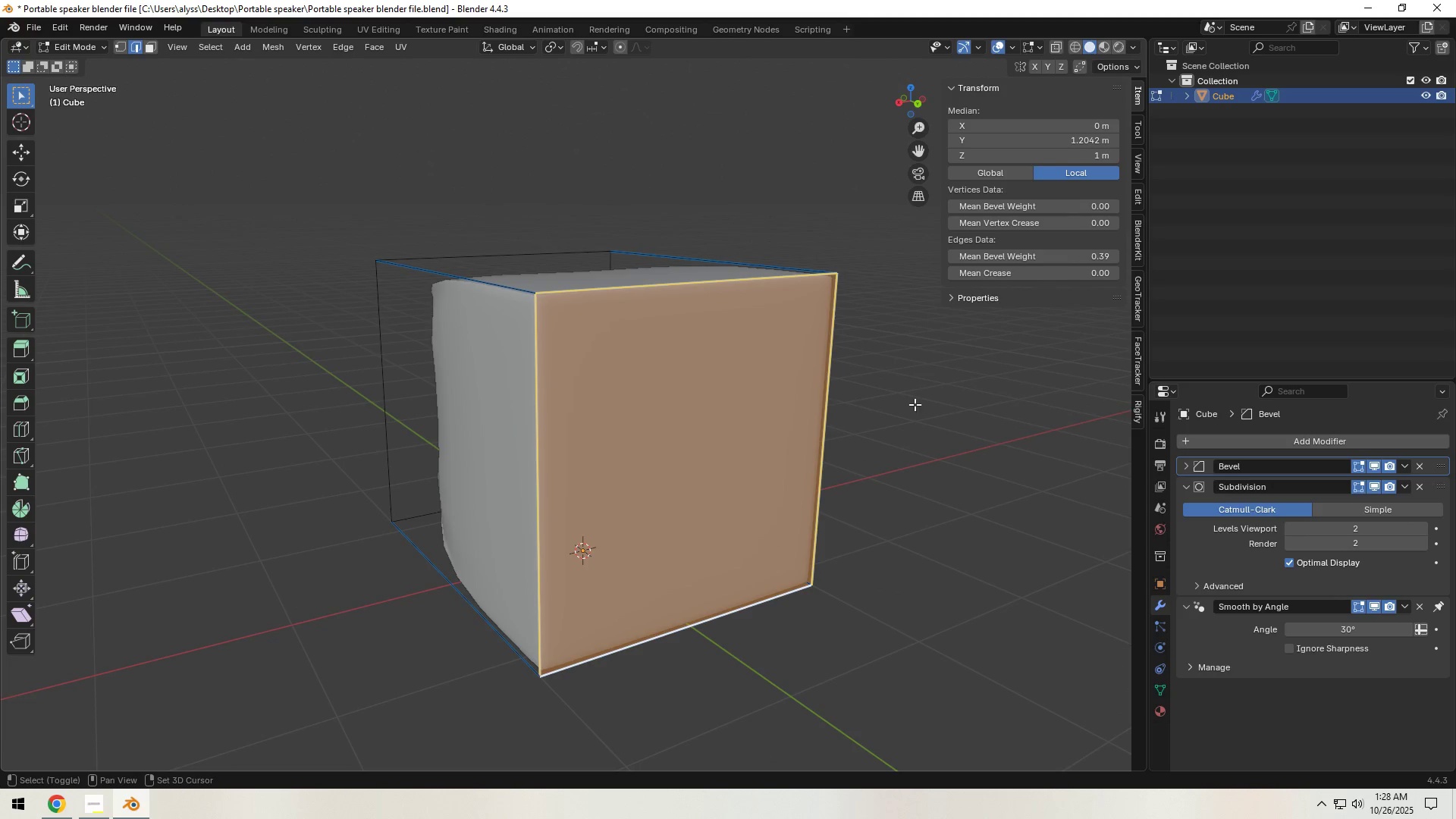 
key(Shift+ShiftLeft)
 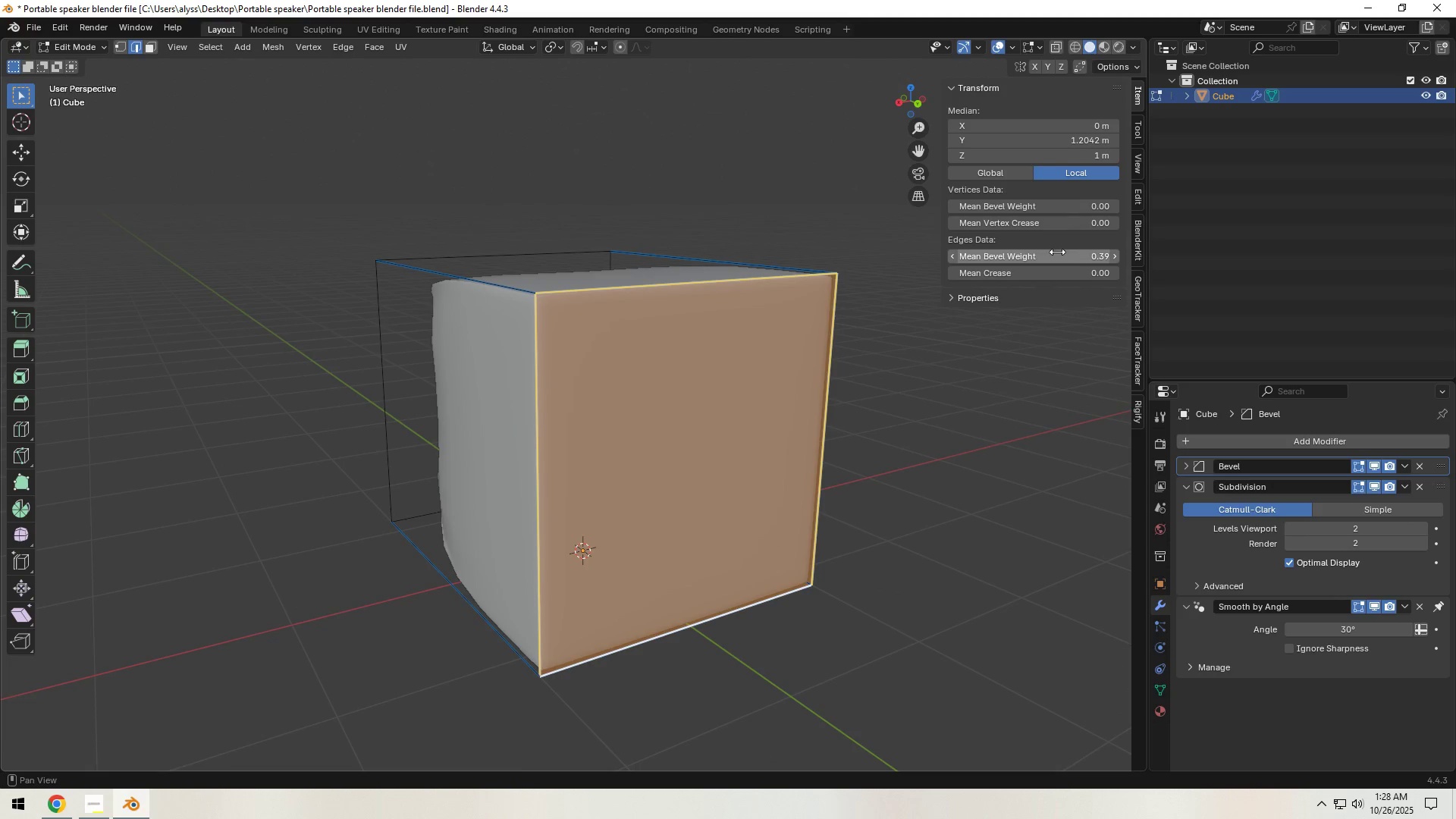 
left_click_drag(start_coordinate=[1058, 253], to_coordinate=[934, 281])
 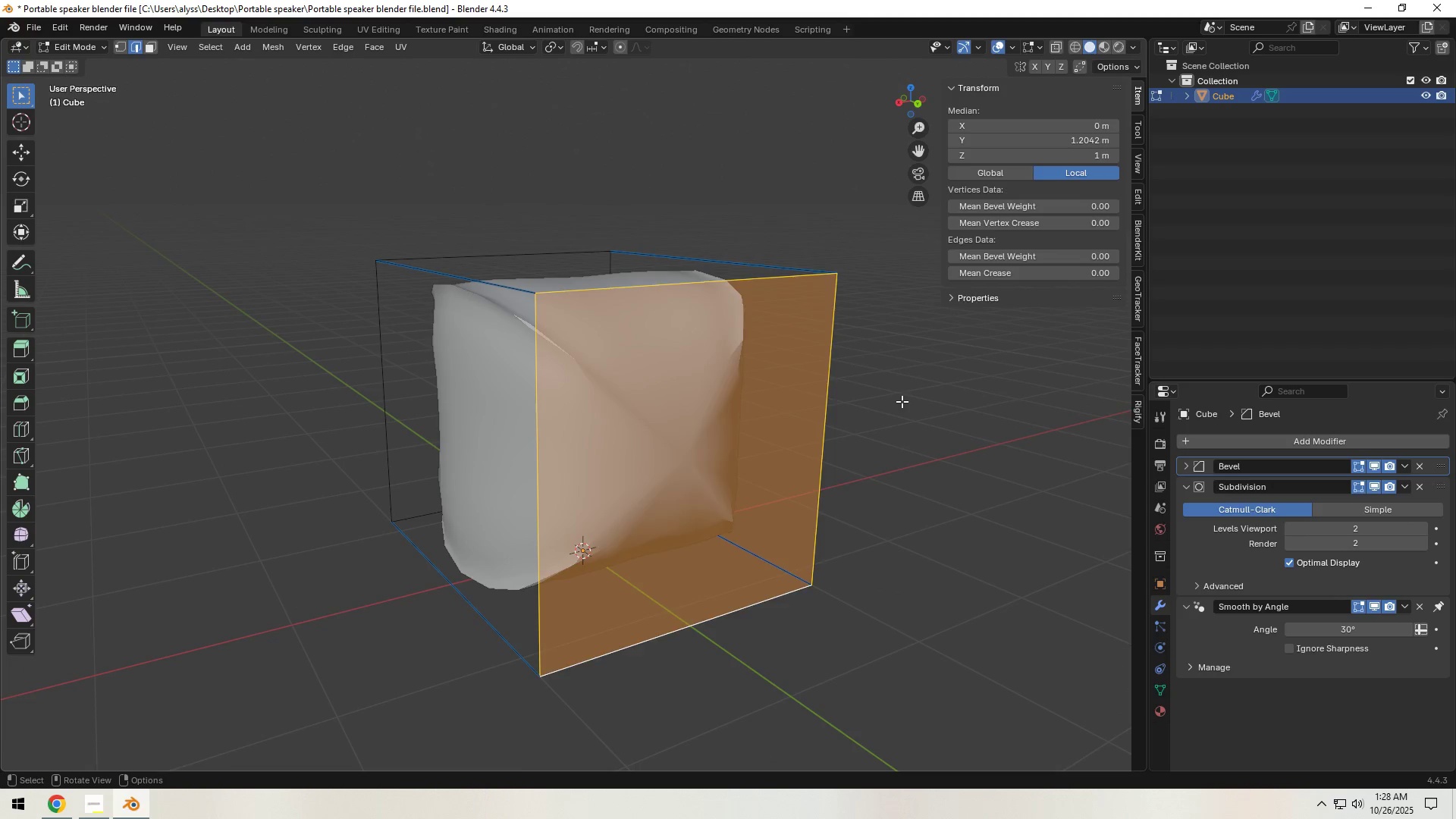 
left_click([902, 404])
 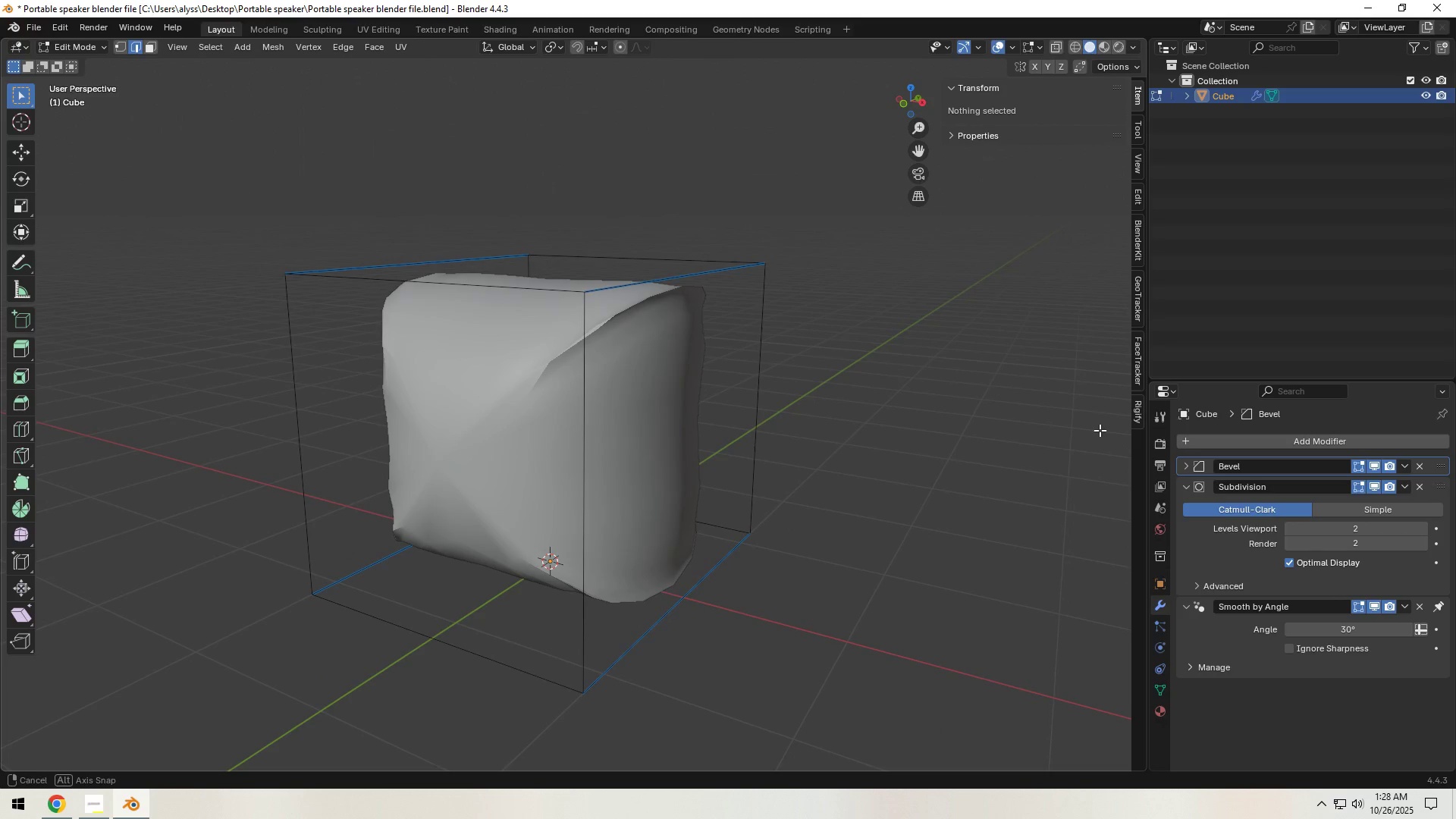 
key(3)
 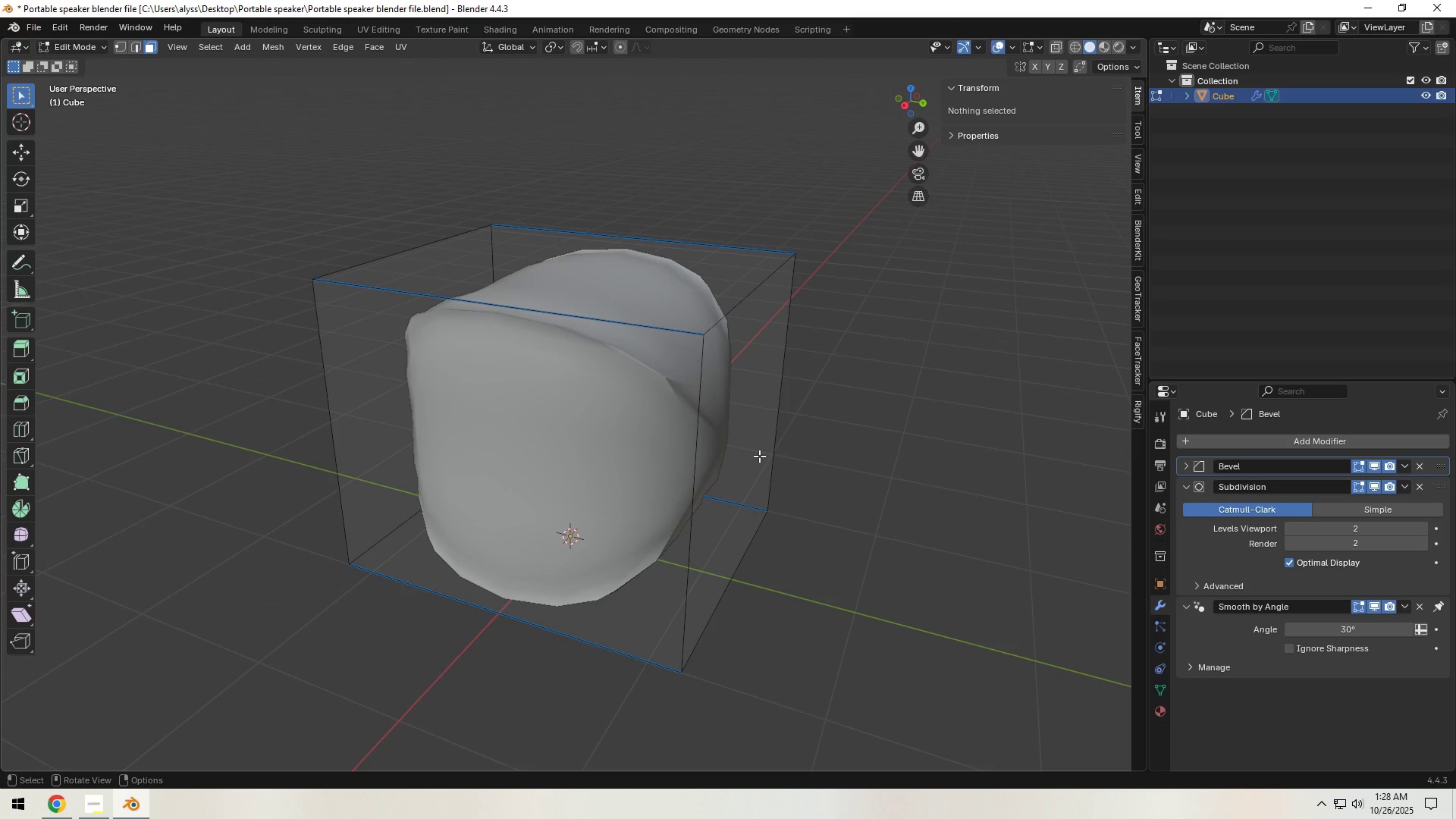 
left_click([756, 455])
 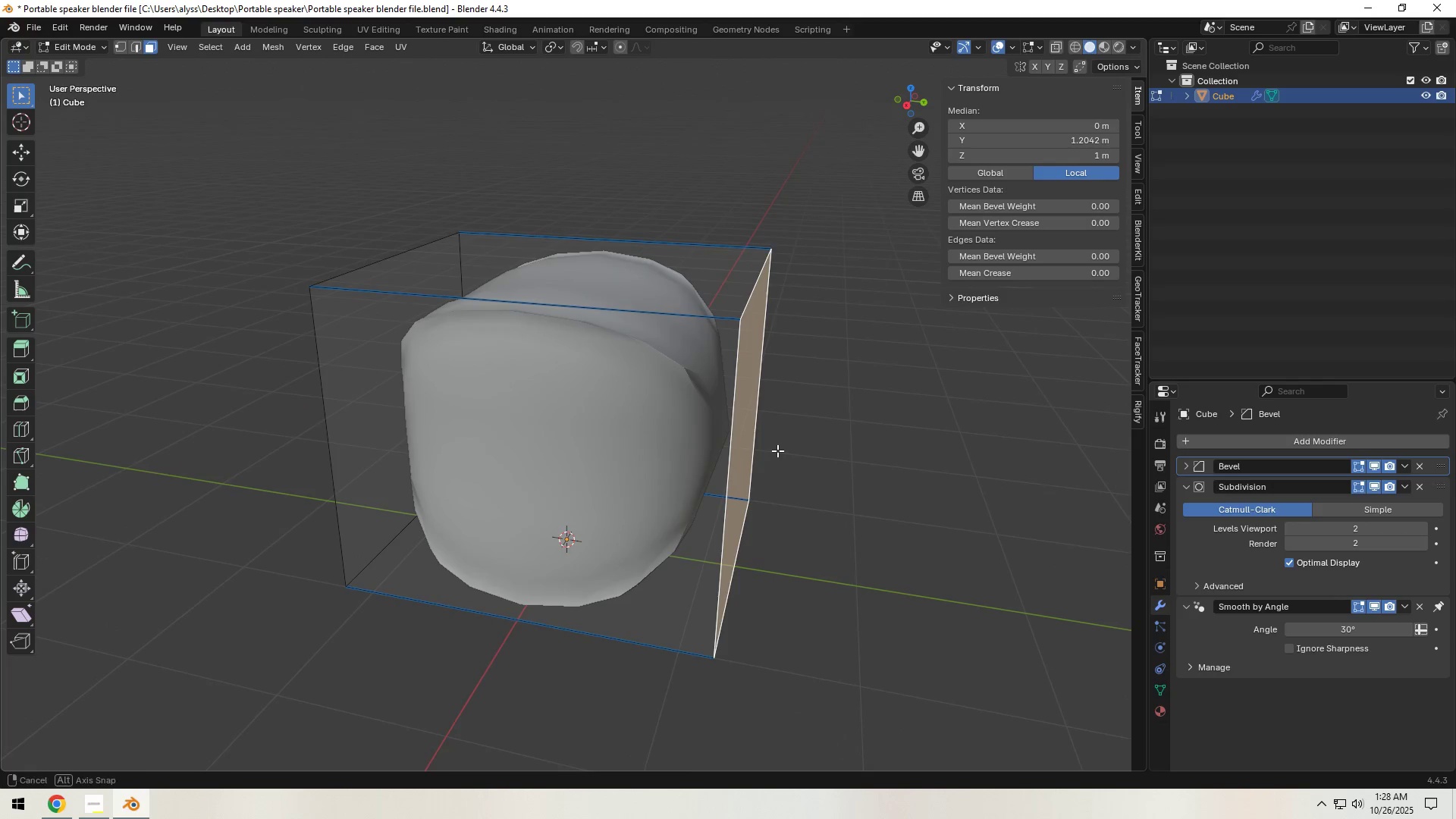 
type(gy)
 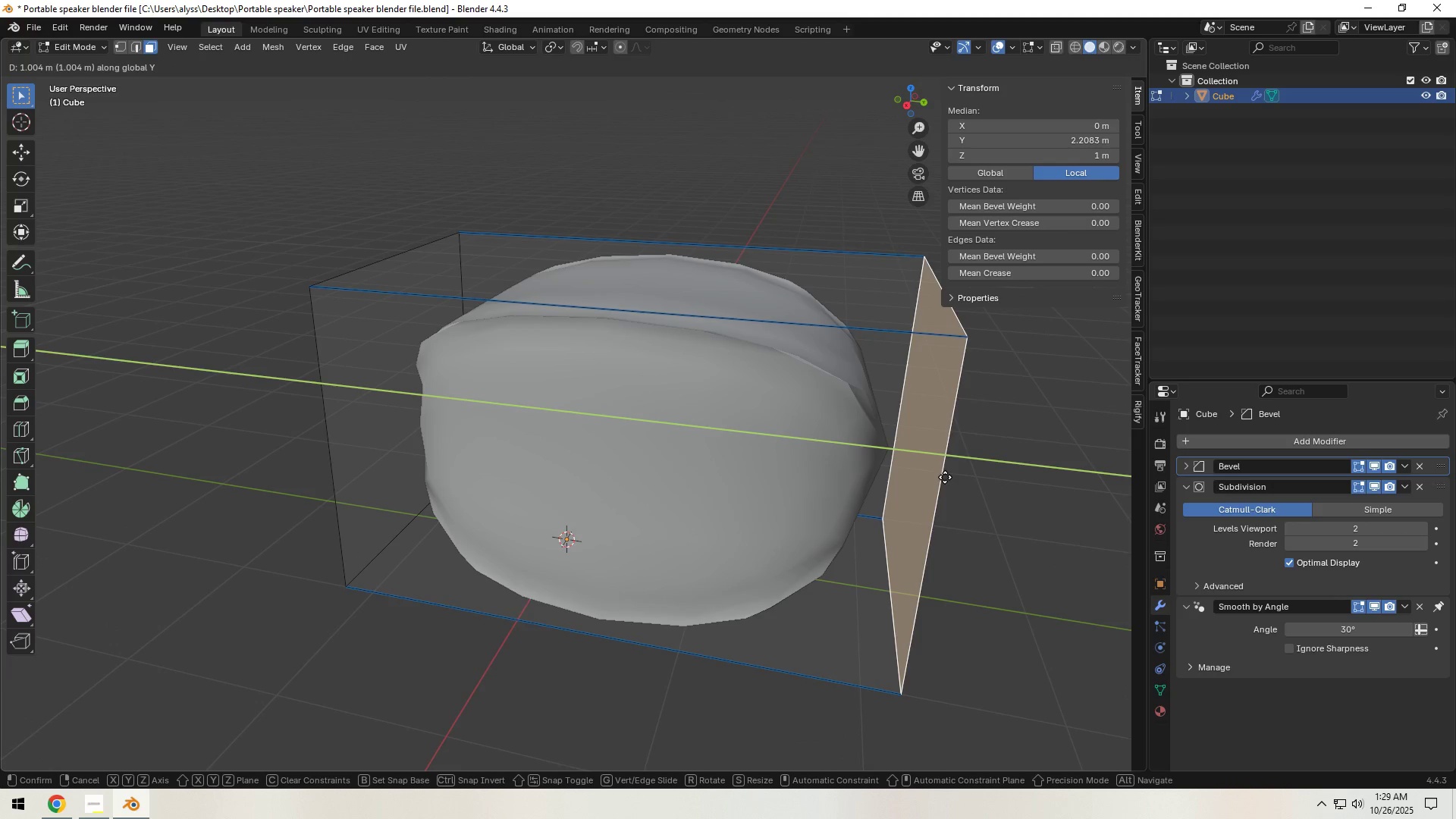 
left_click([945, 477])
 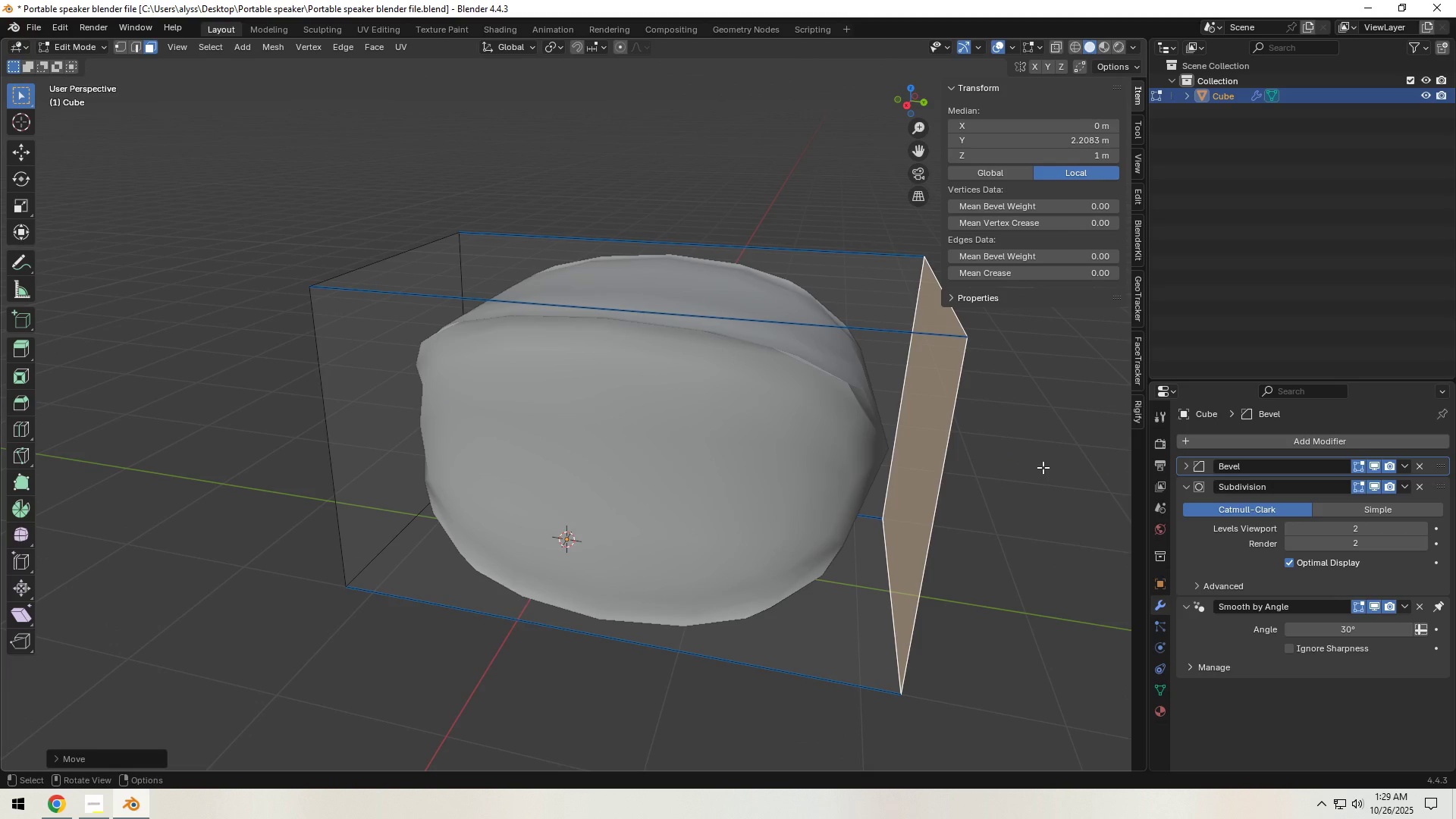 
left_click([1043, 467])
 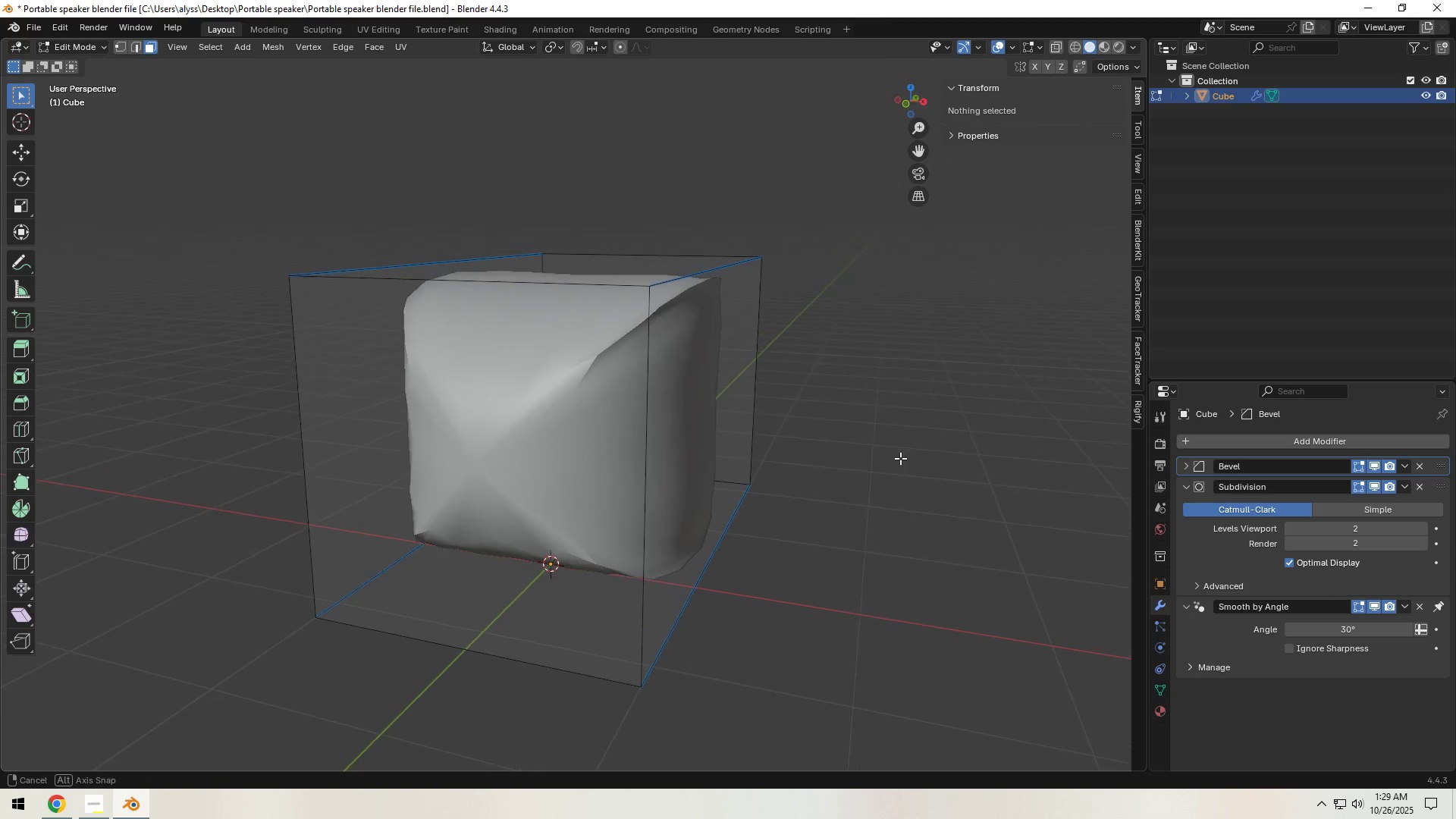 
left_click([707, 299])
 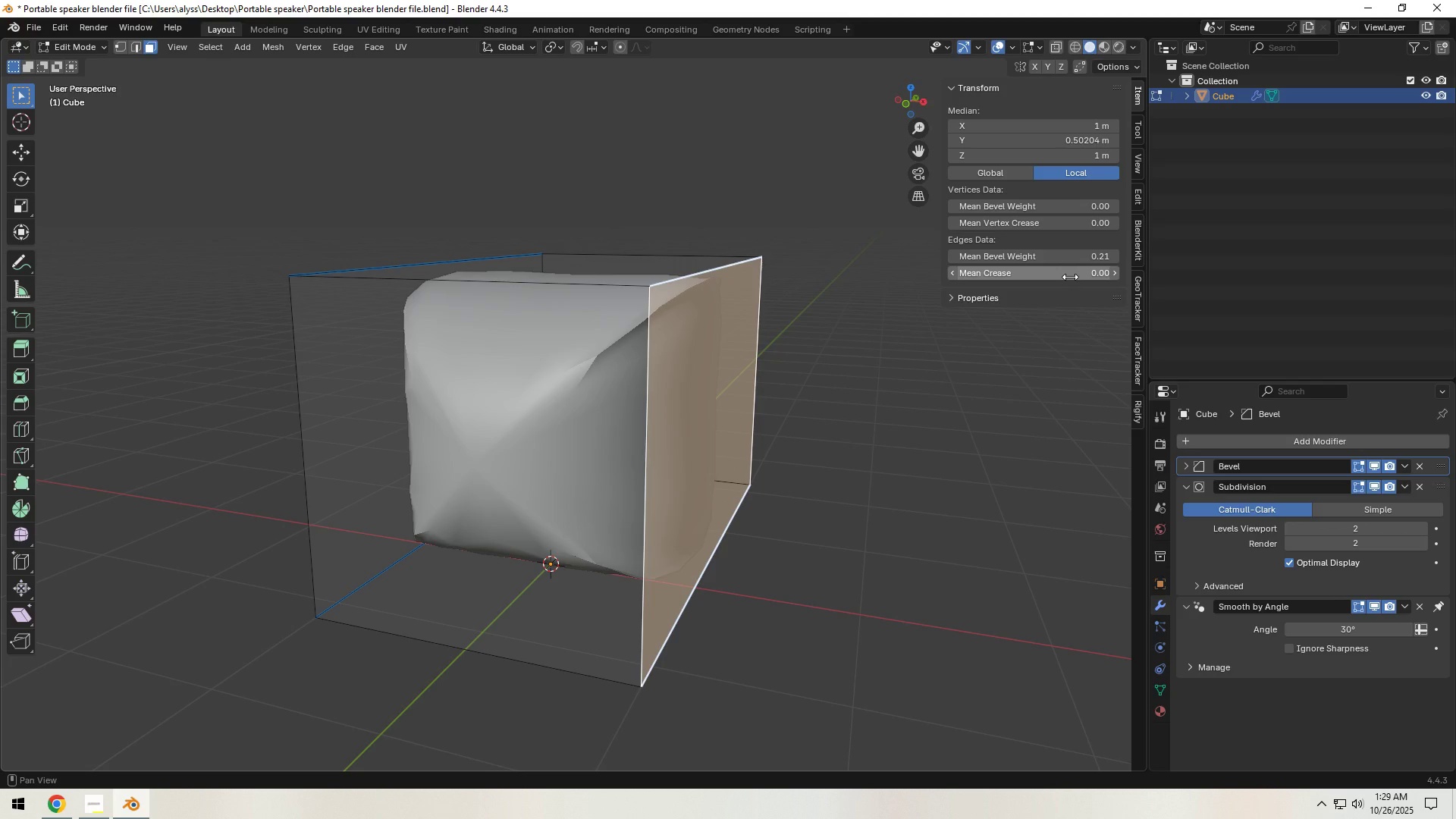 
key(1)
 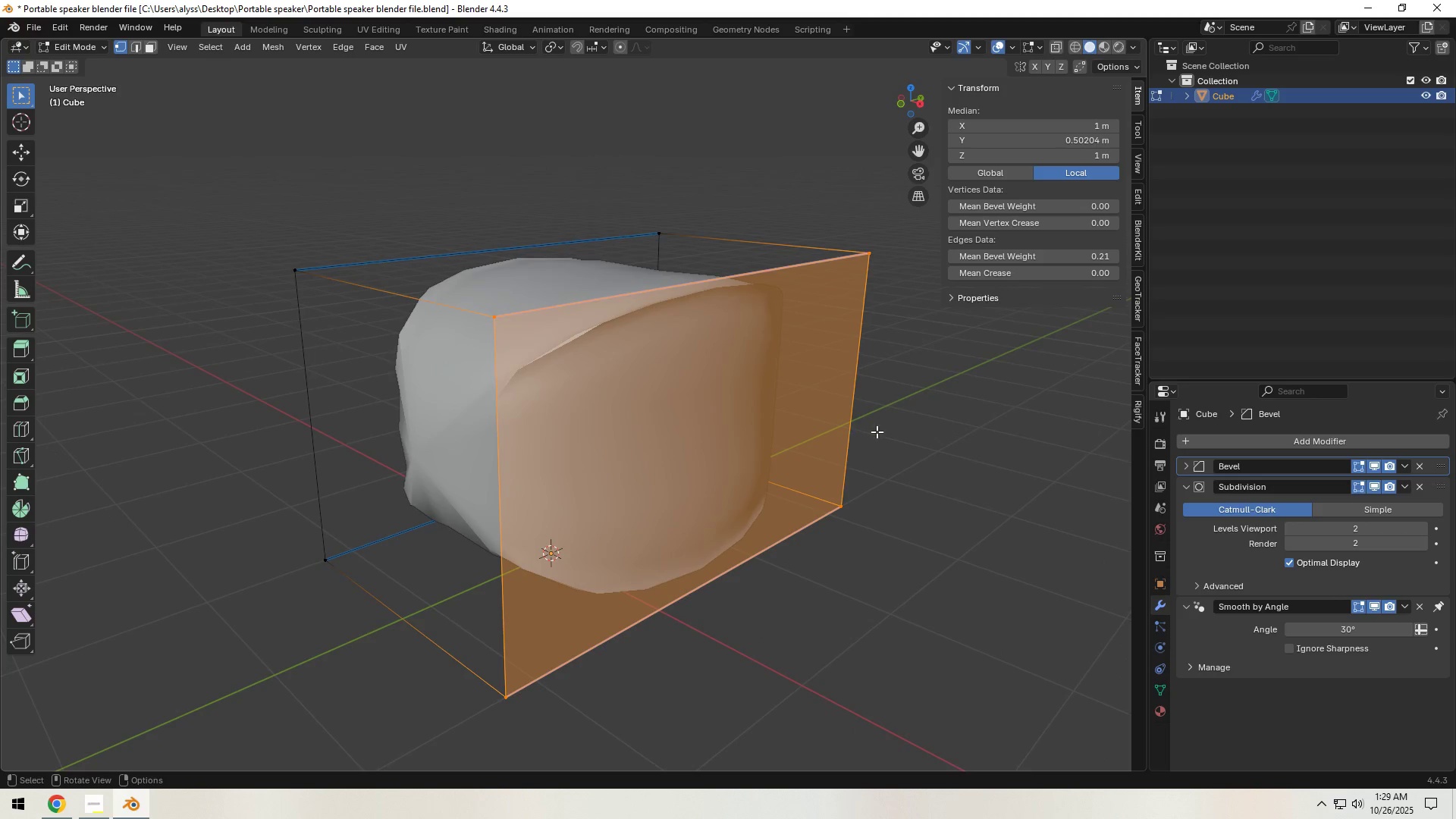 
left_click([908, 433])
 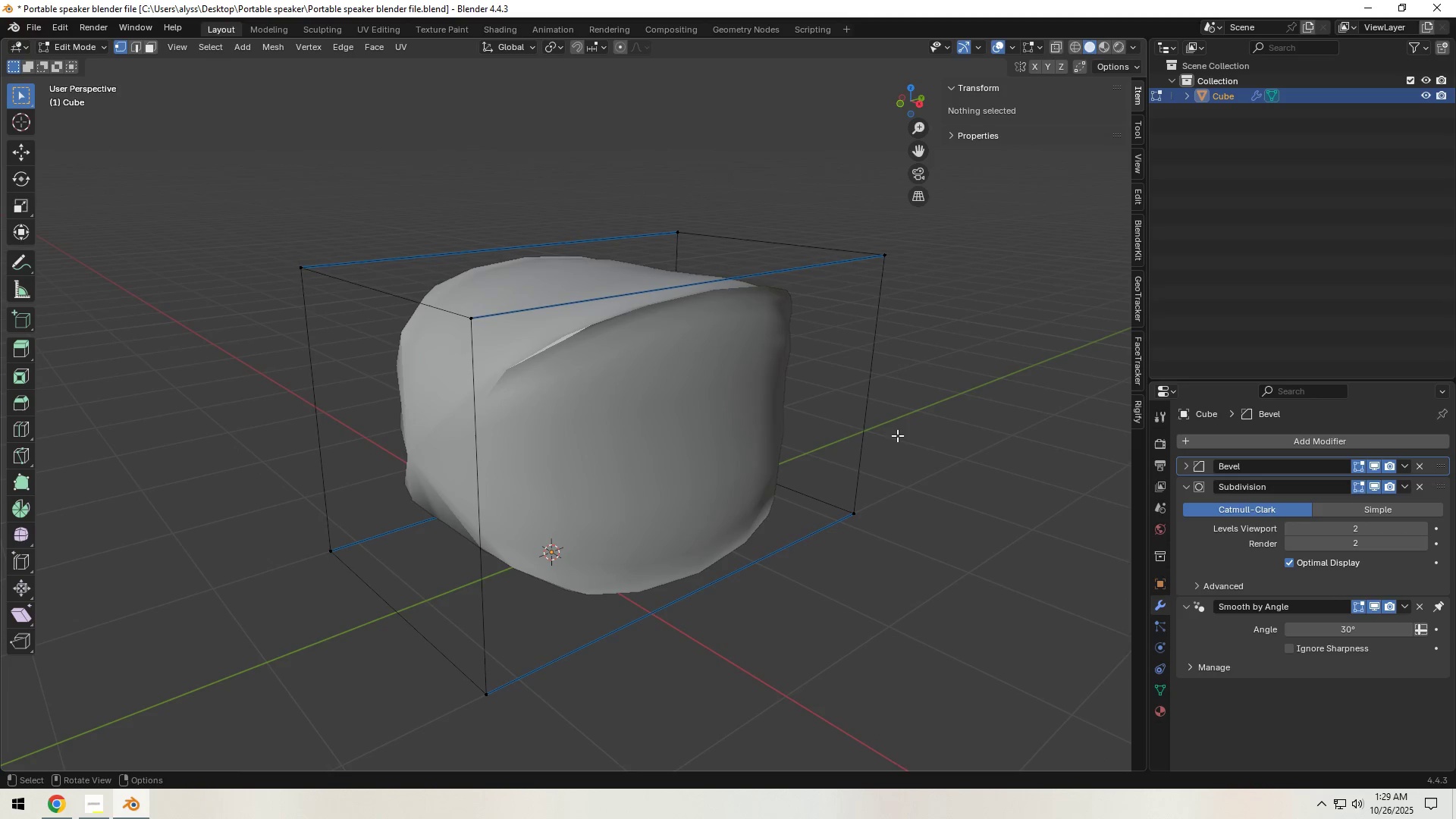 
key(Tab)
 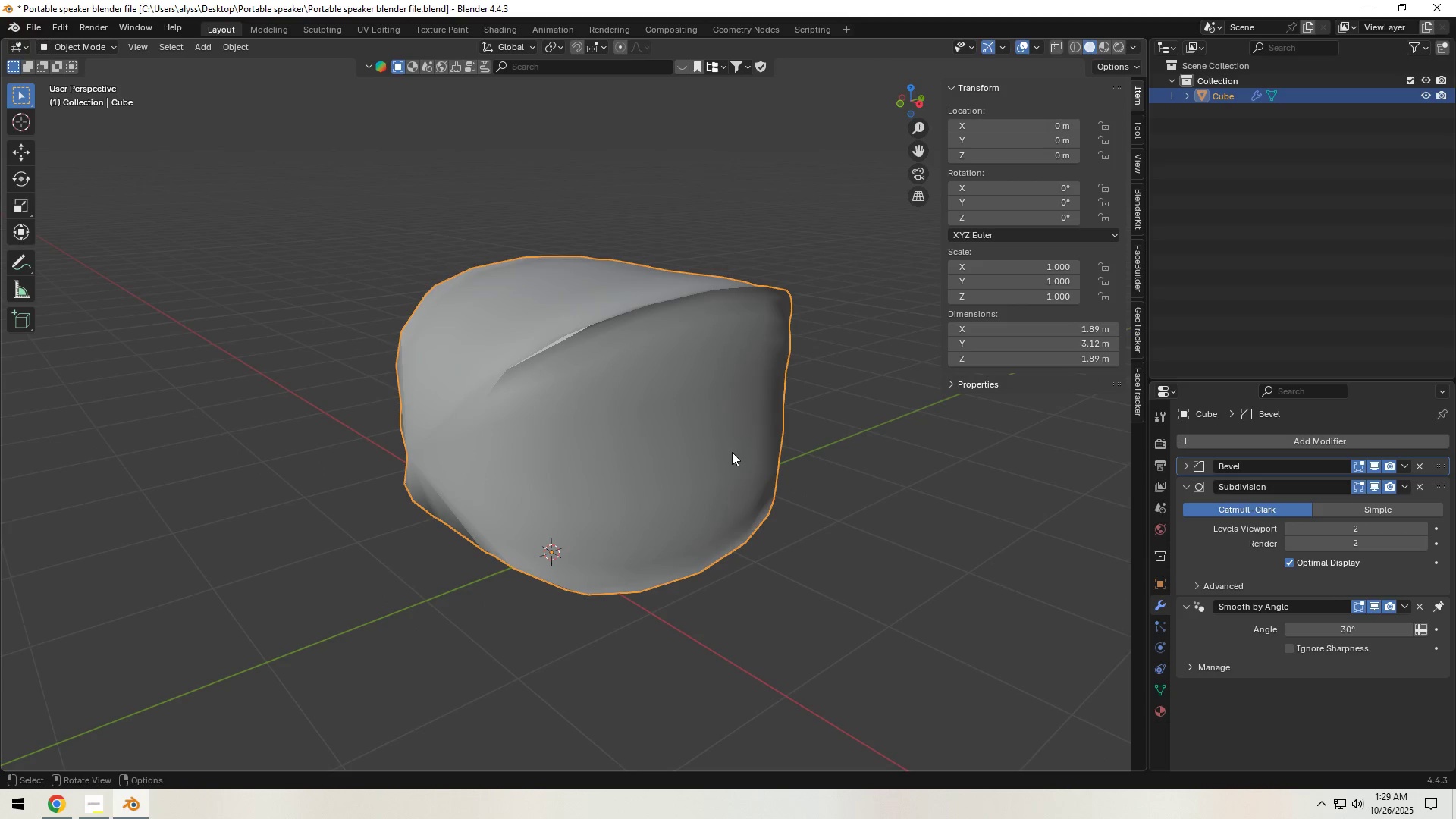 
key(Control+A)
 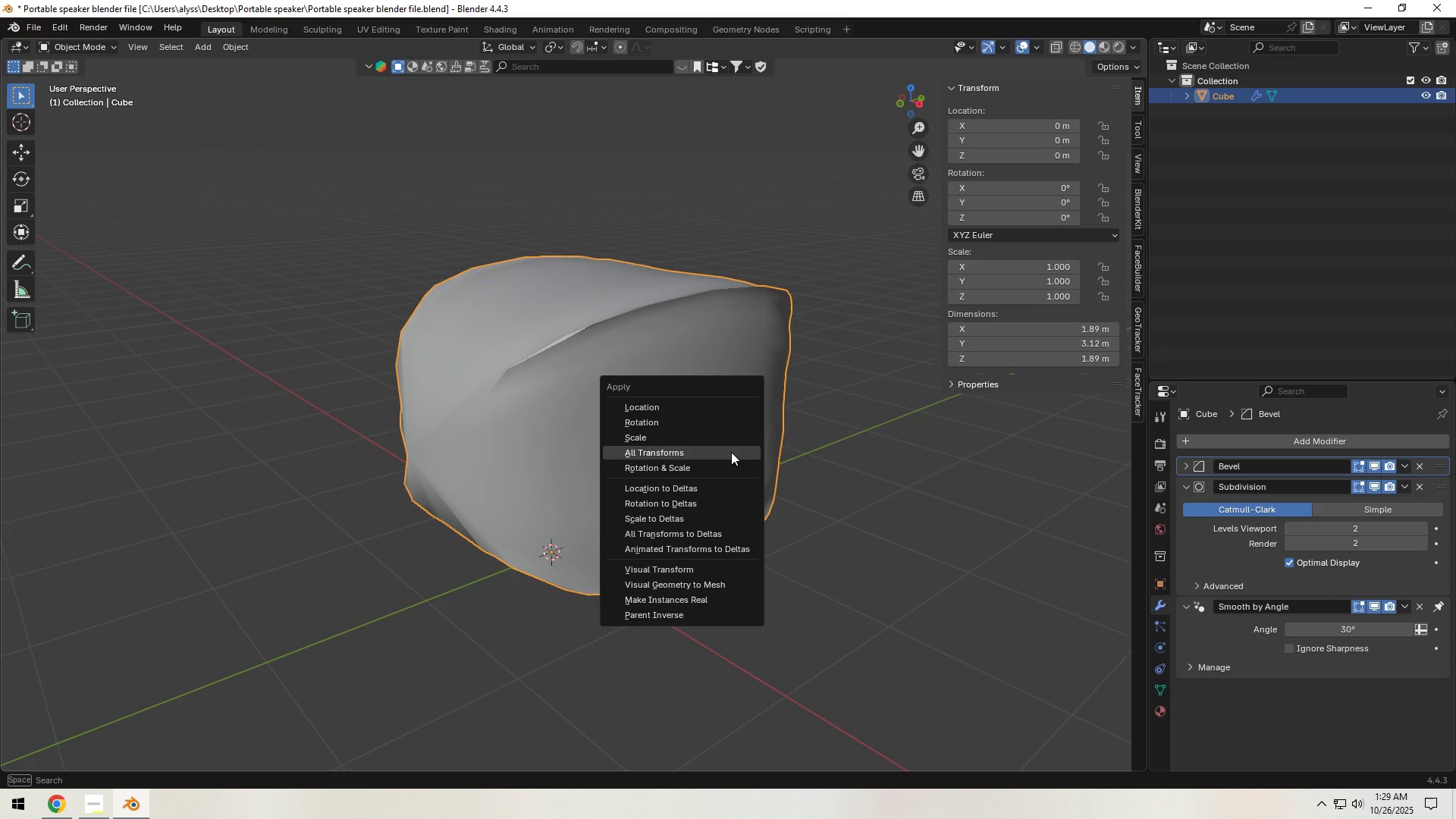 
left_click([731, 452])
 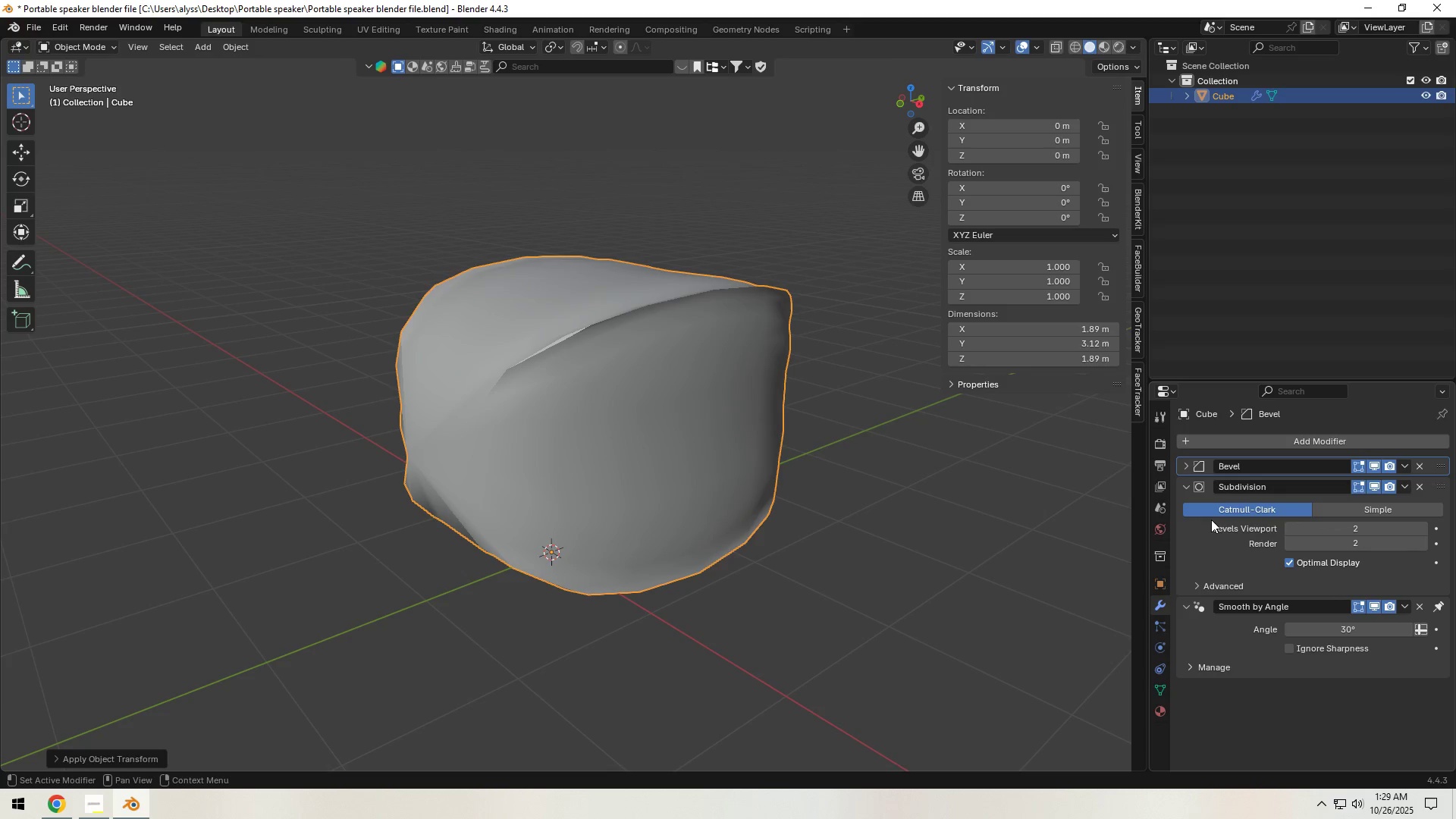 
wait(6.41)
 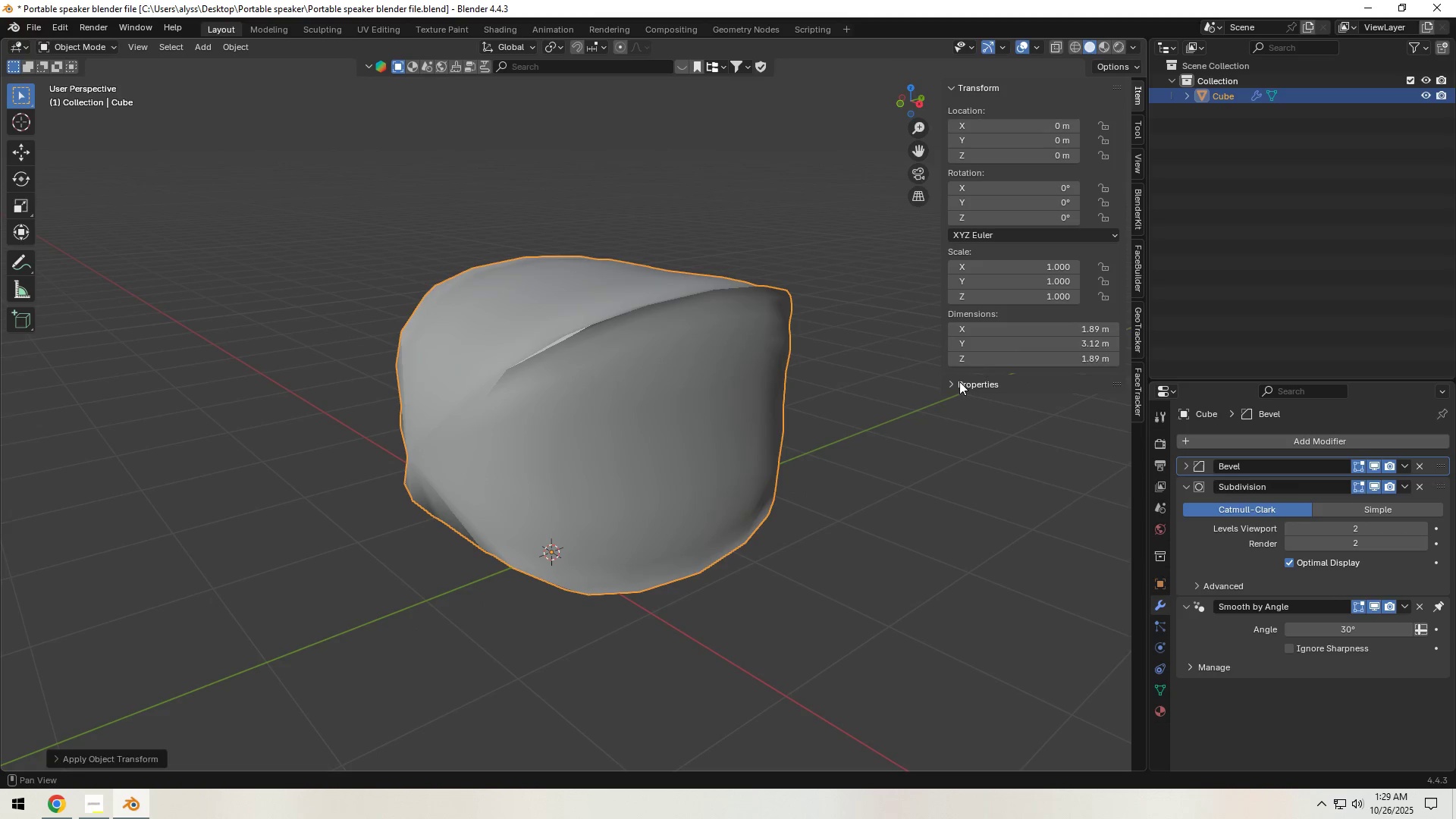 
left_click([1185, 465])
 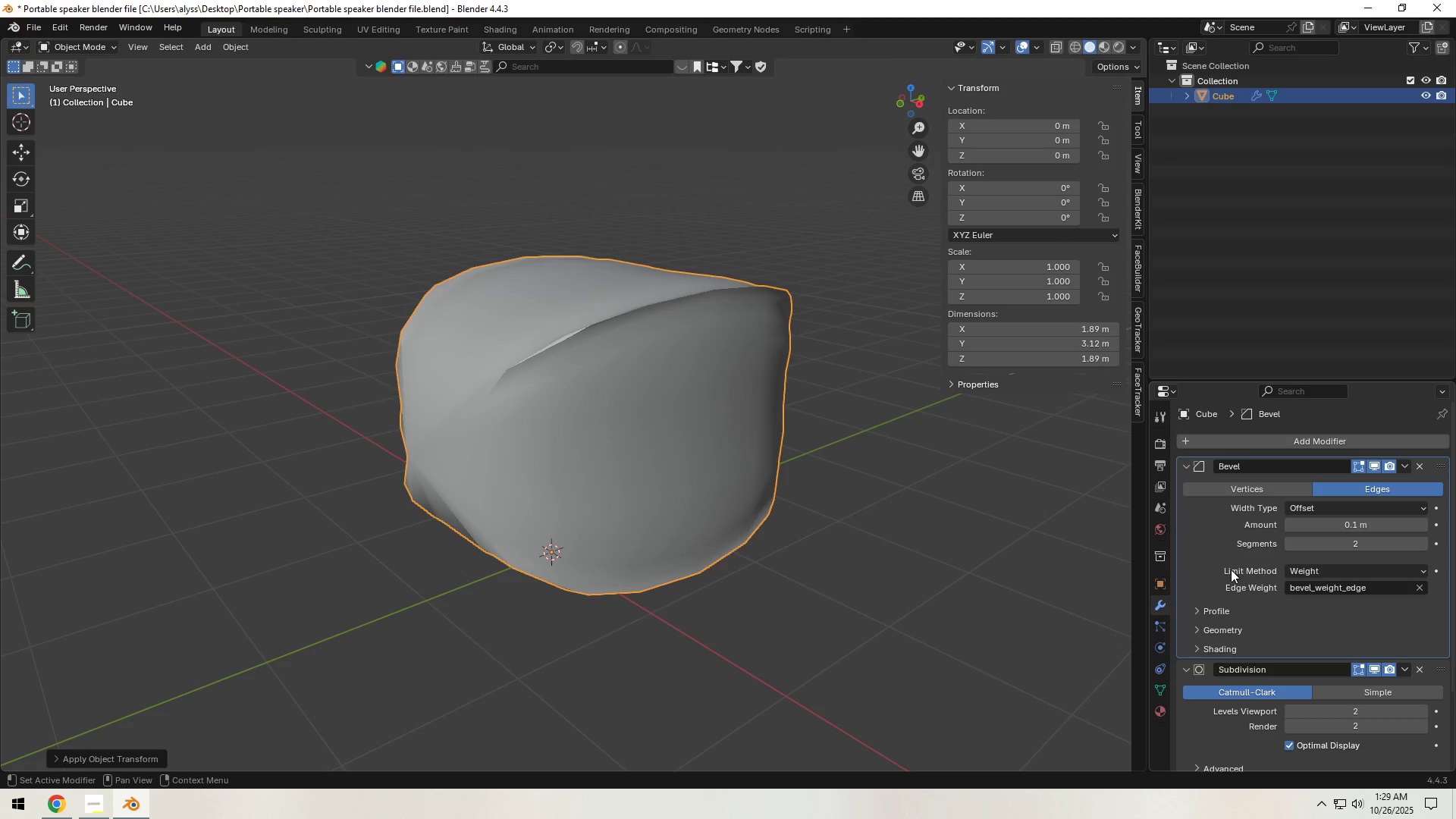 
mouse_move([1279, 598])
 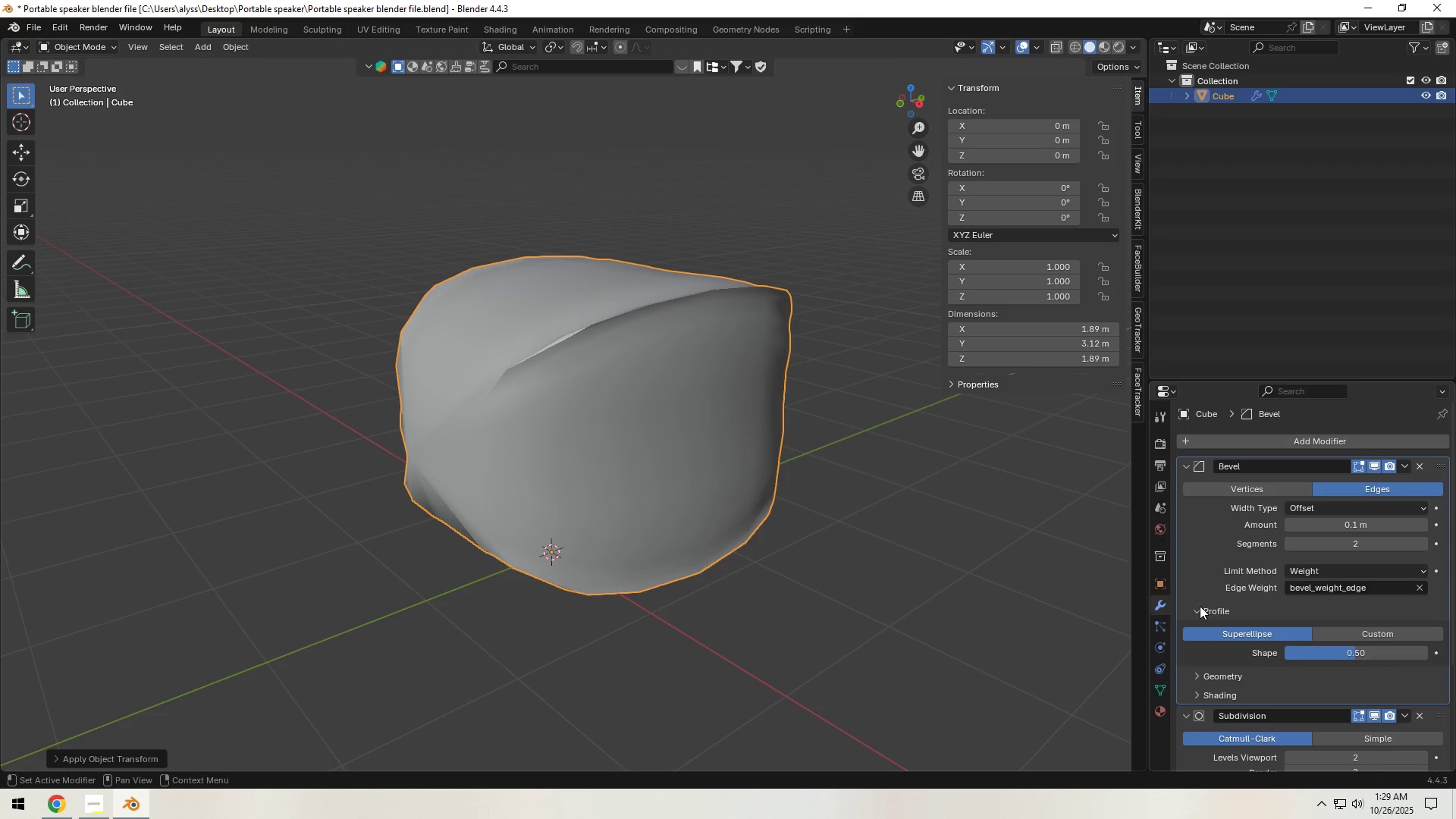 
scroll: coordinate [1201, 606], scroll_direction: down, amount: 3.0
 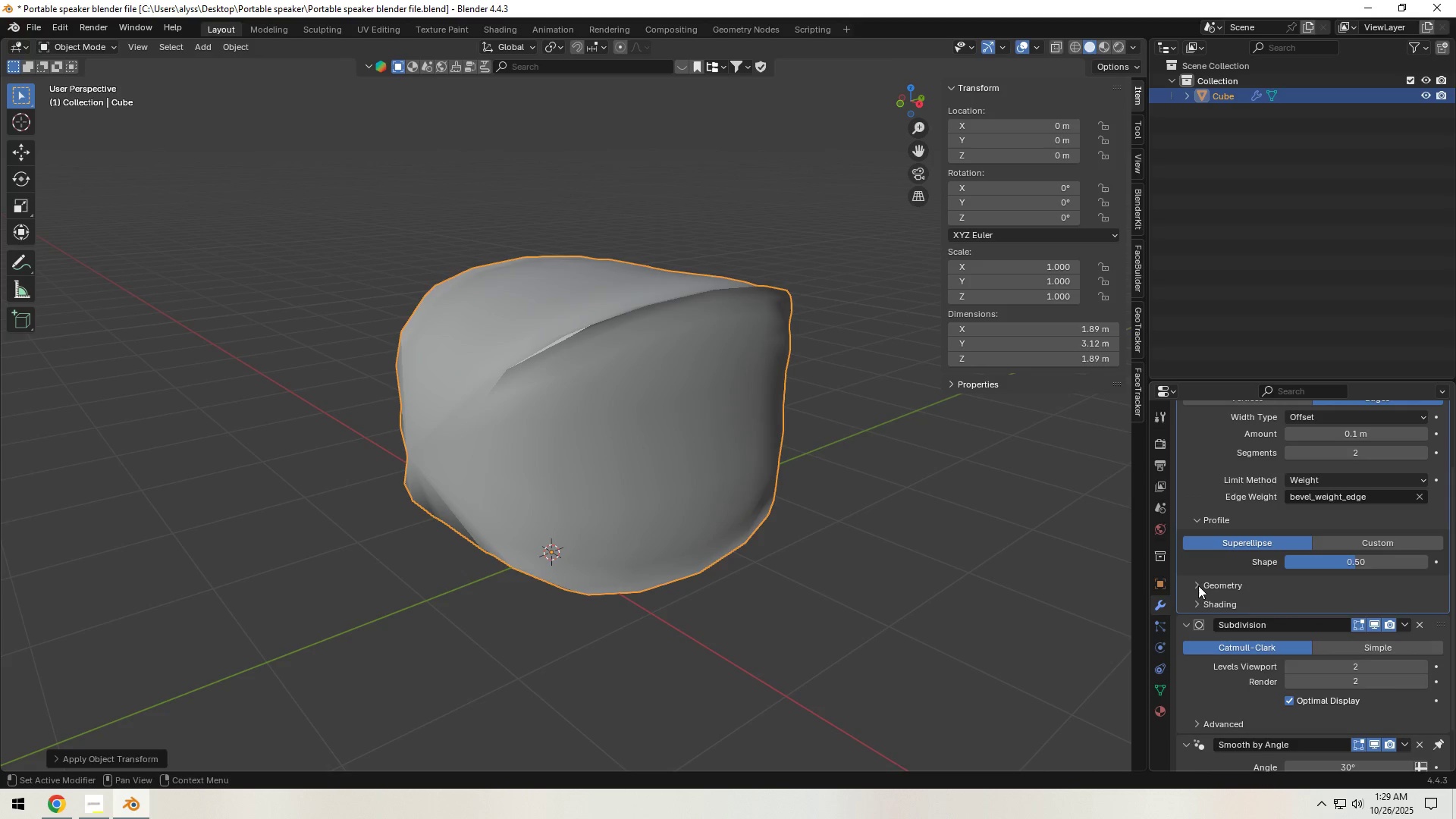 
left_click([1198, 585])
 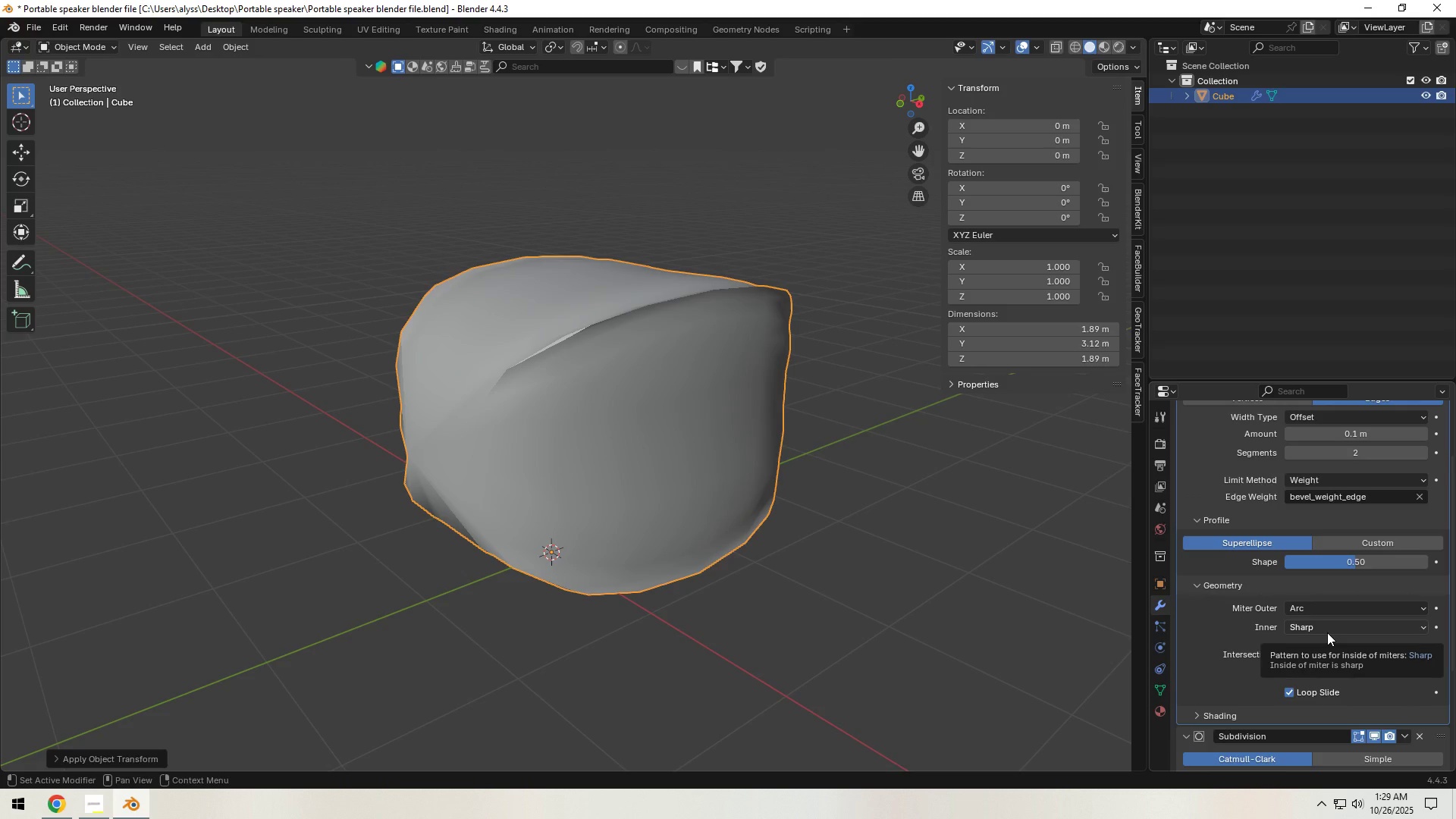 
wait(6.84)
 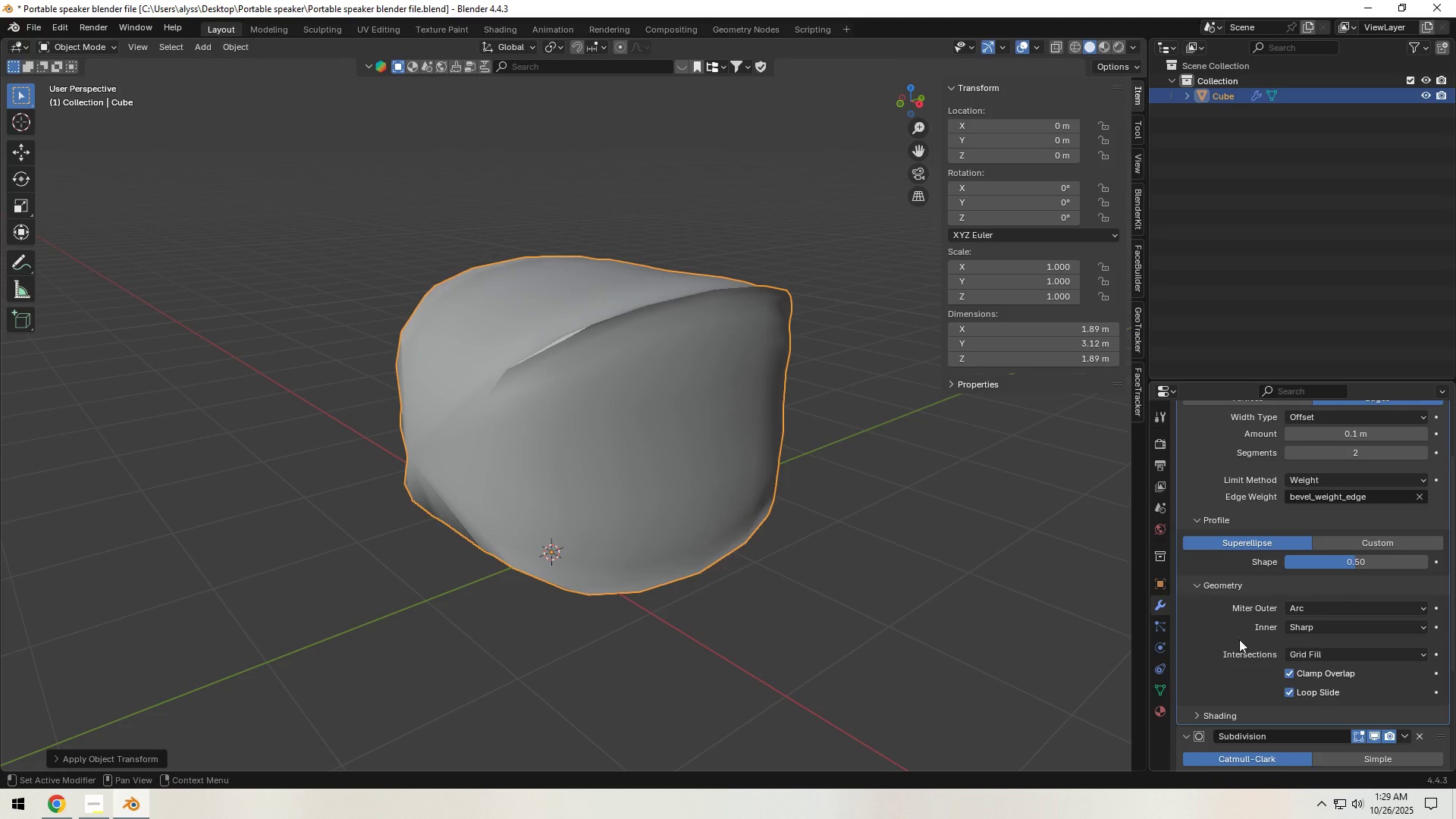 
left_click([946, 607])
 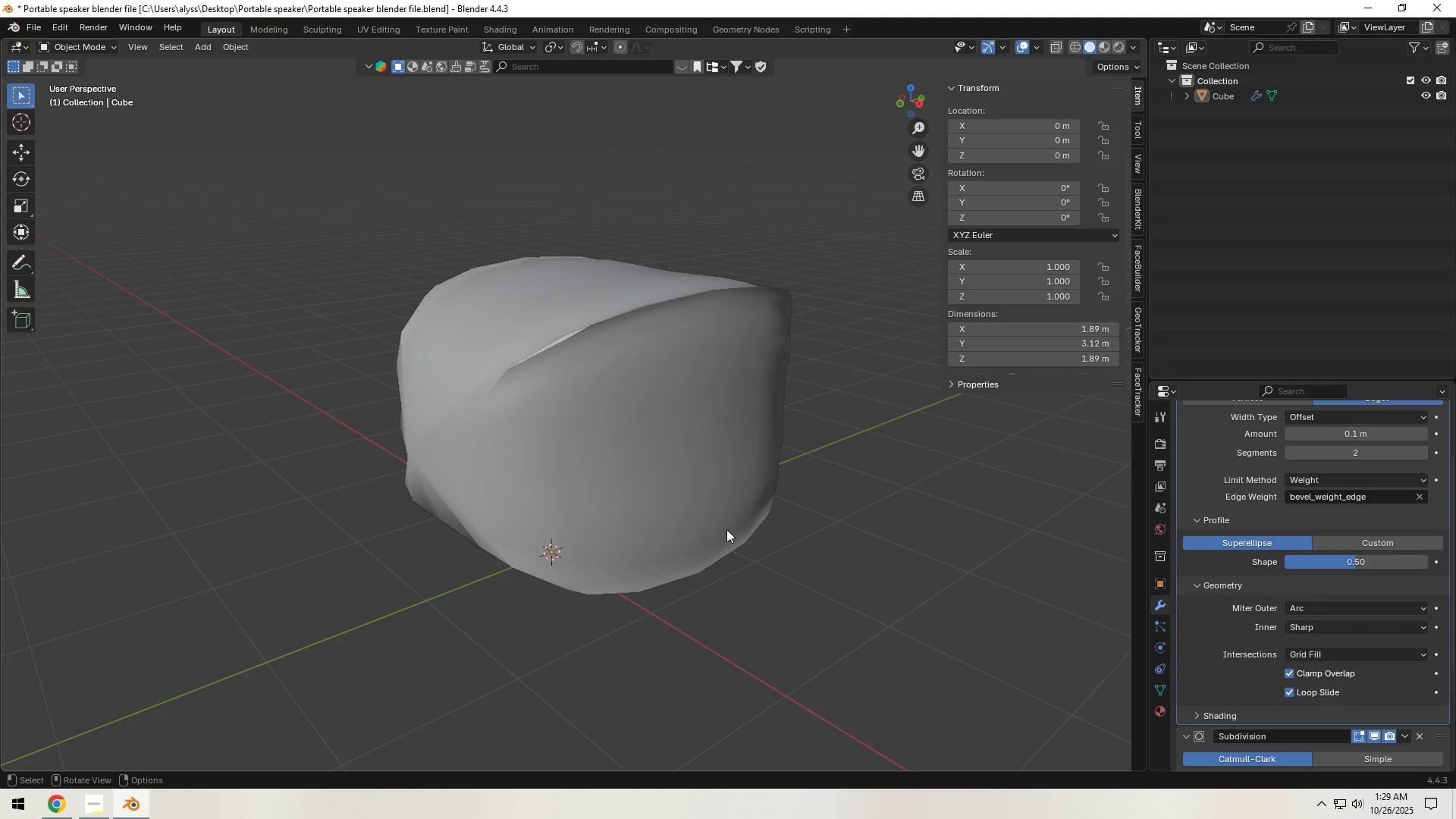 
left_click([644, 485])
 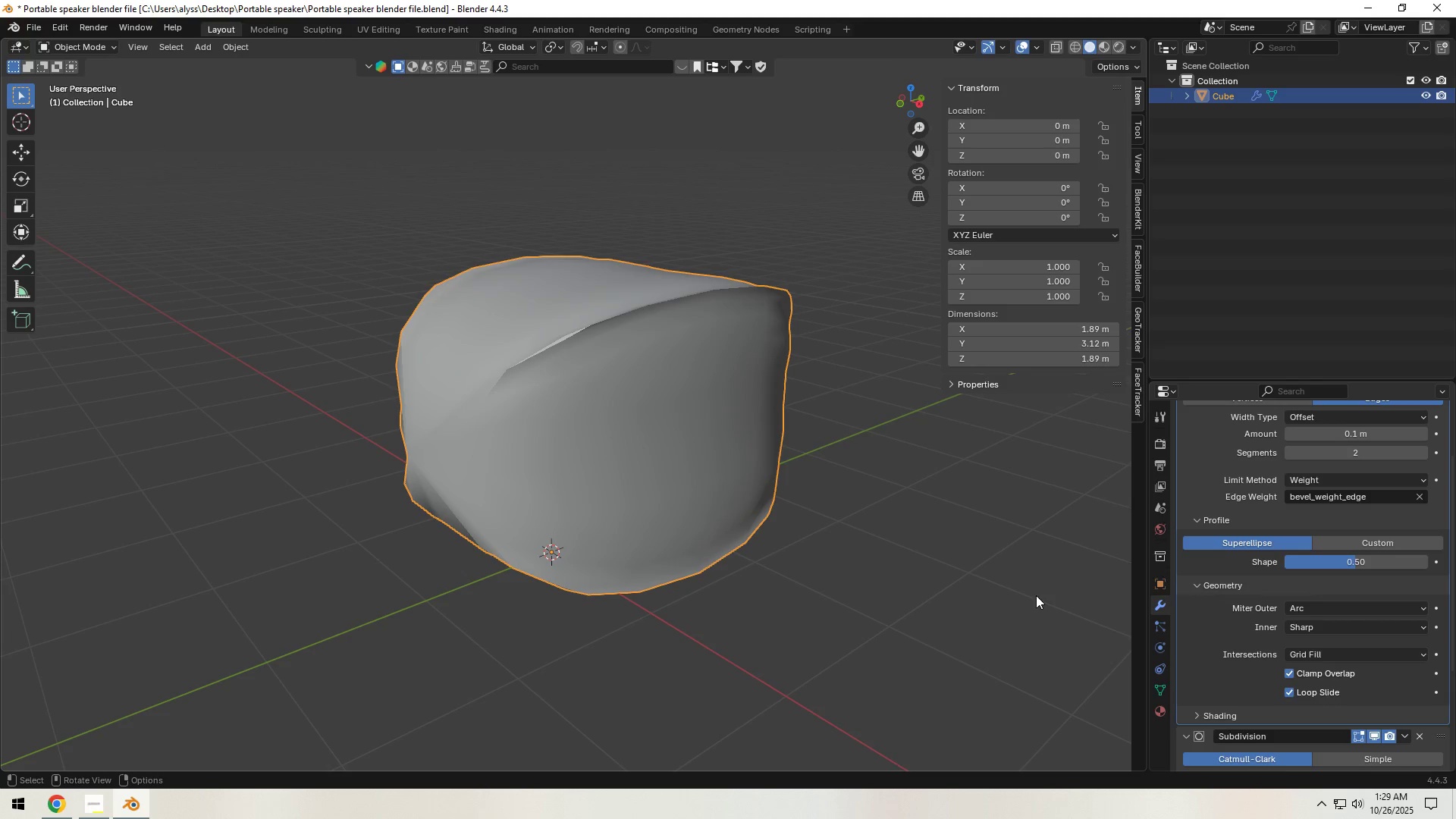 
key(S)
 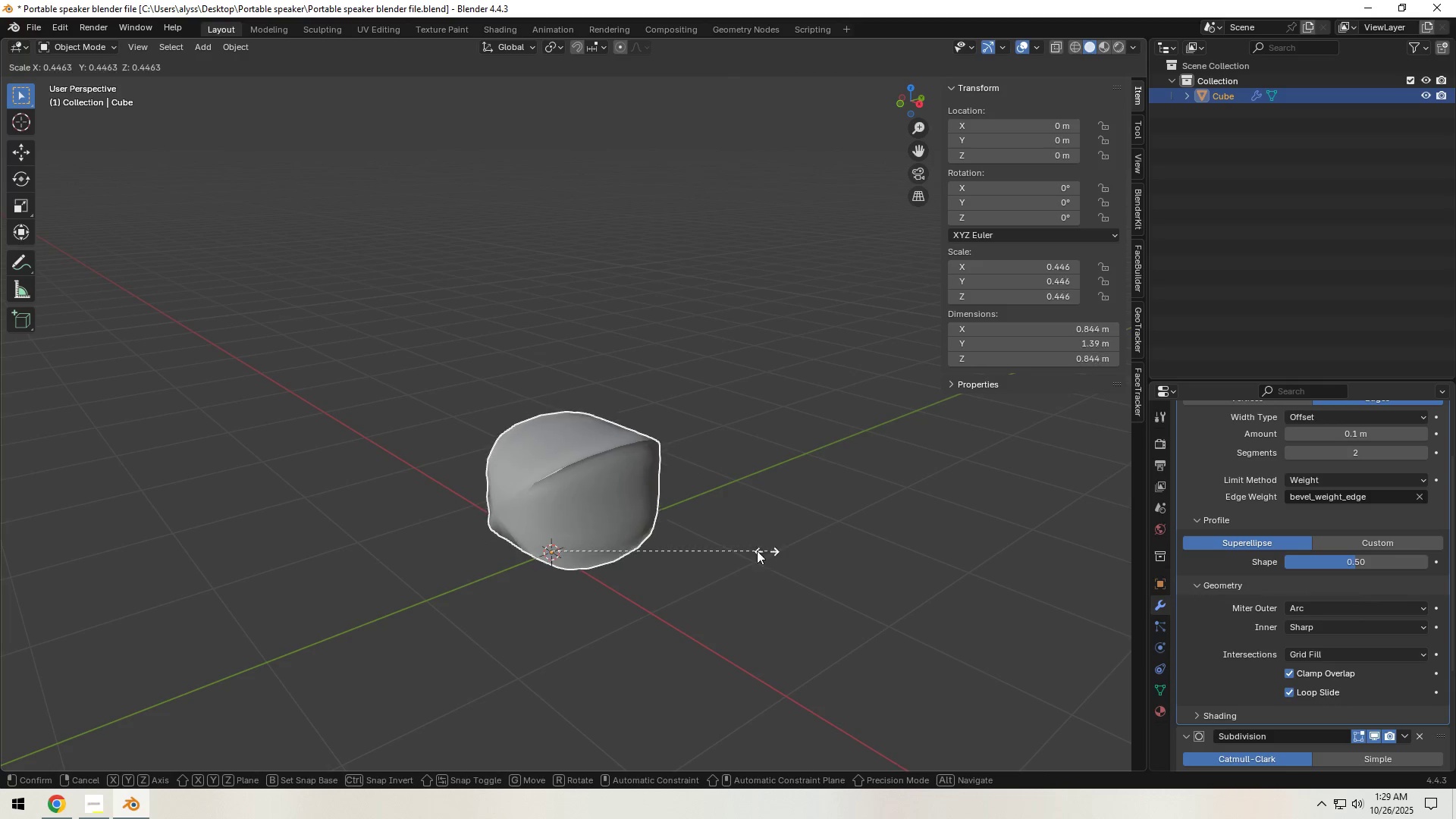 
left_click([730, 551])
 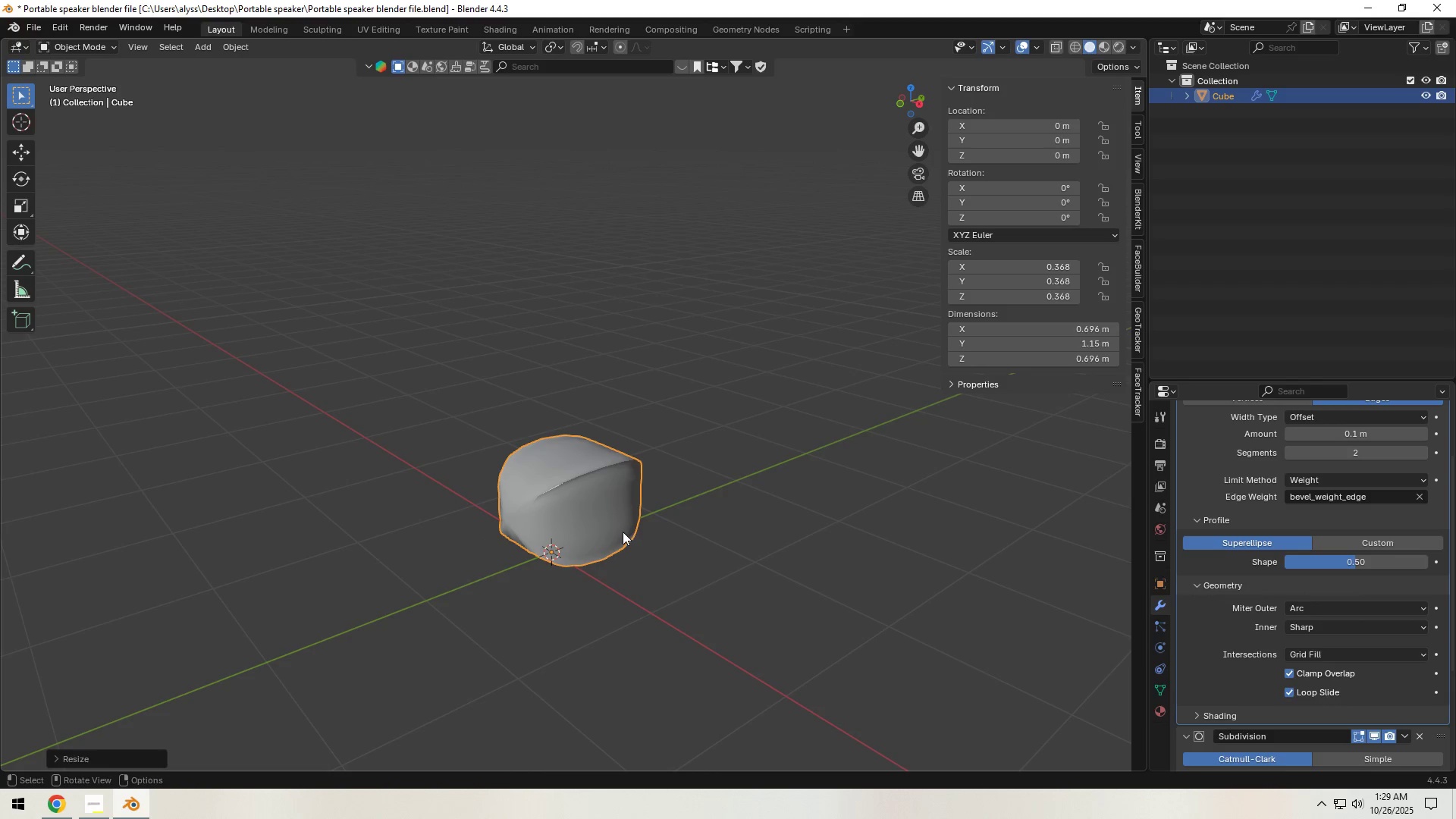 
key(Control+A)
 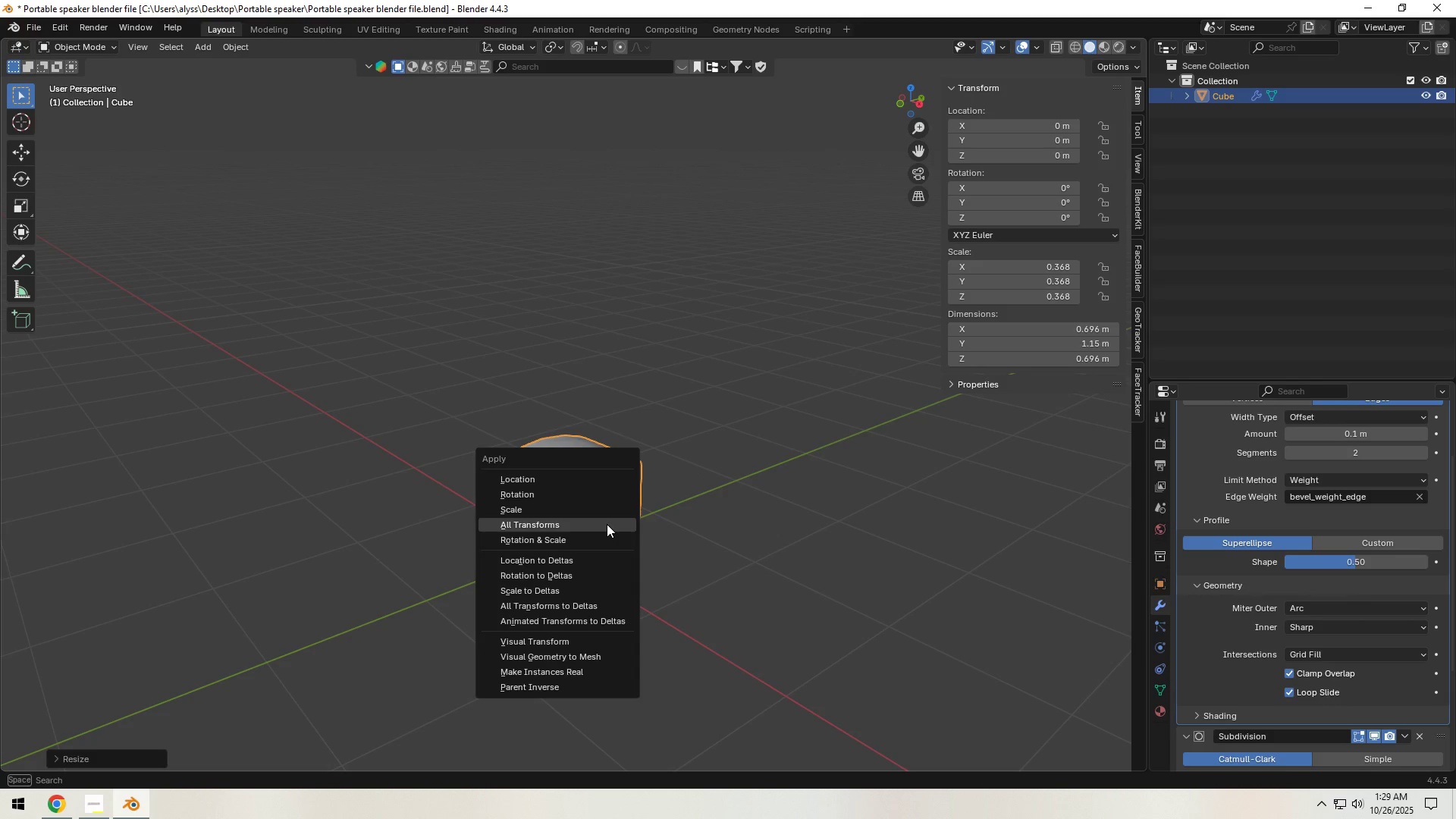 
left_click([607, 524])
 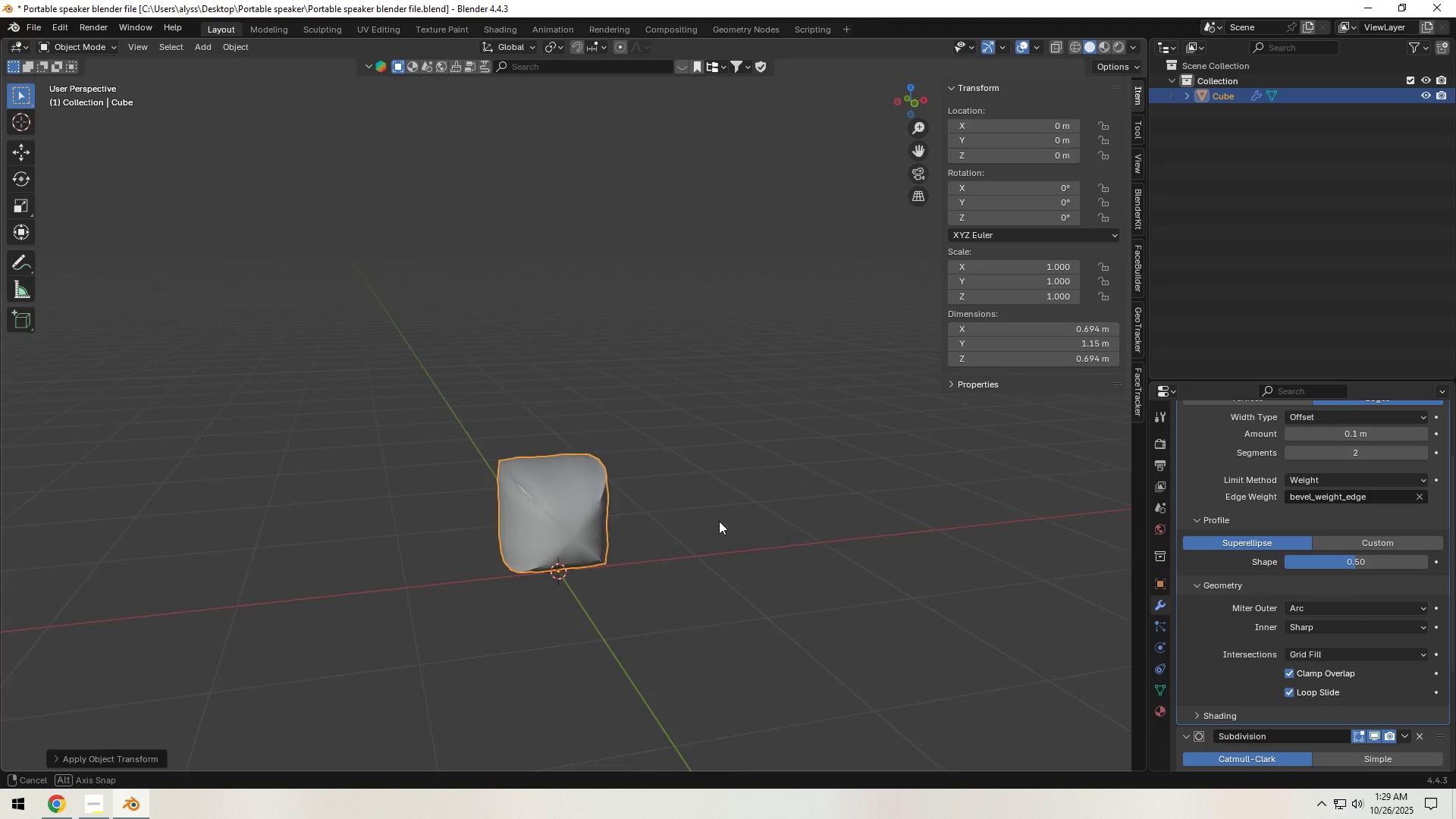 
scroll: coordinate [598, 533], scroll_direction: up, amount: 4.0
 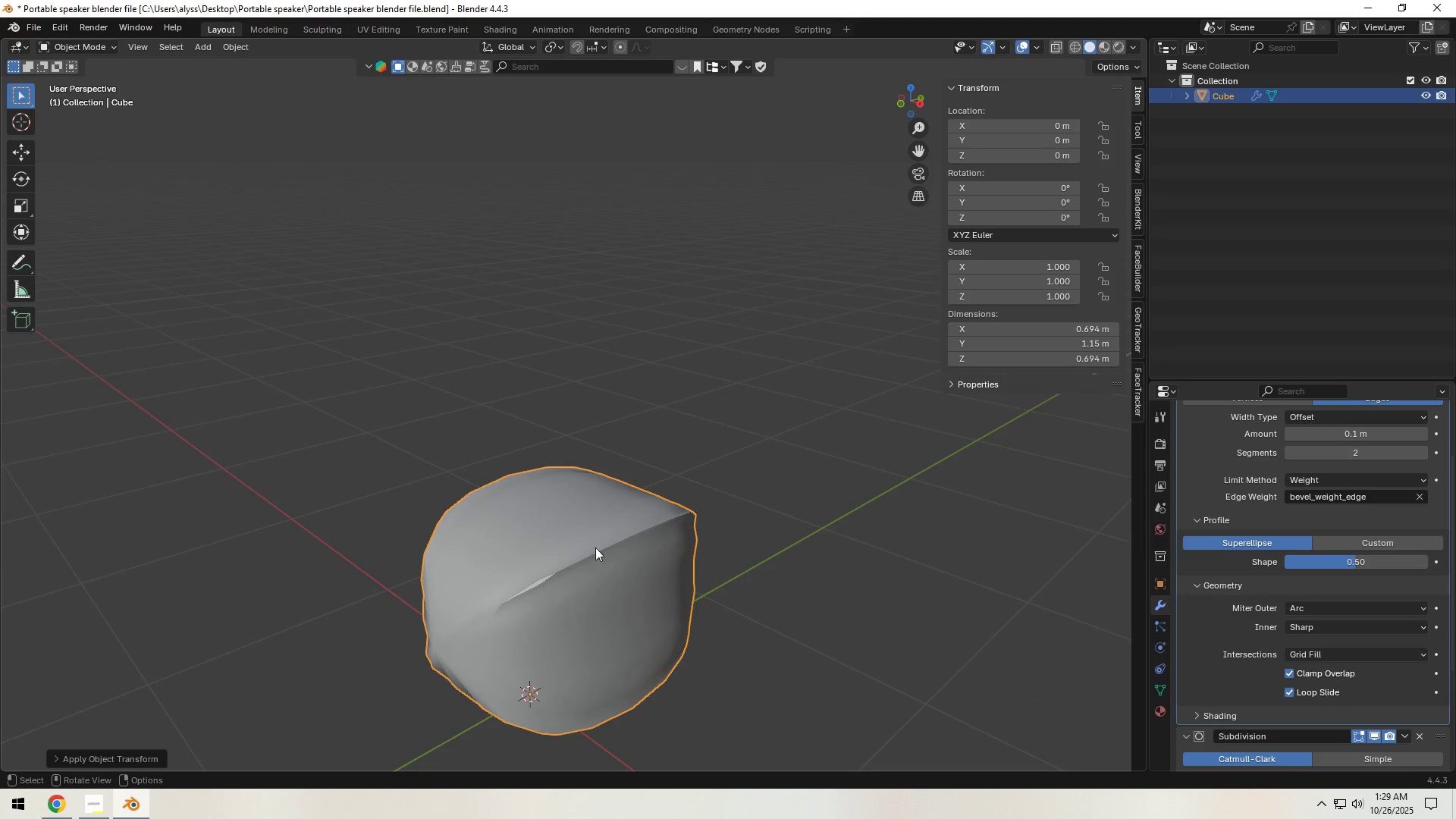 
hold_key(key=ShiftLeft, duration=0.38)
 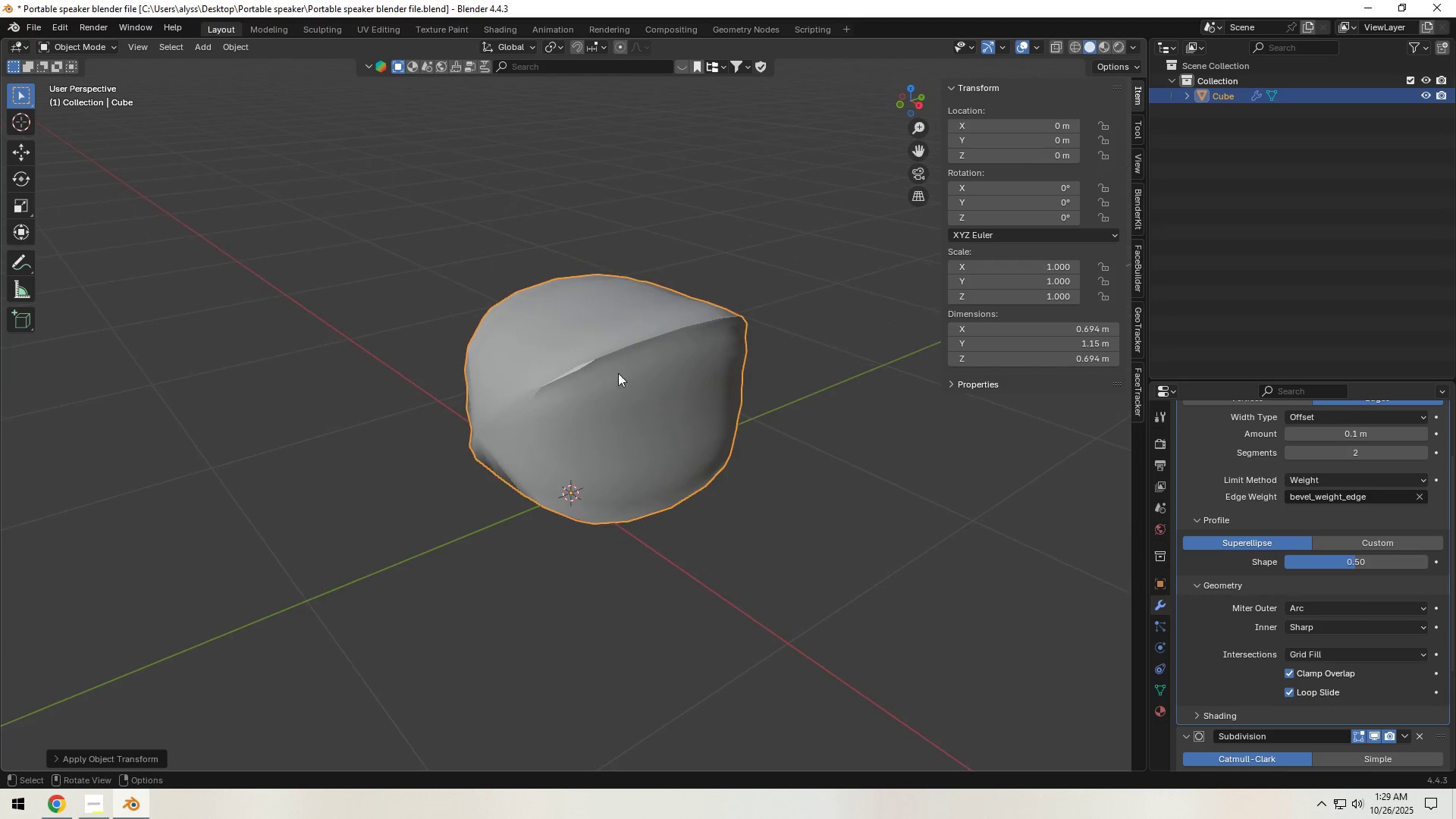 
left_click([611, 388])
 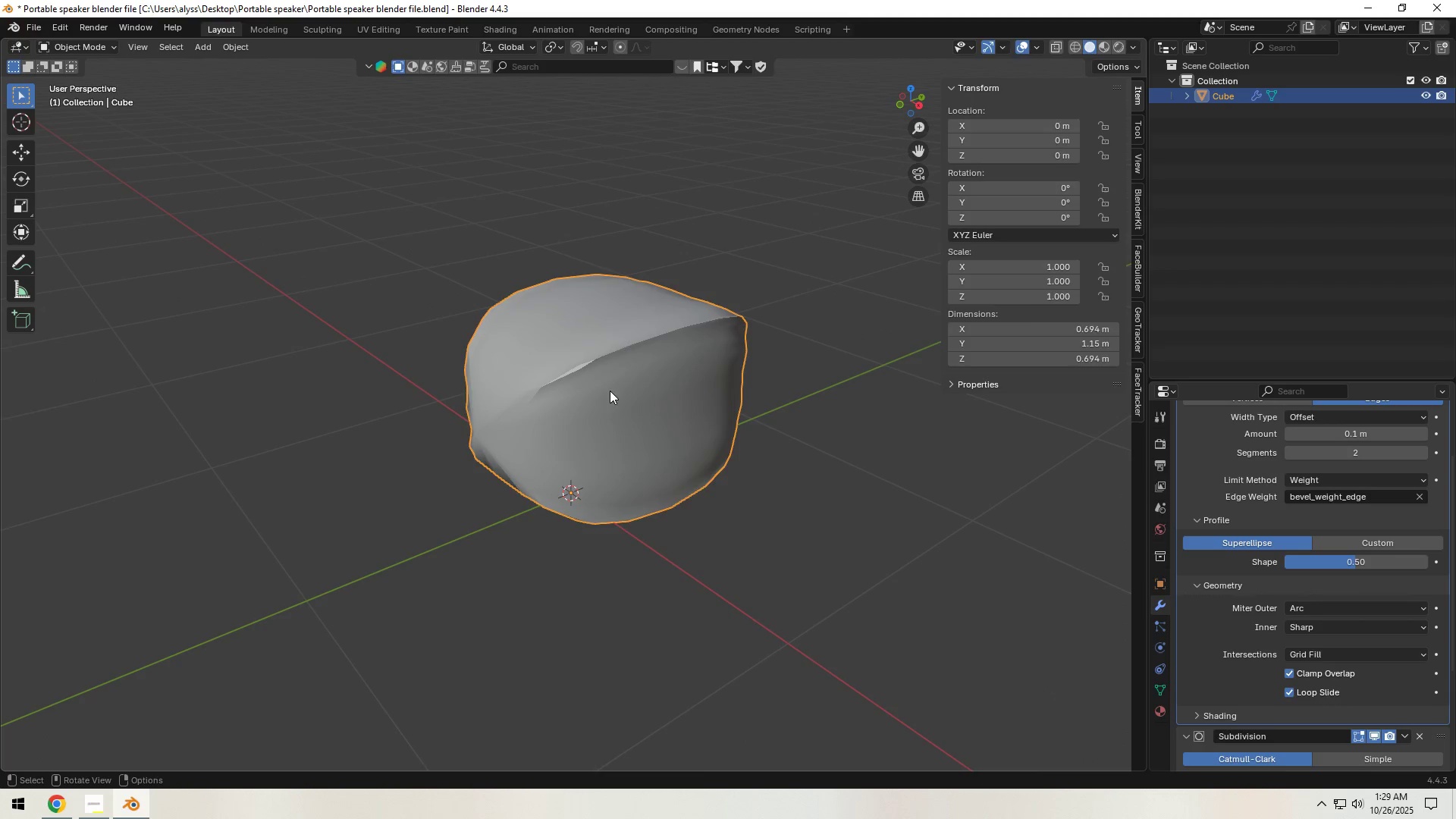 
key(Tab)
 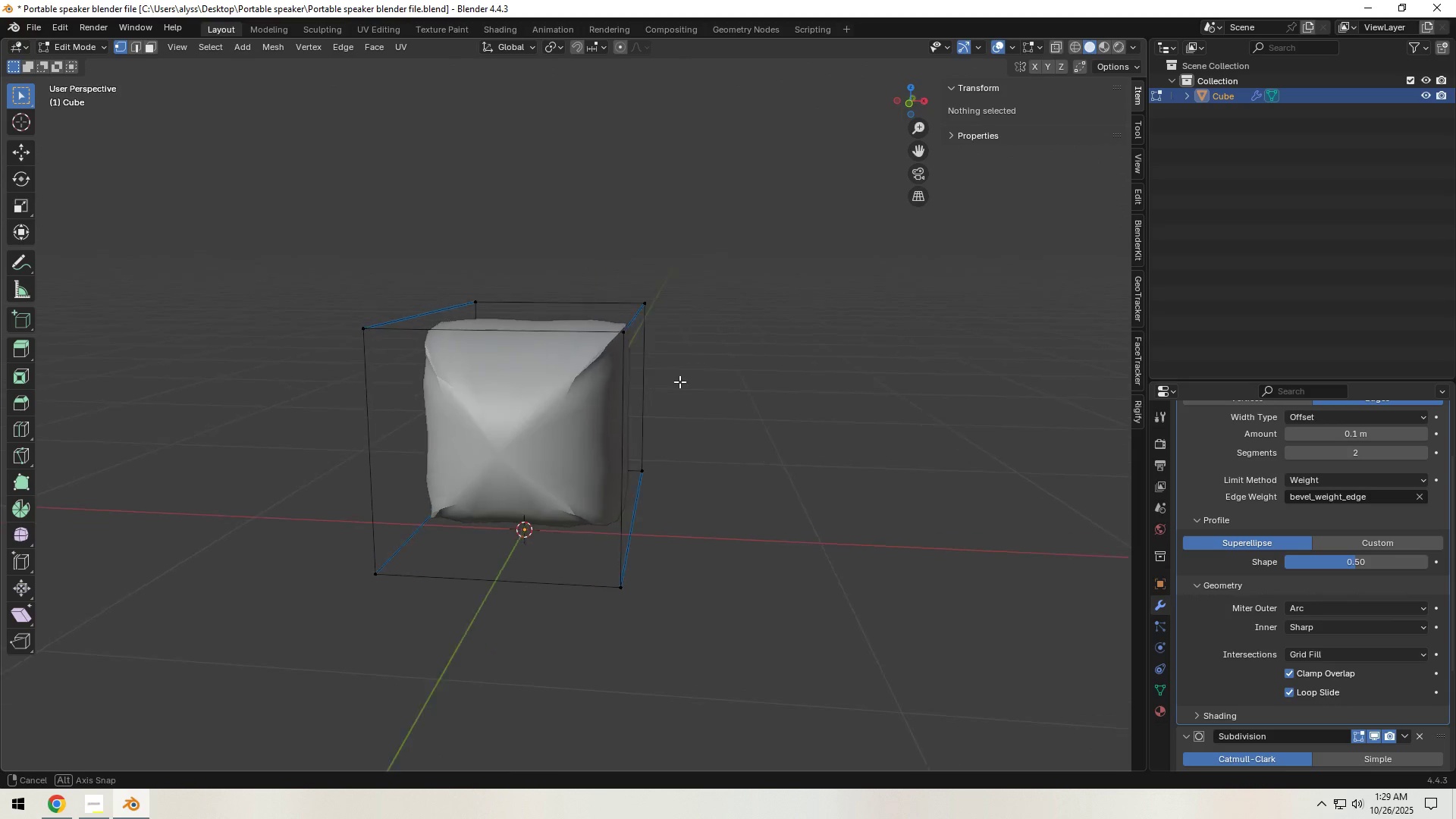 
key(Control+ControlLeft)
 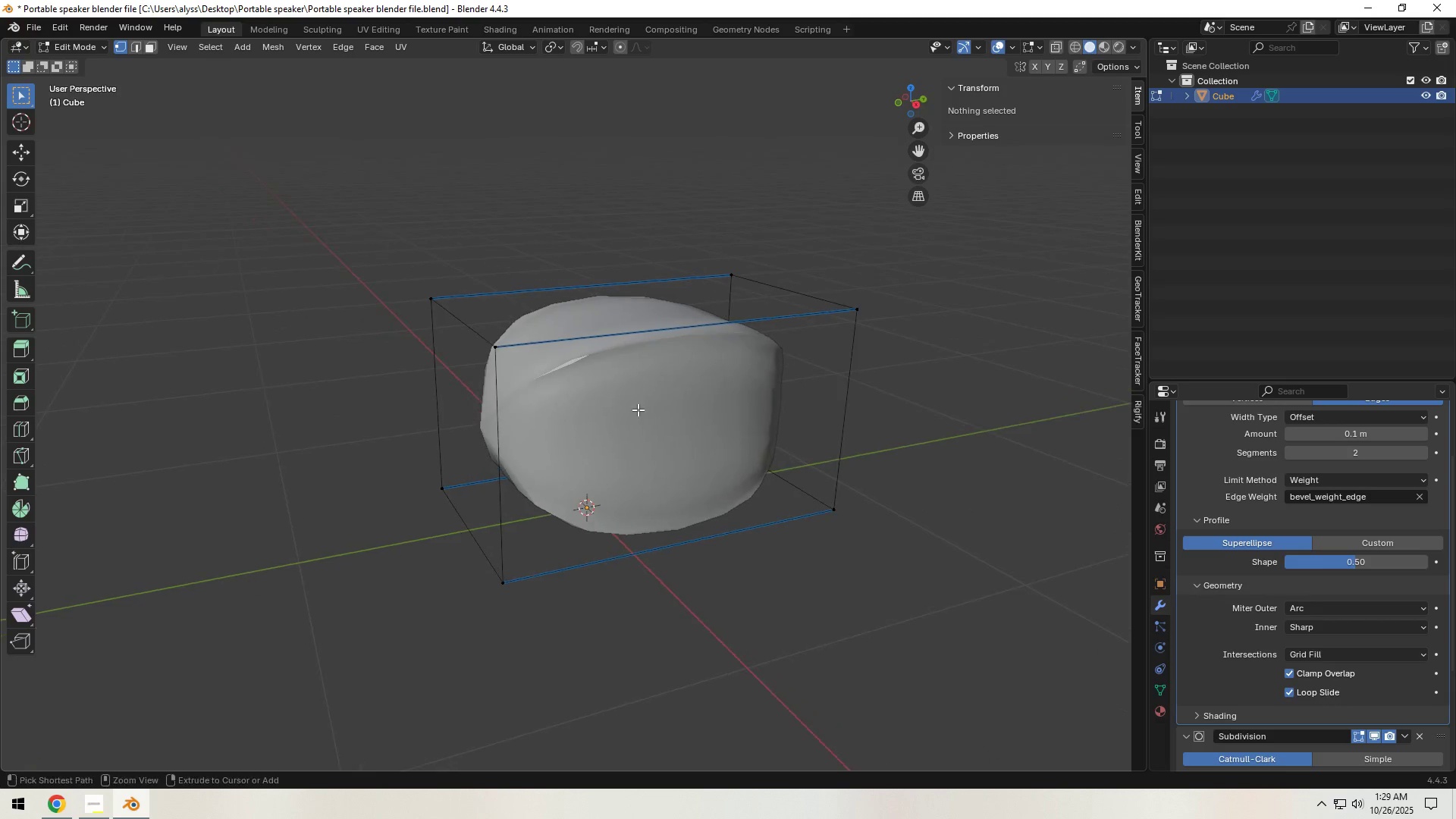 
key(Control+R)
 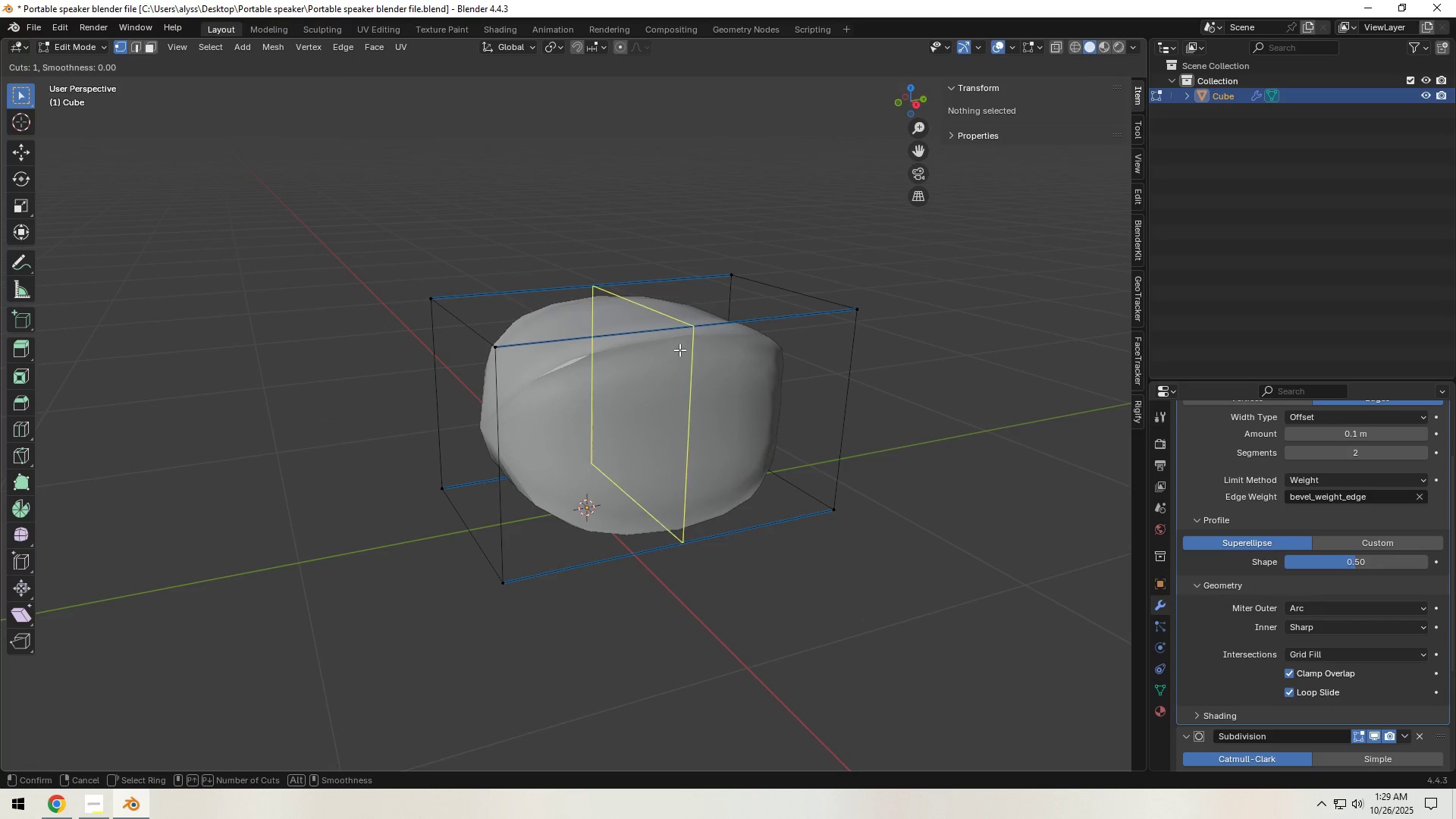 
left_click([679, 347])
 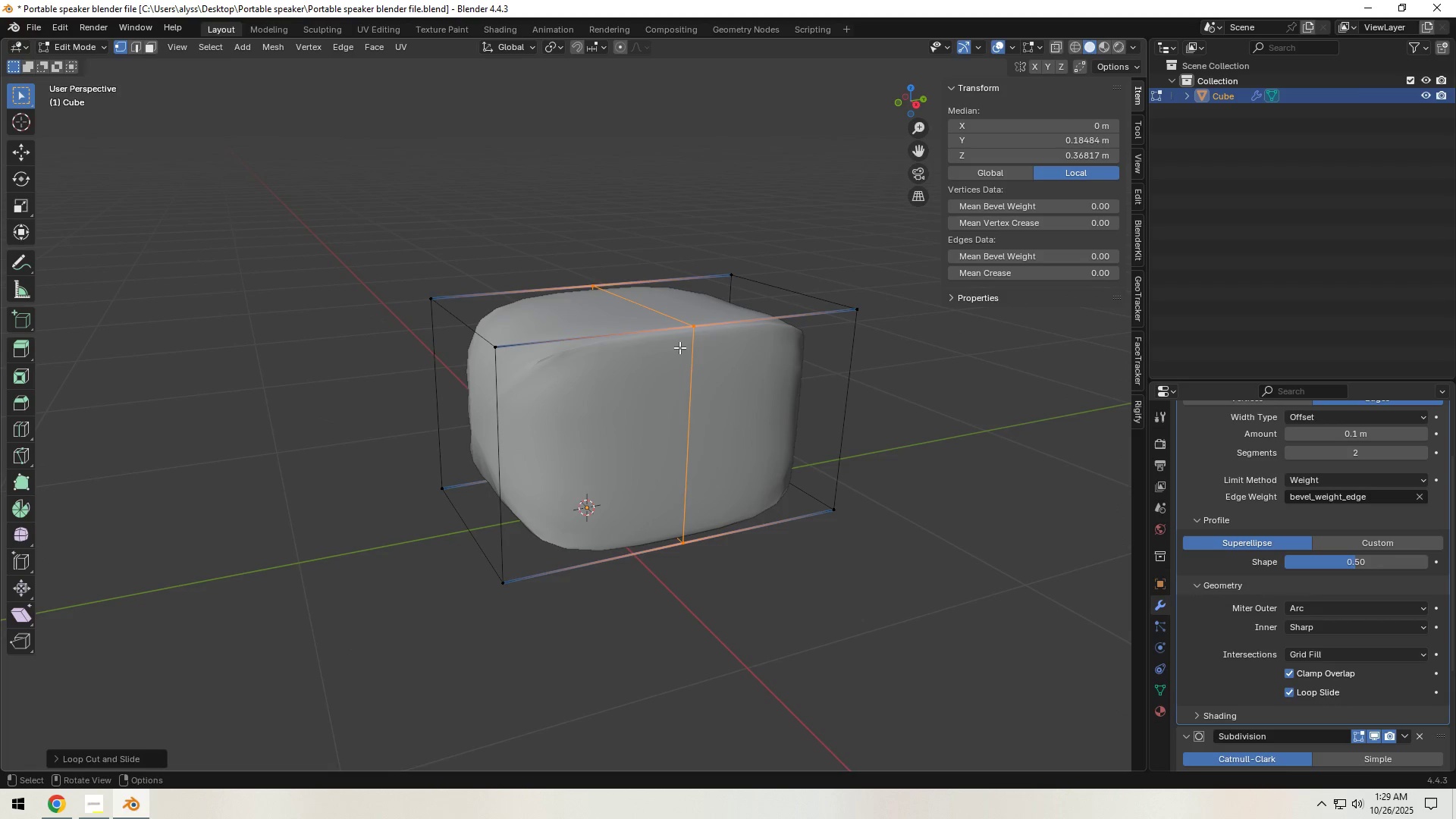 
right_click([679, 347])
 